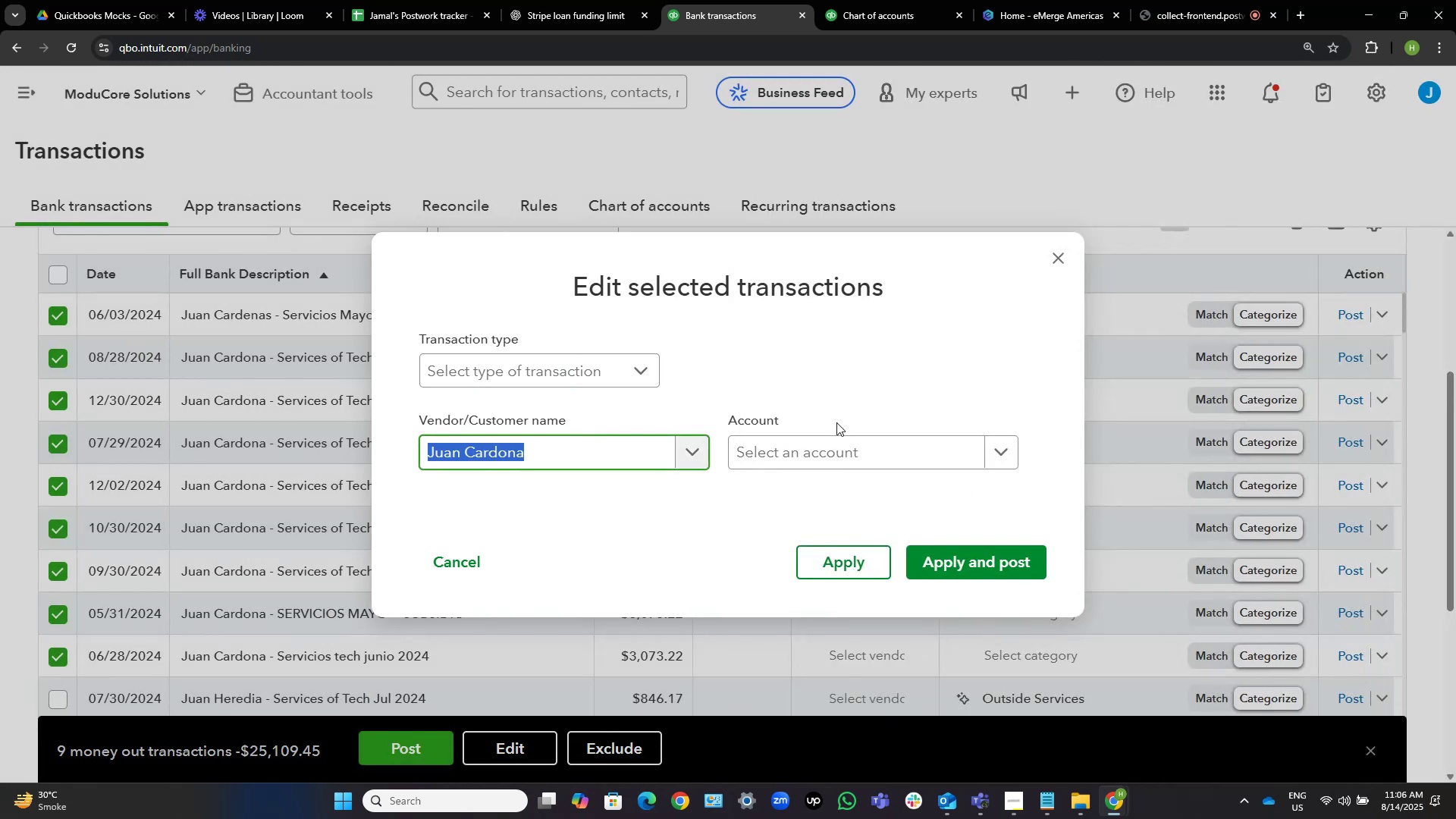 
left_click([836, 399])
 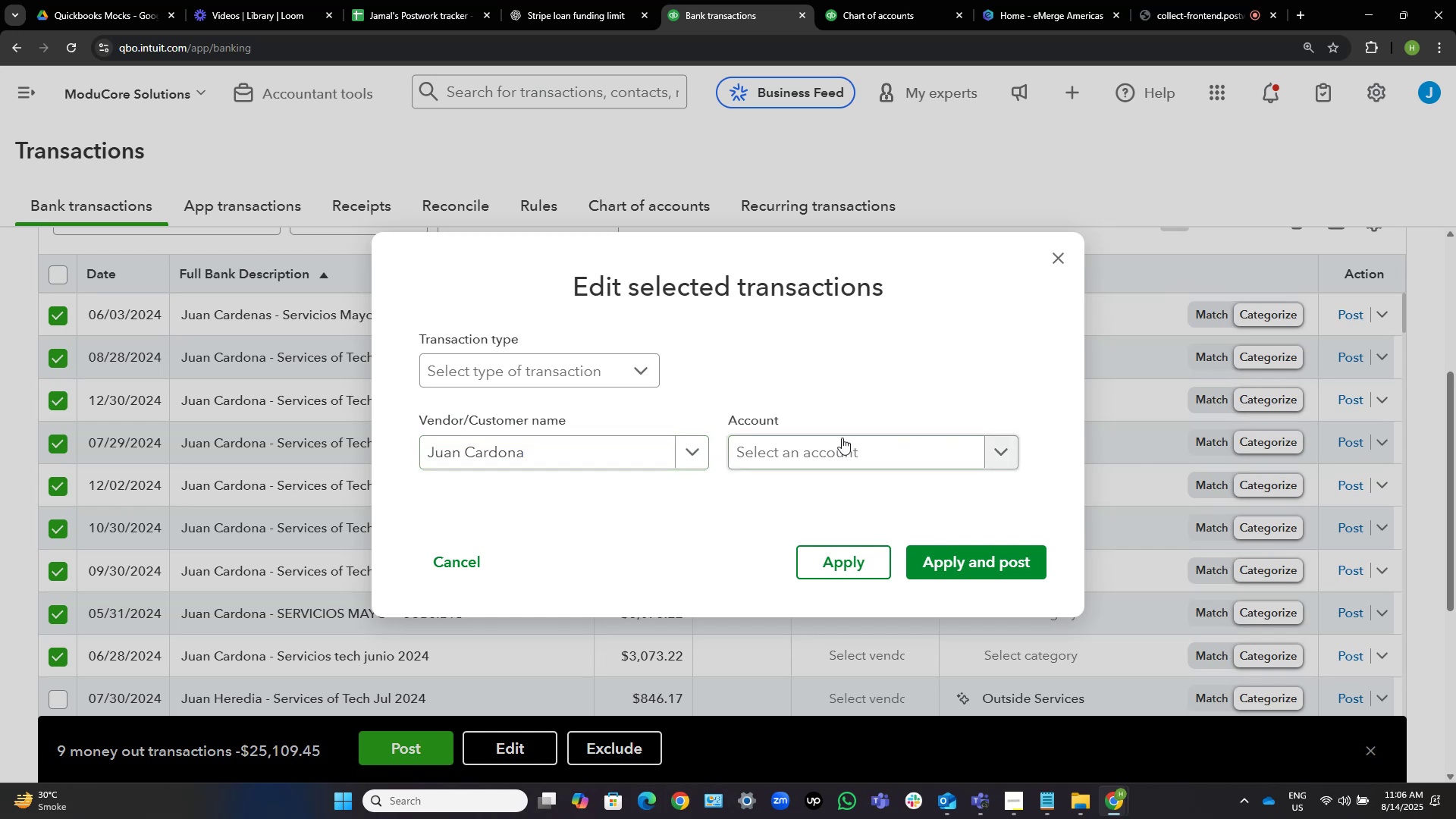 
left_click([842, 438])
 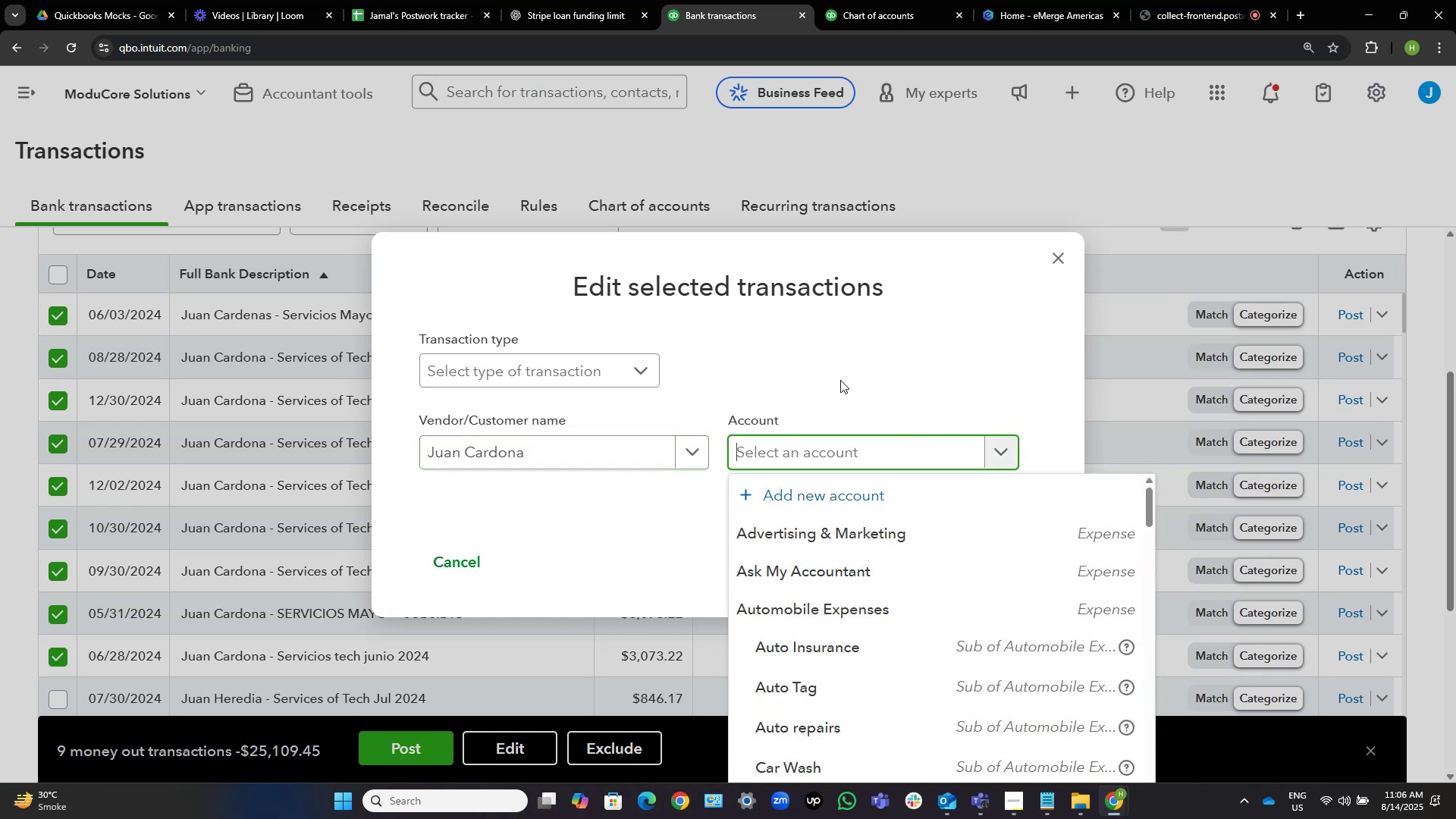 
wait(5.51)
 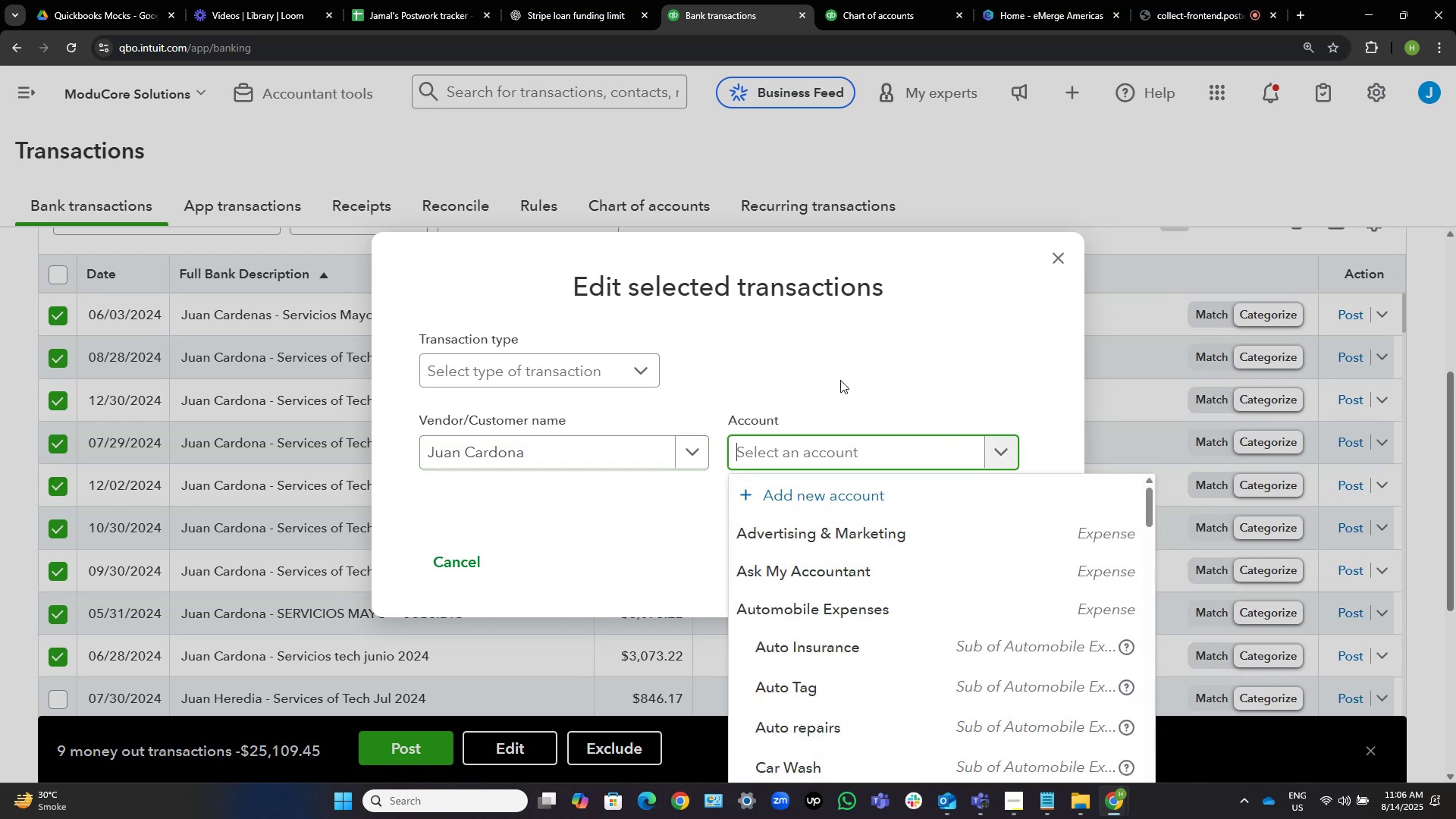 
type(contra)
 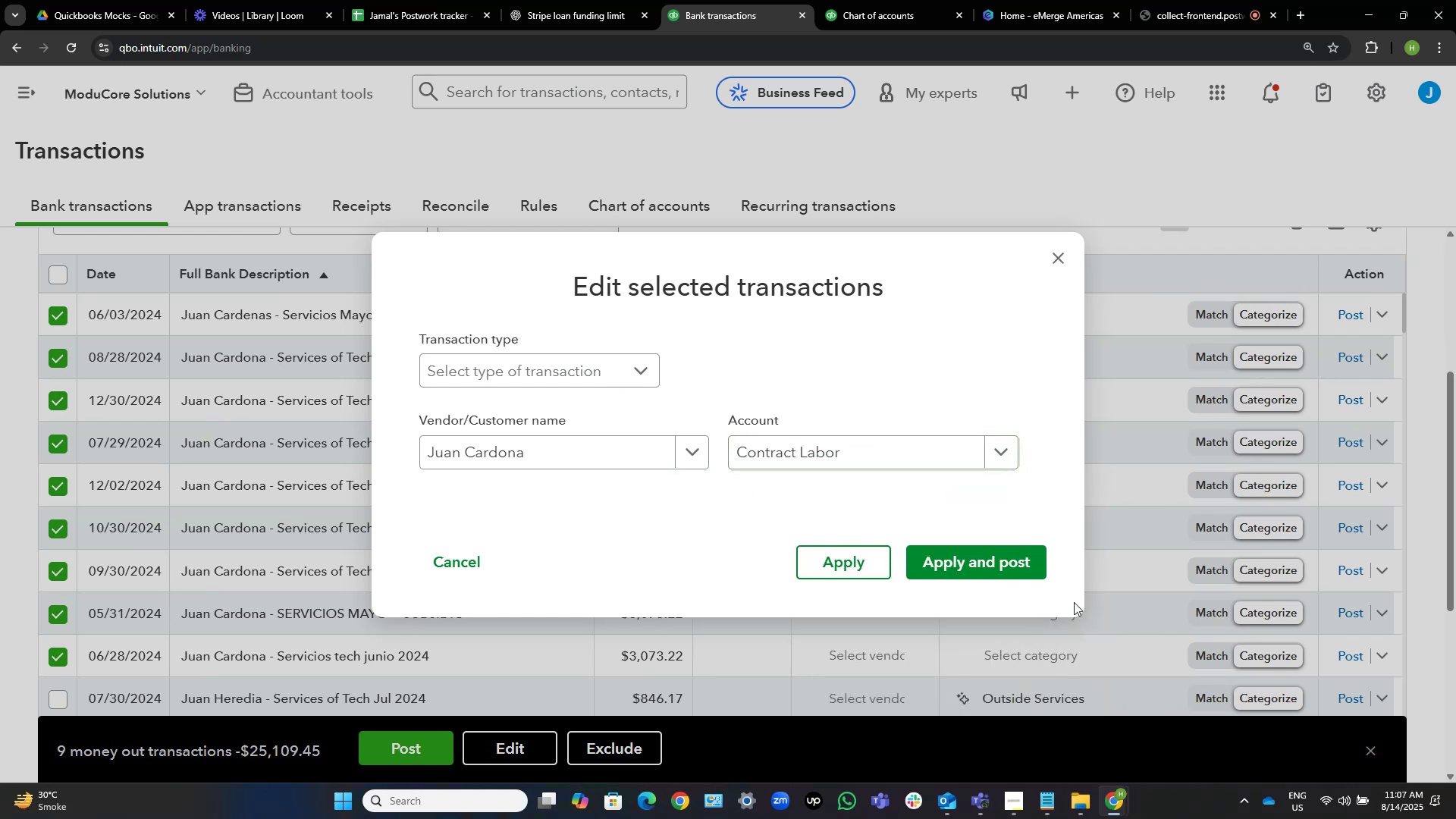 
wait(6.54)
 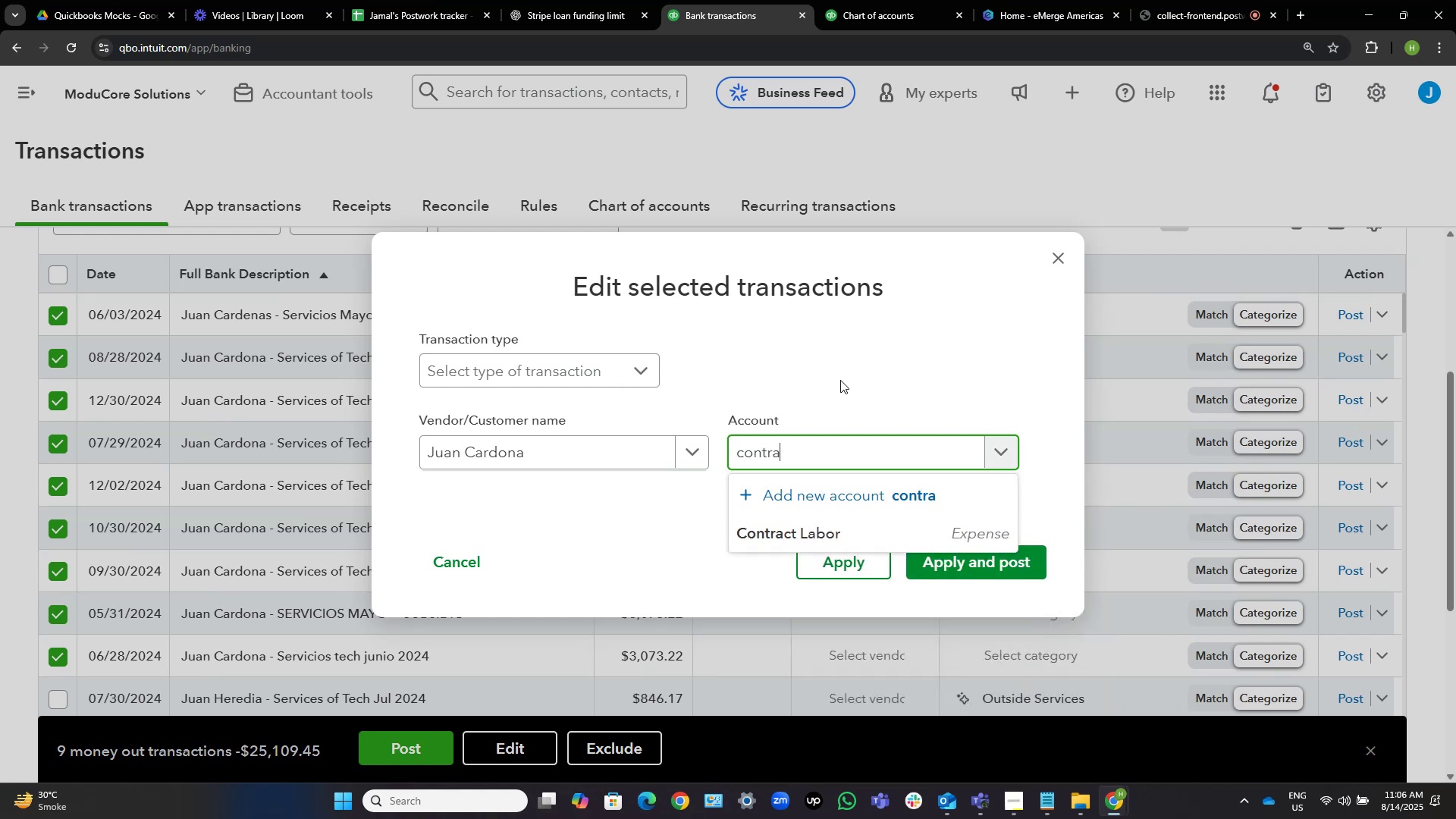 
left_click([1027, 568])
 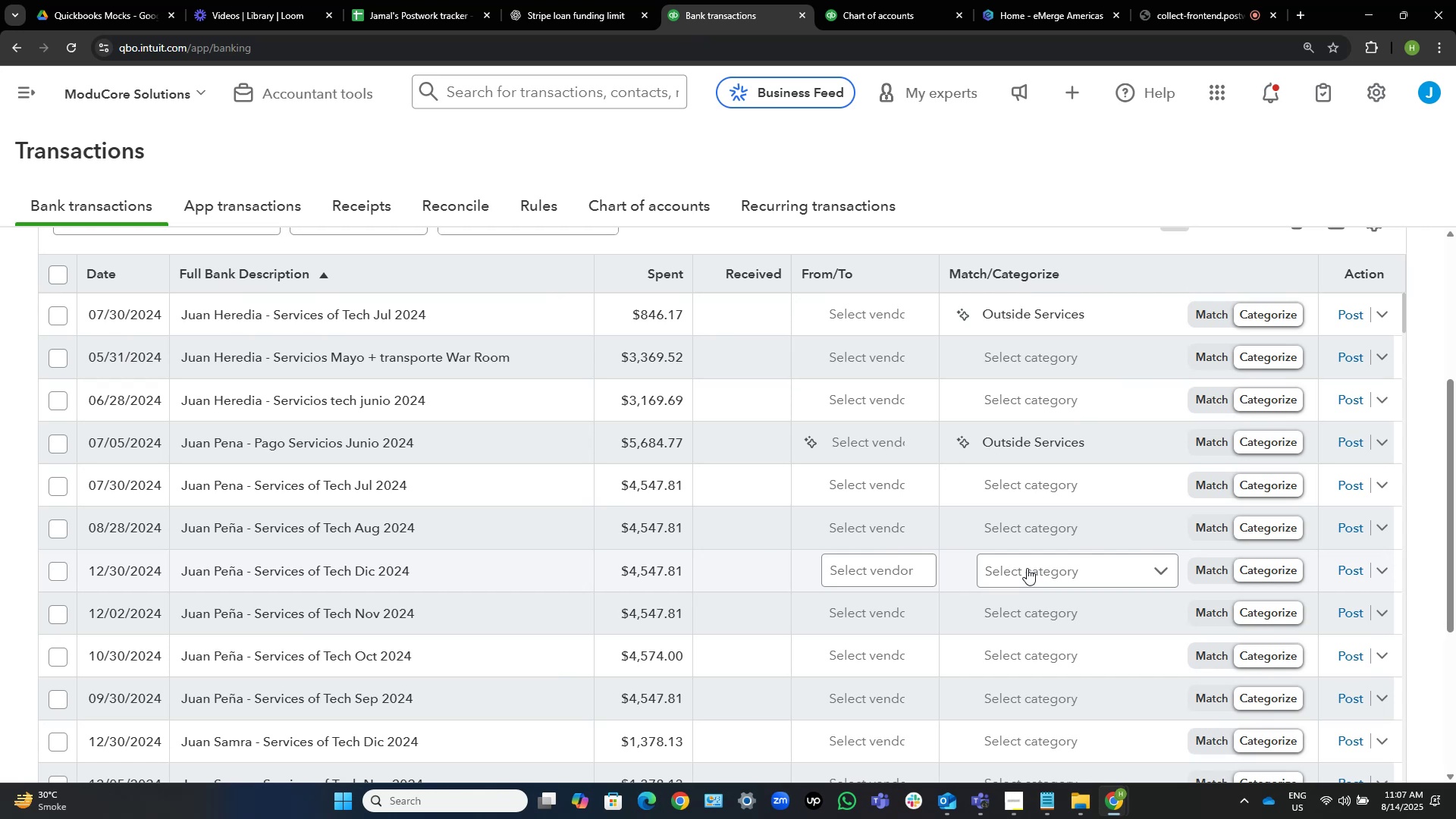 
wait(36.79)
 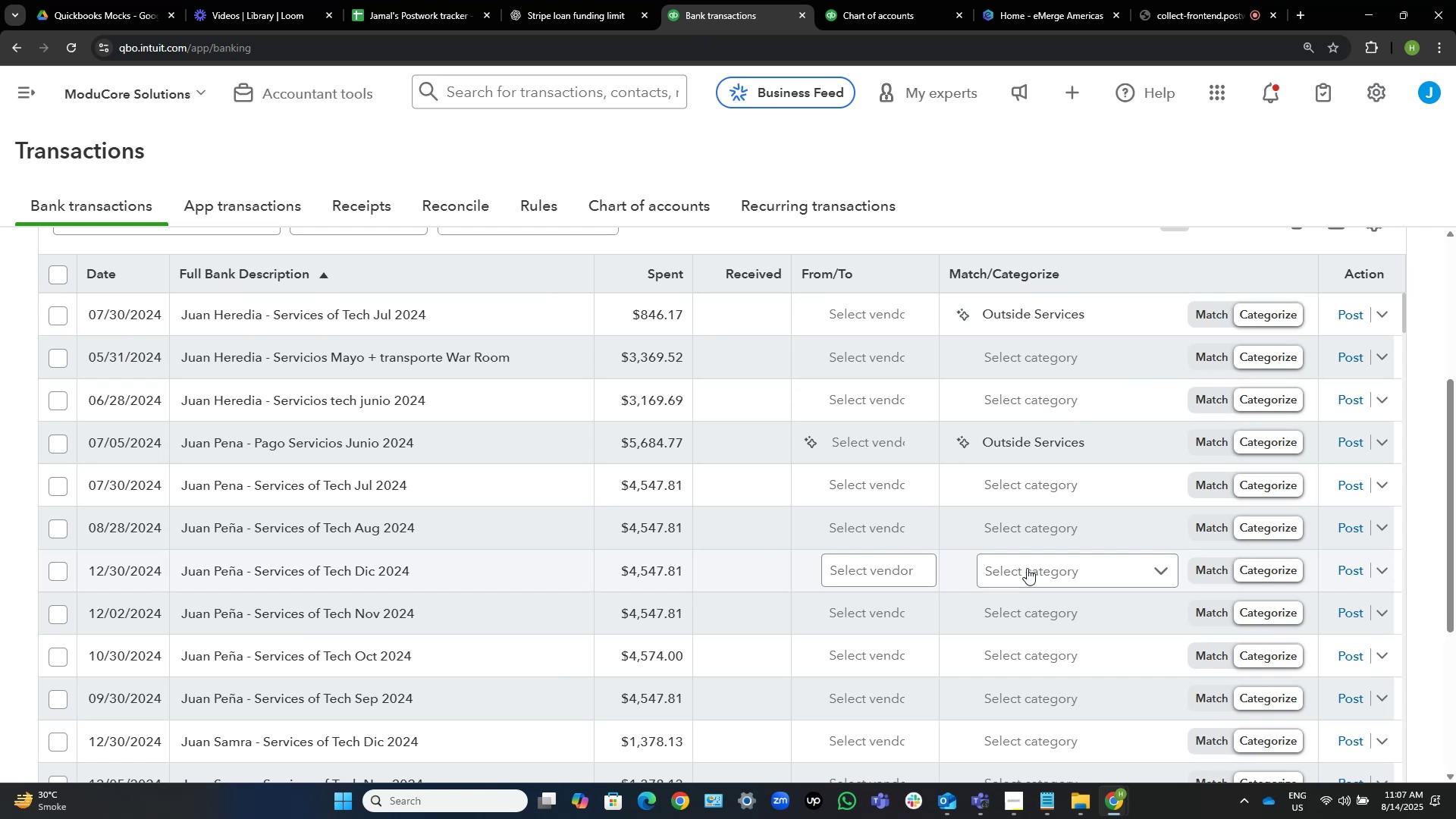 
mouse_move([750, 425])
 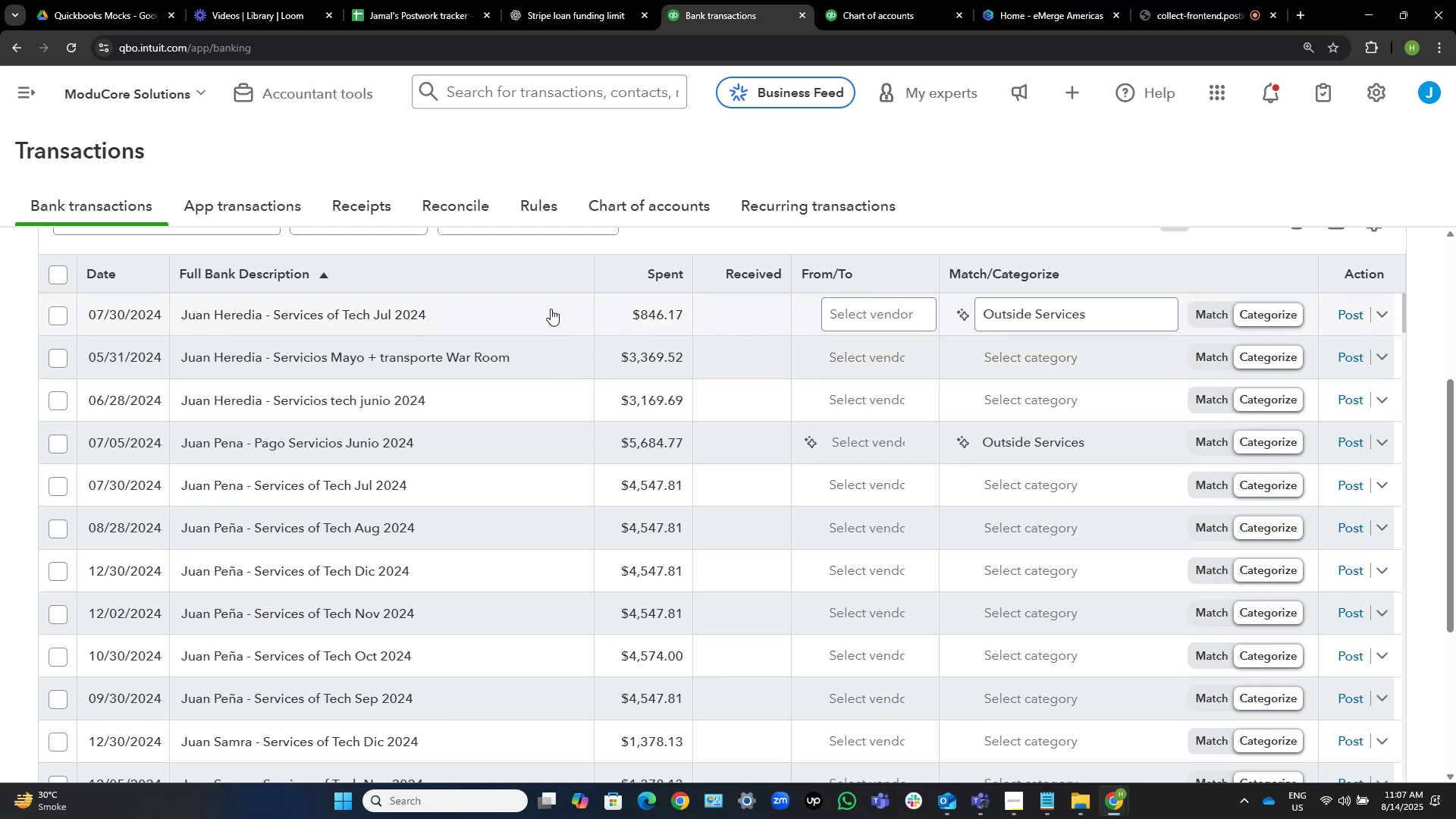 
wait(7.0)
 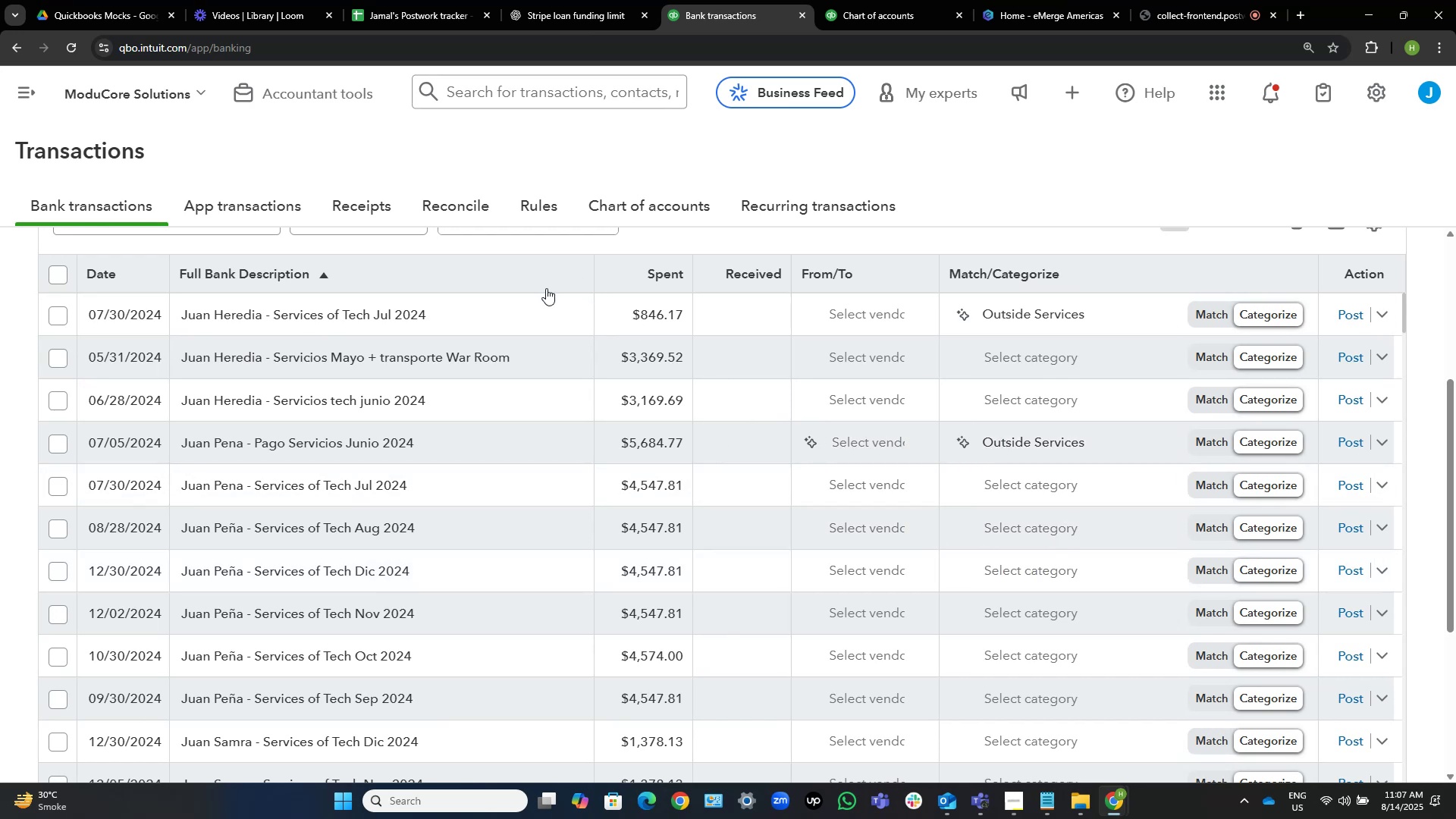 
left_click([522, 395])
 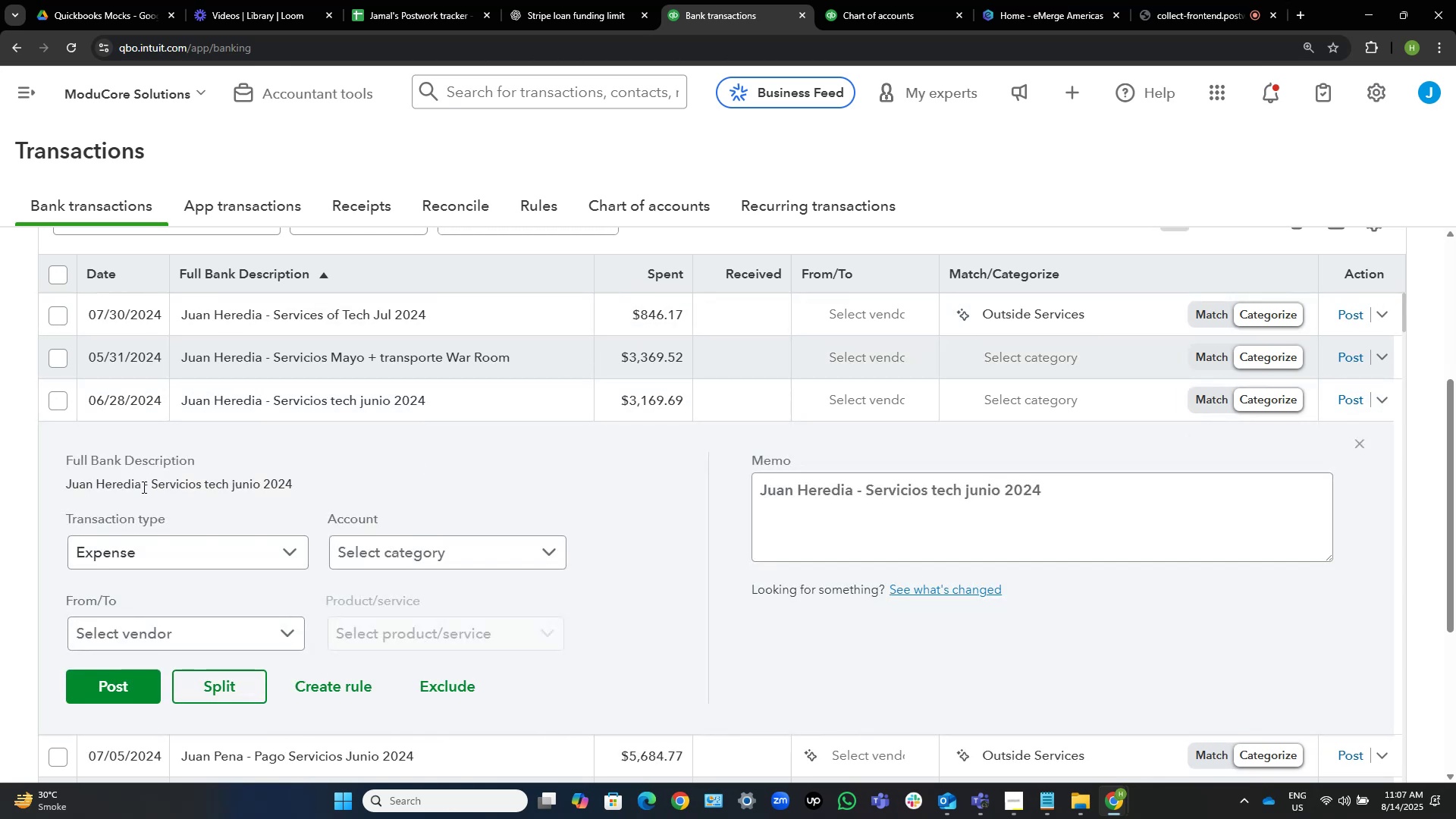 
left_click_drag(start_coordinate=[137, 484], to_coordinate=[87, 487])
 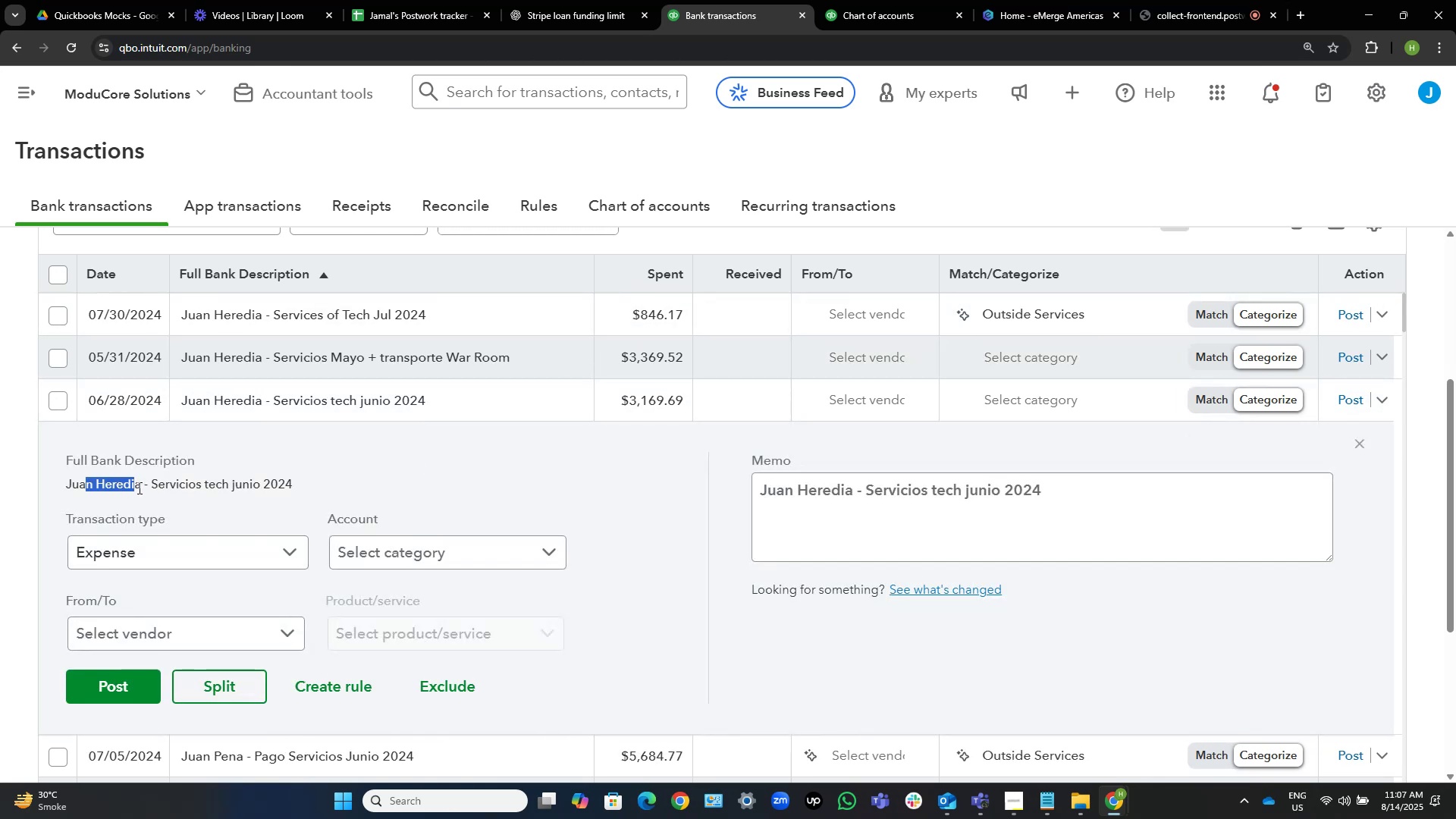 
left_click_drag(start_coordinate=[137, 486], to_coordinate=[129, 487])
 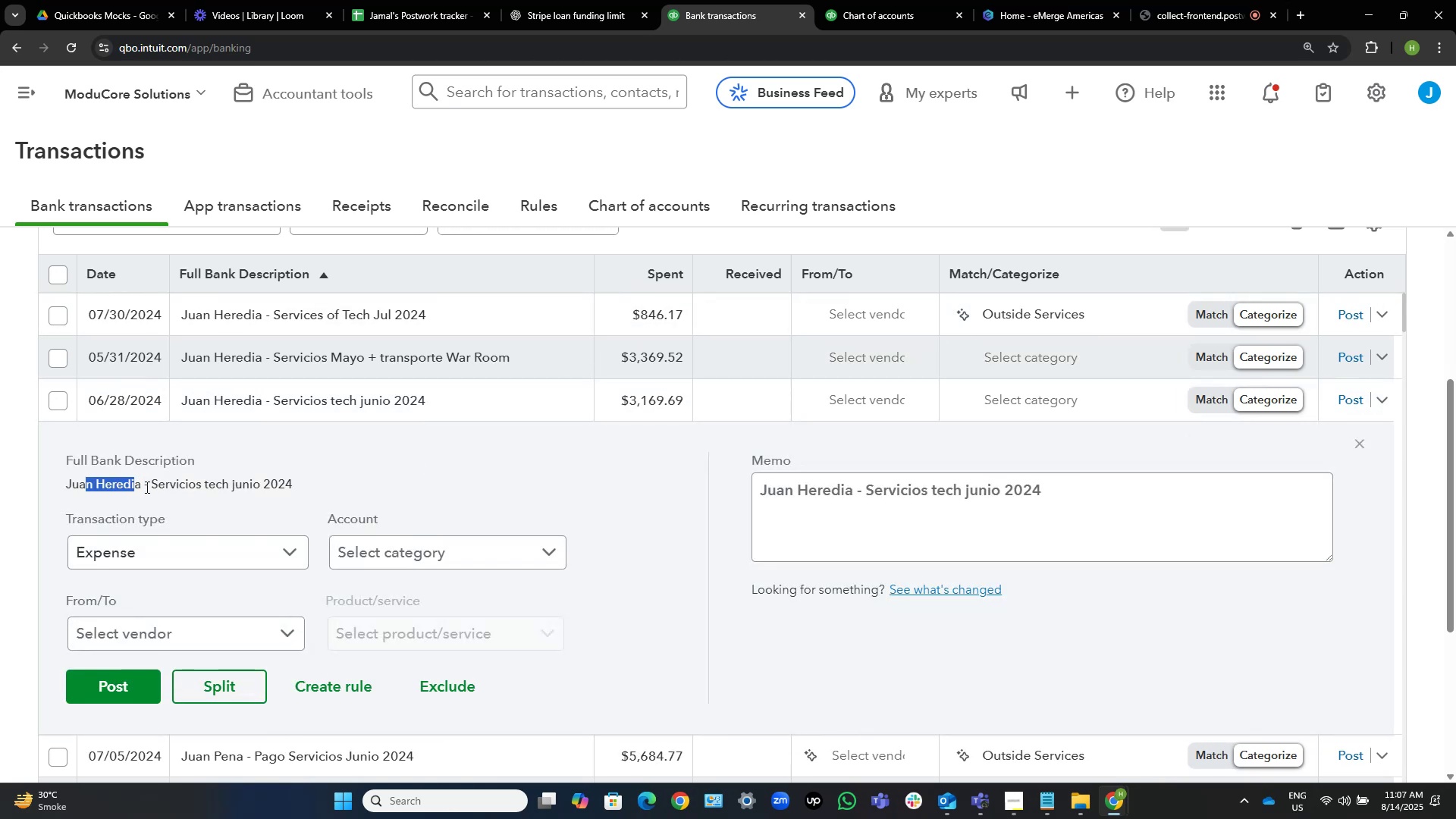 
left_click([146, 487])
 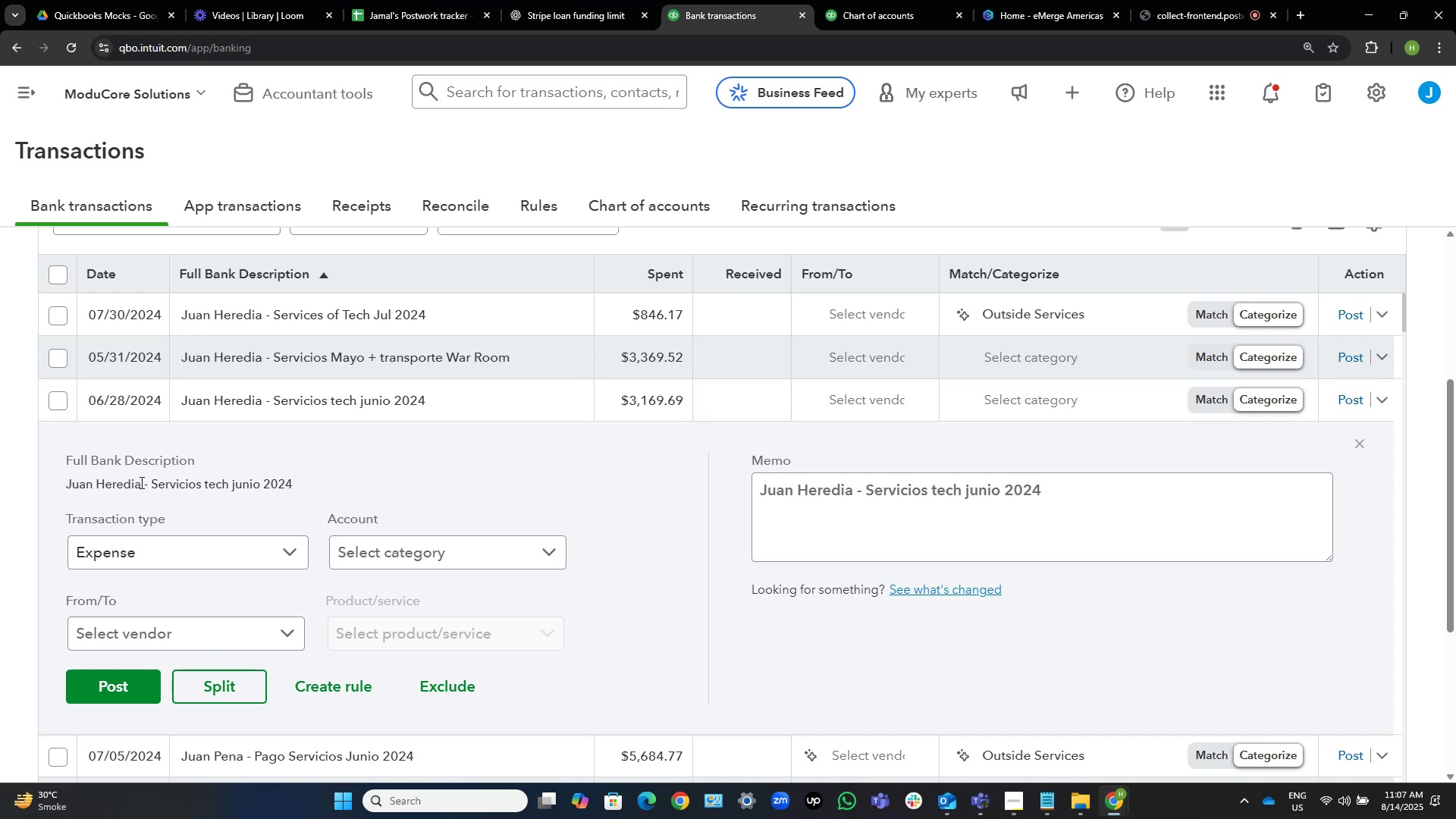 
left_click_drag(start_coordinate=[140, 482], to_coordinate=[64, 486])
 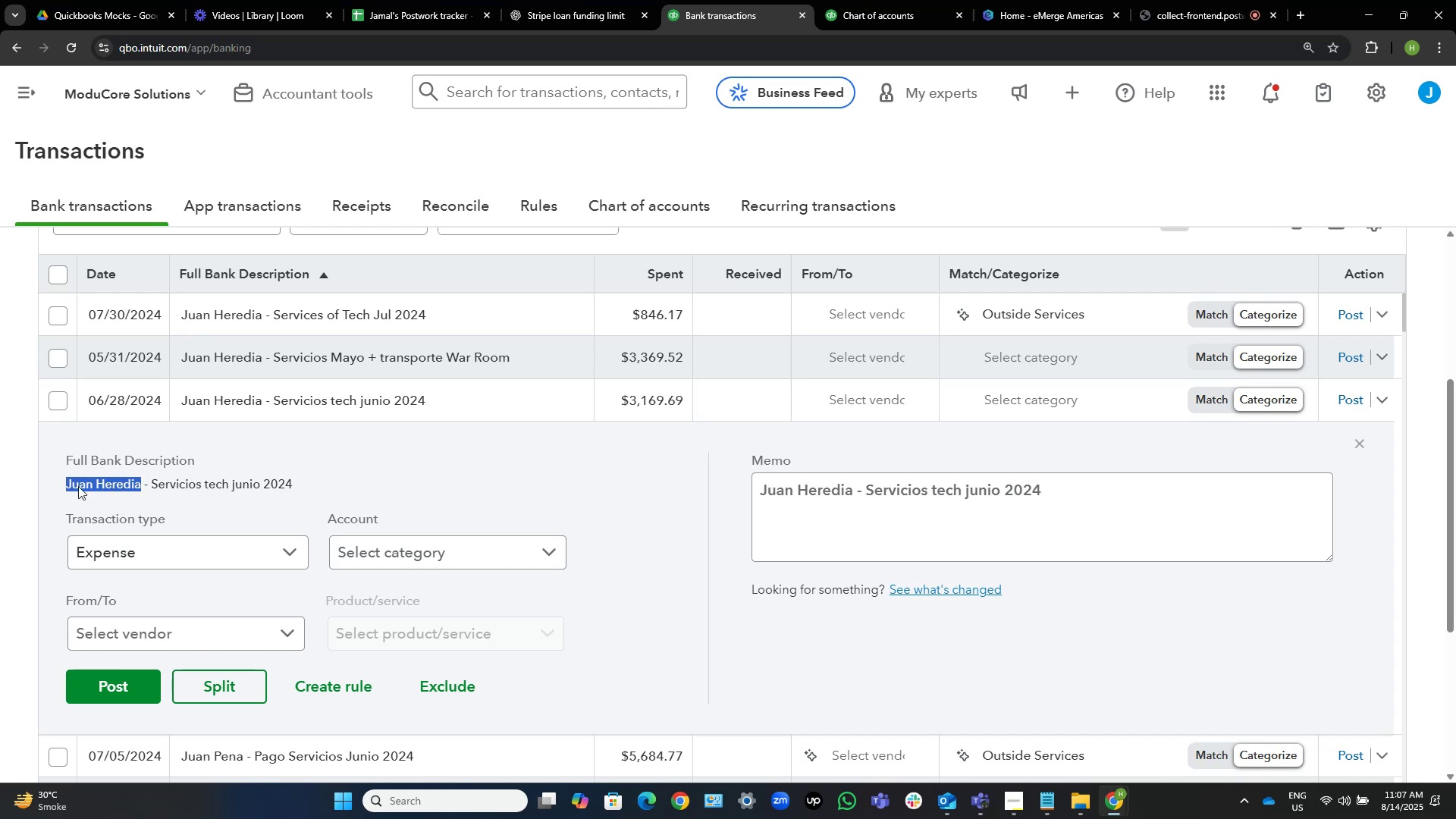 
key(Control+C)
 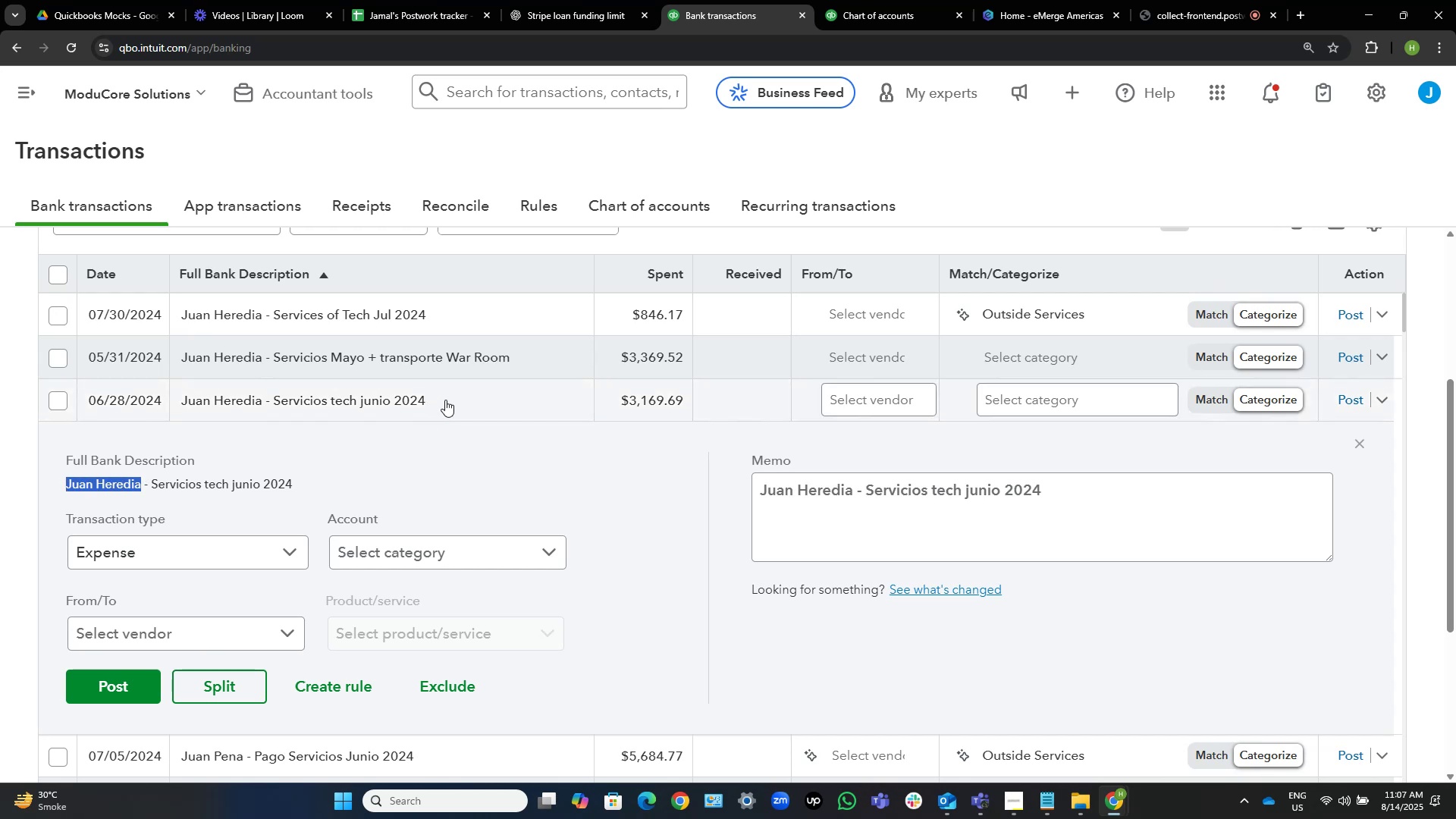 
left_click([447, 397])
 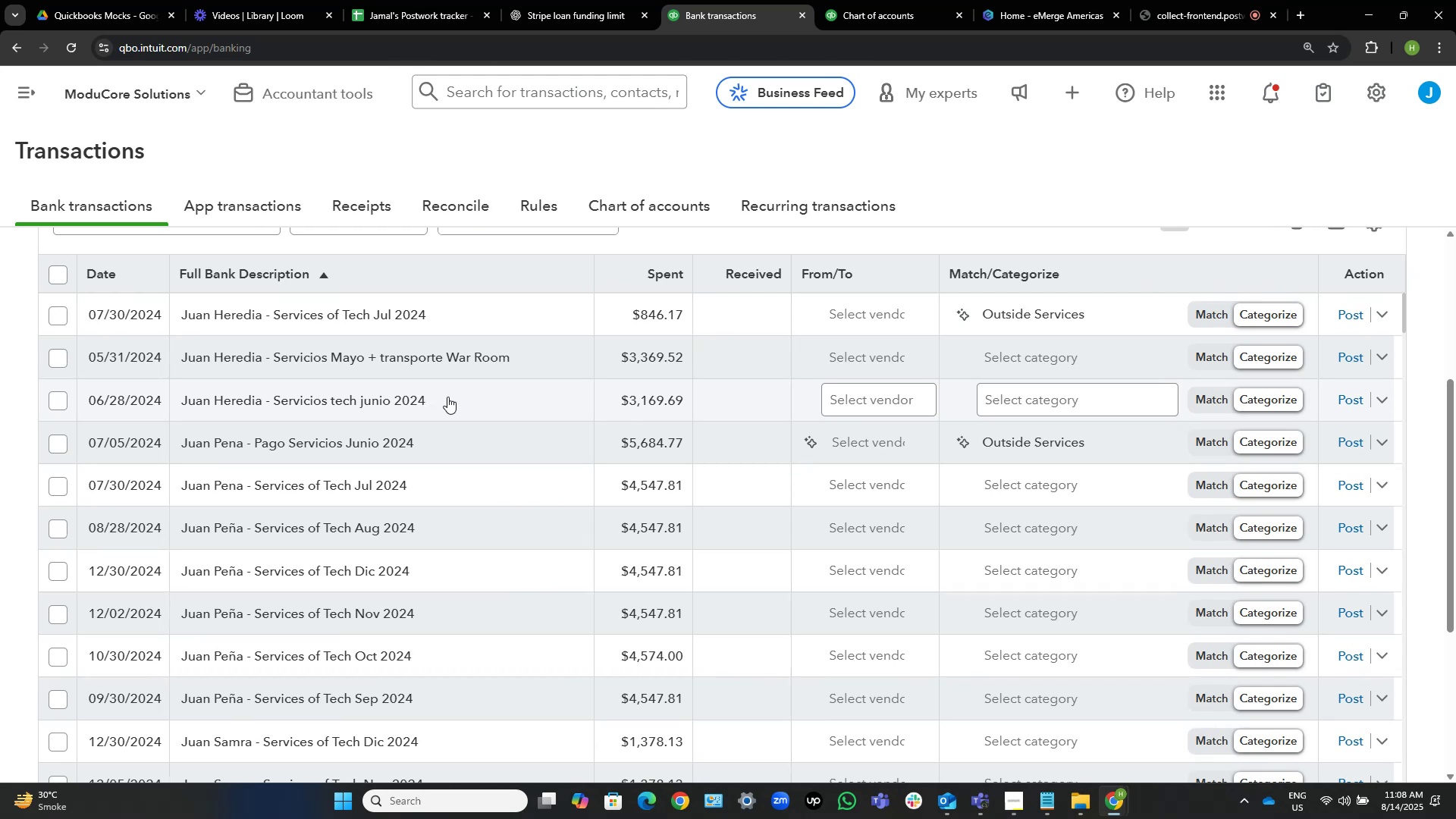 
wait(19.67)
 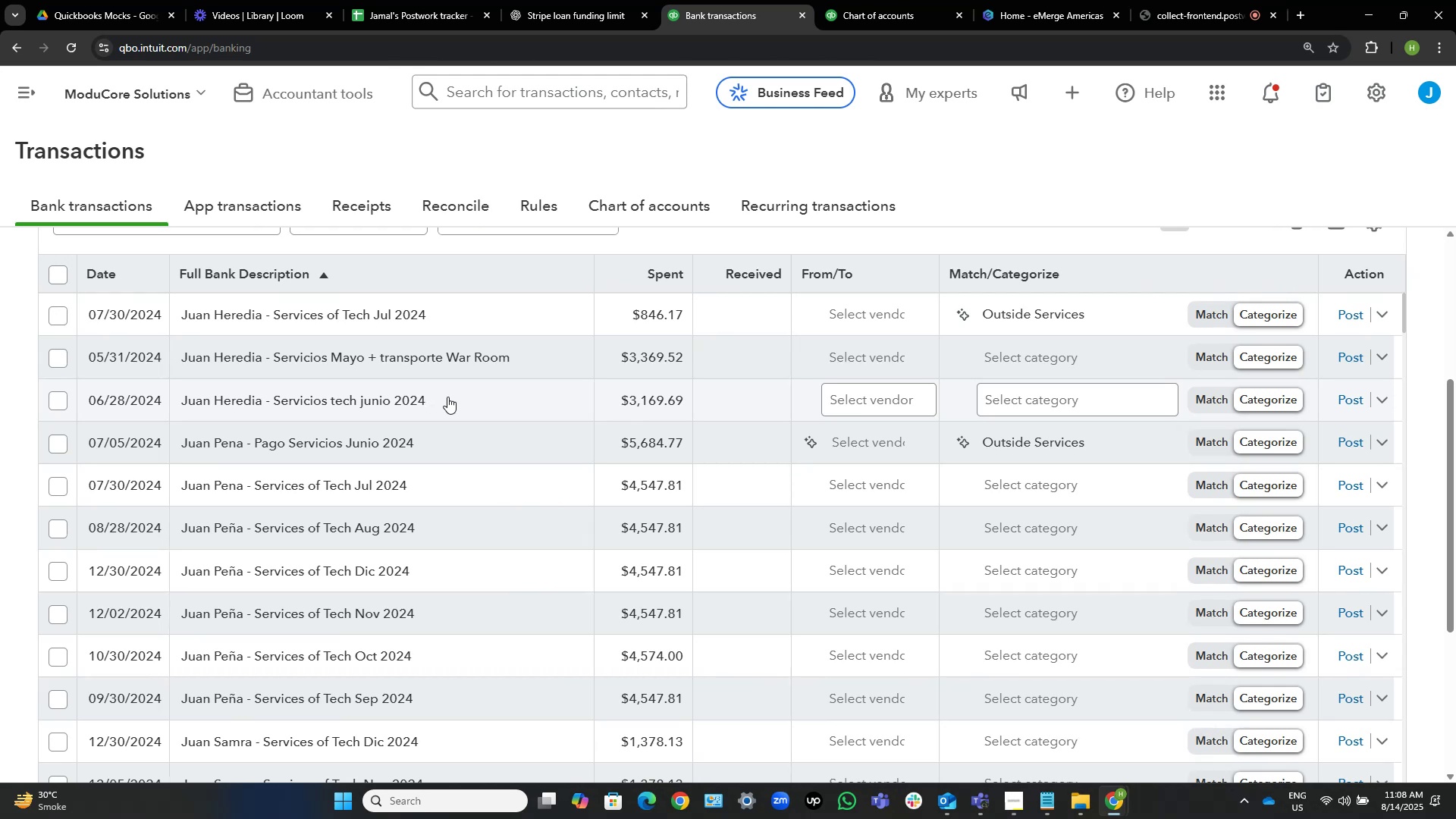 
left_click([57, 395])
 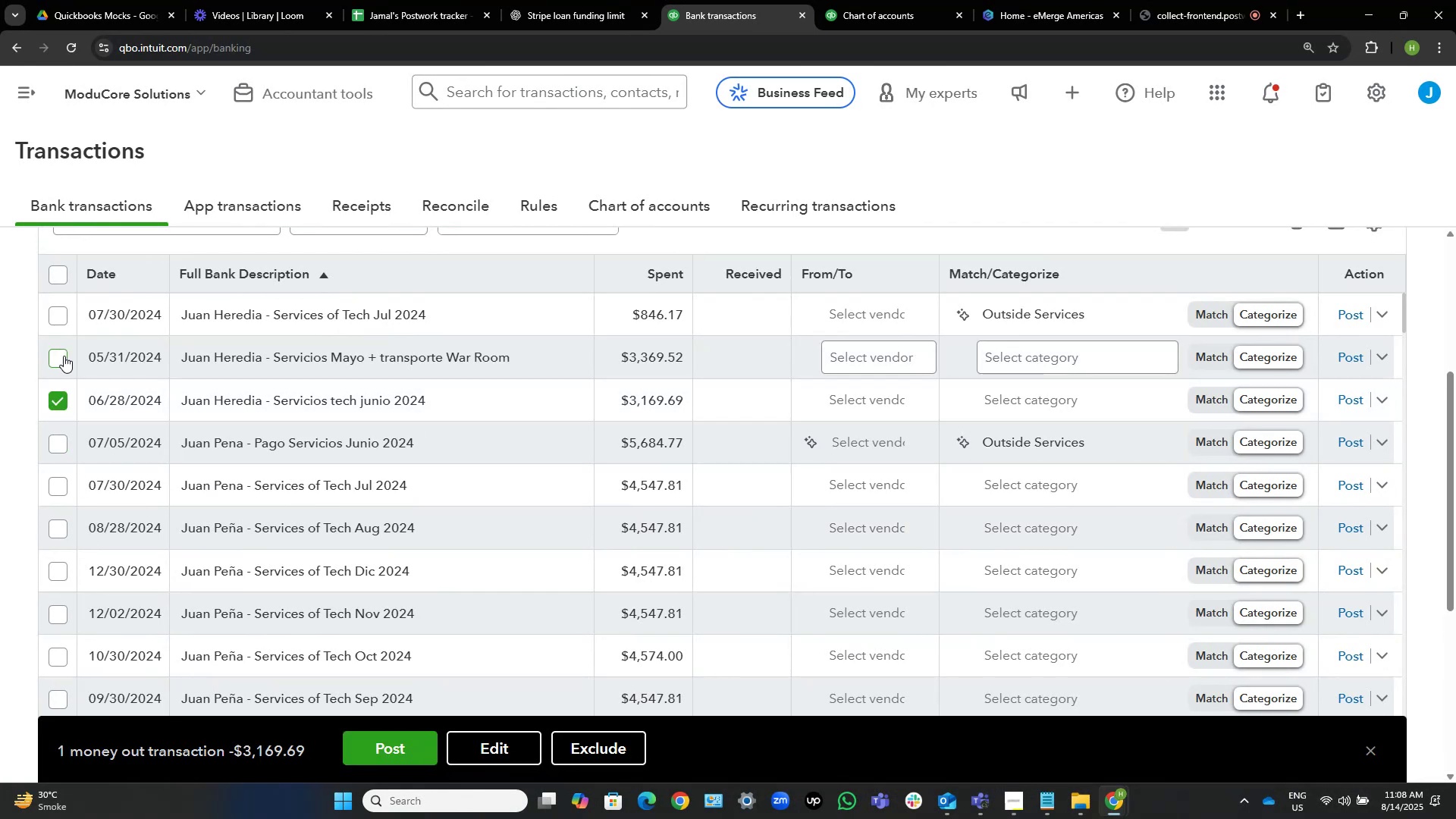 
left_click([63, 356])
 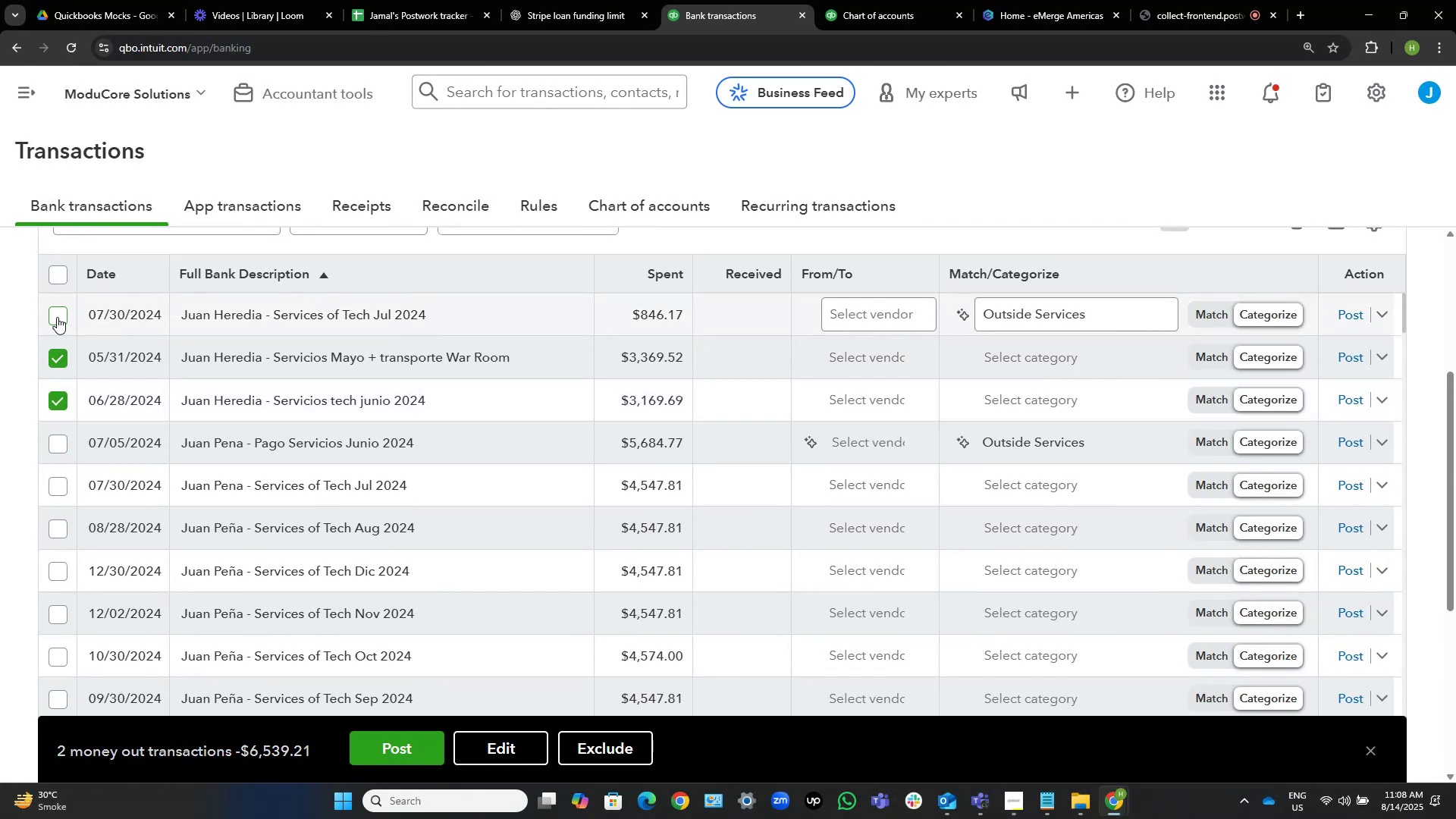 
left_click([57, 314])
 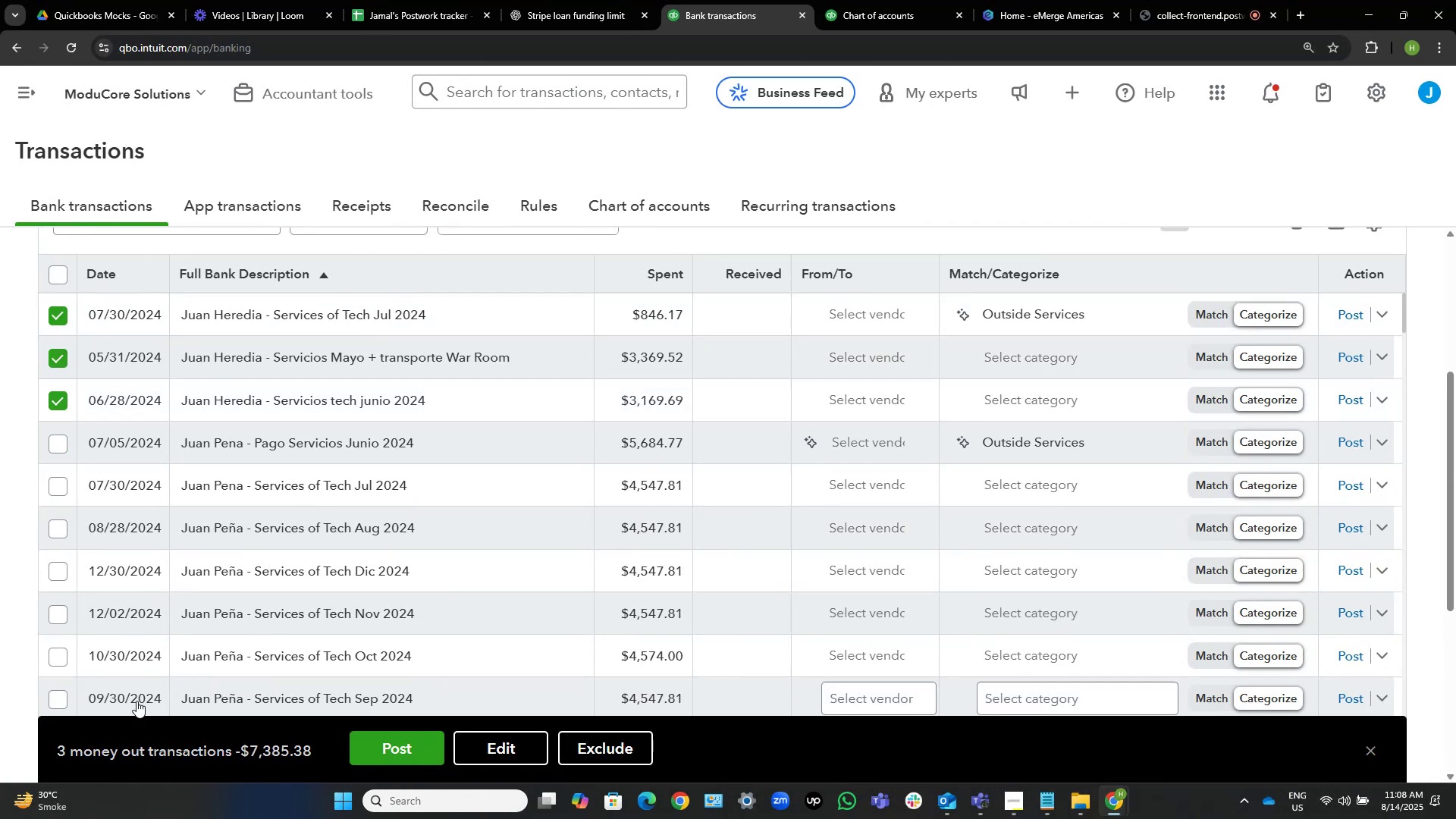 
left_click([480, 745])
 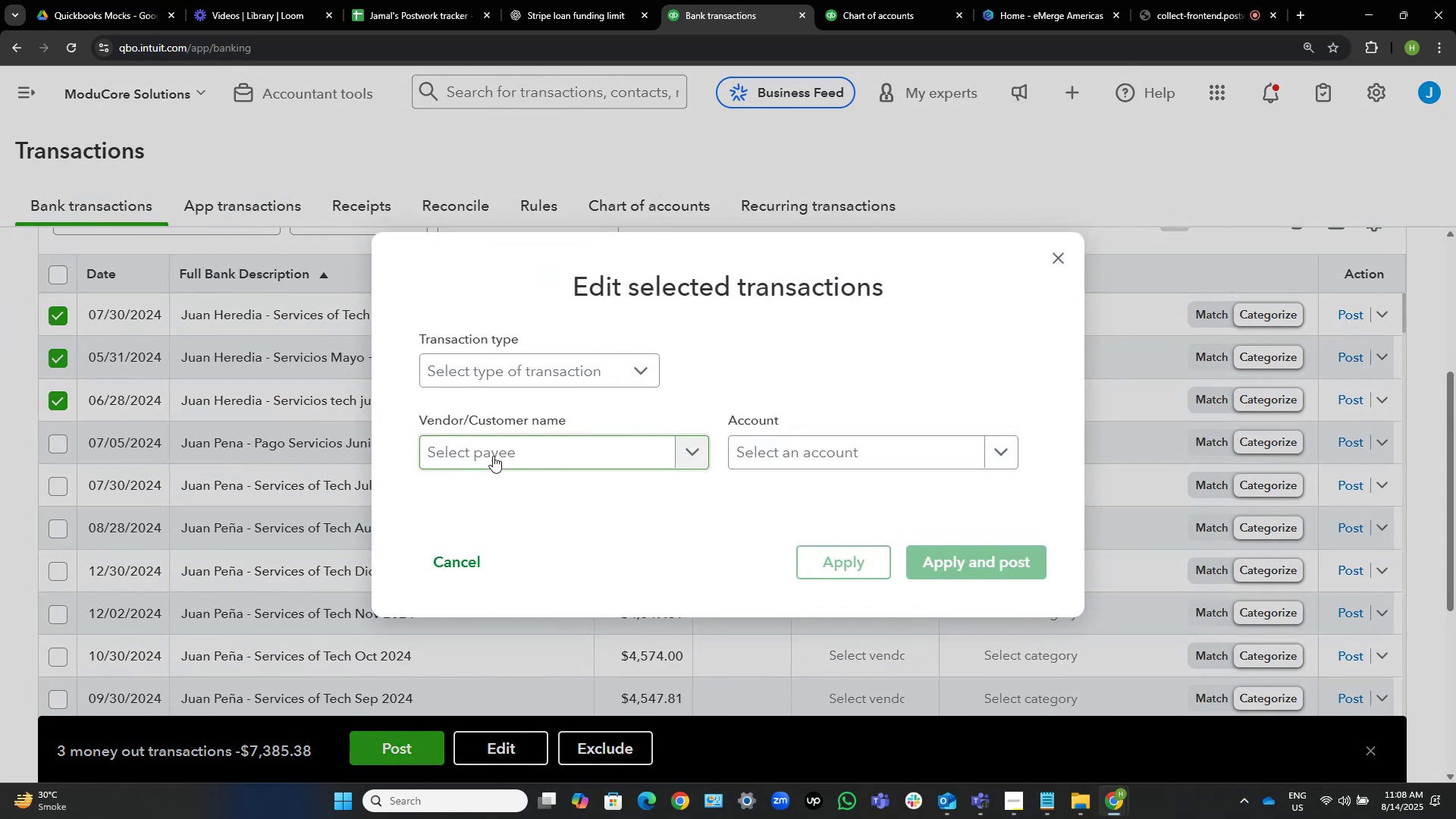 
left_click([493, 456])
 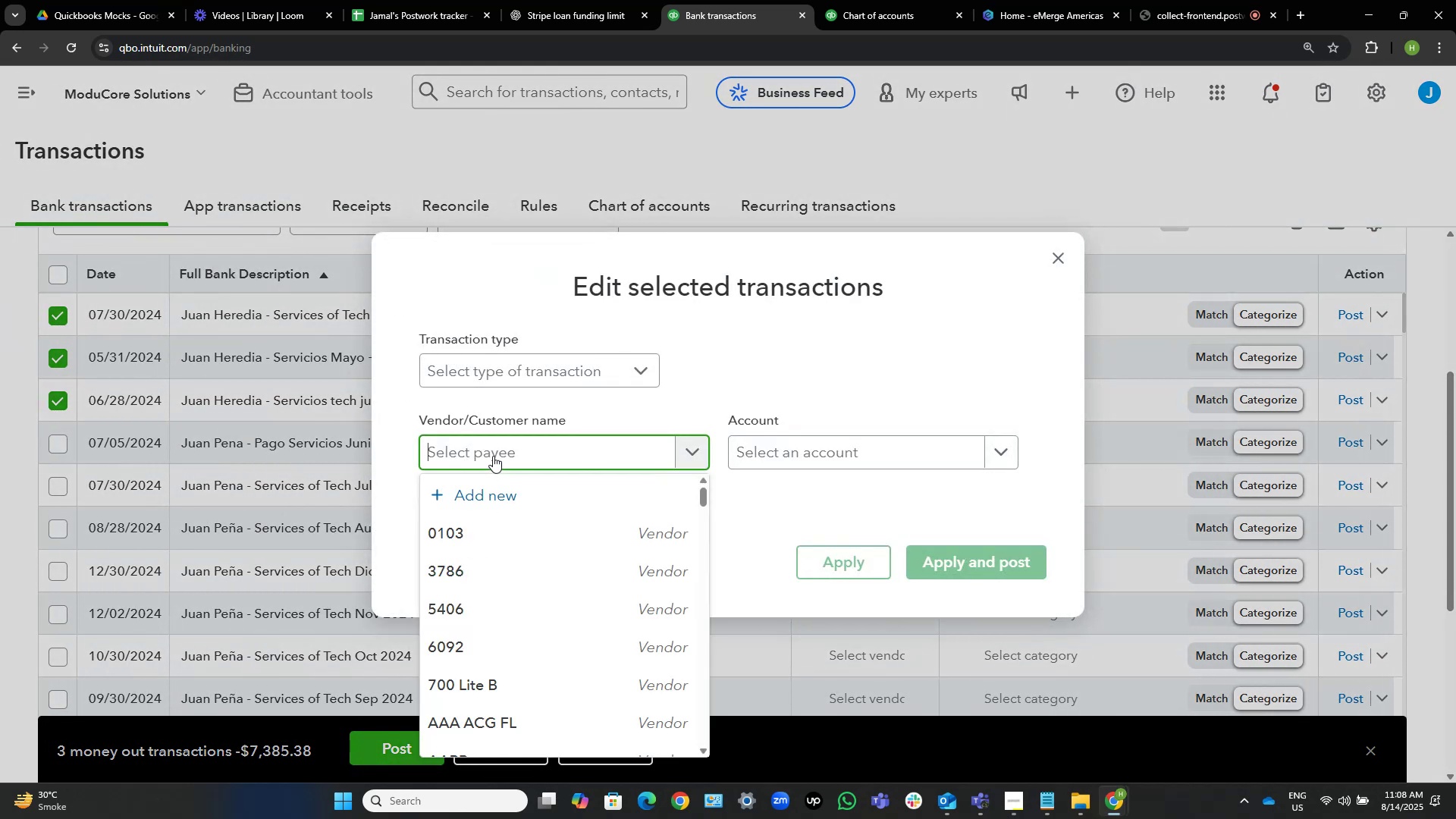 
key(Control+V)
 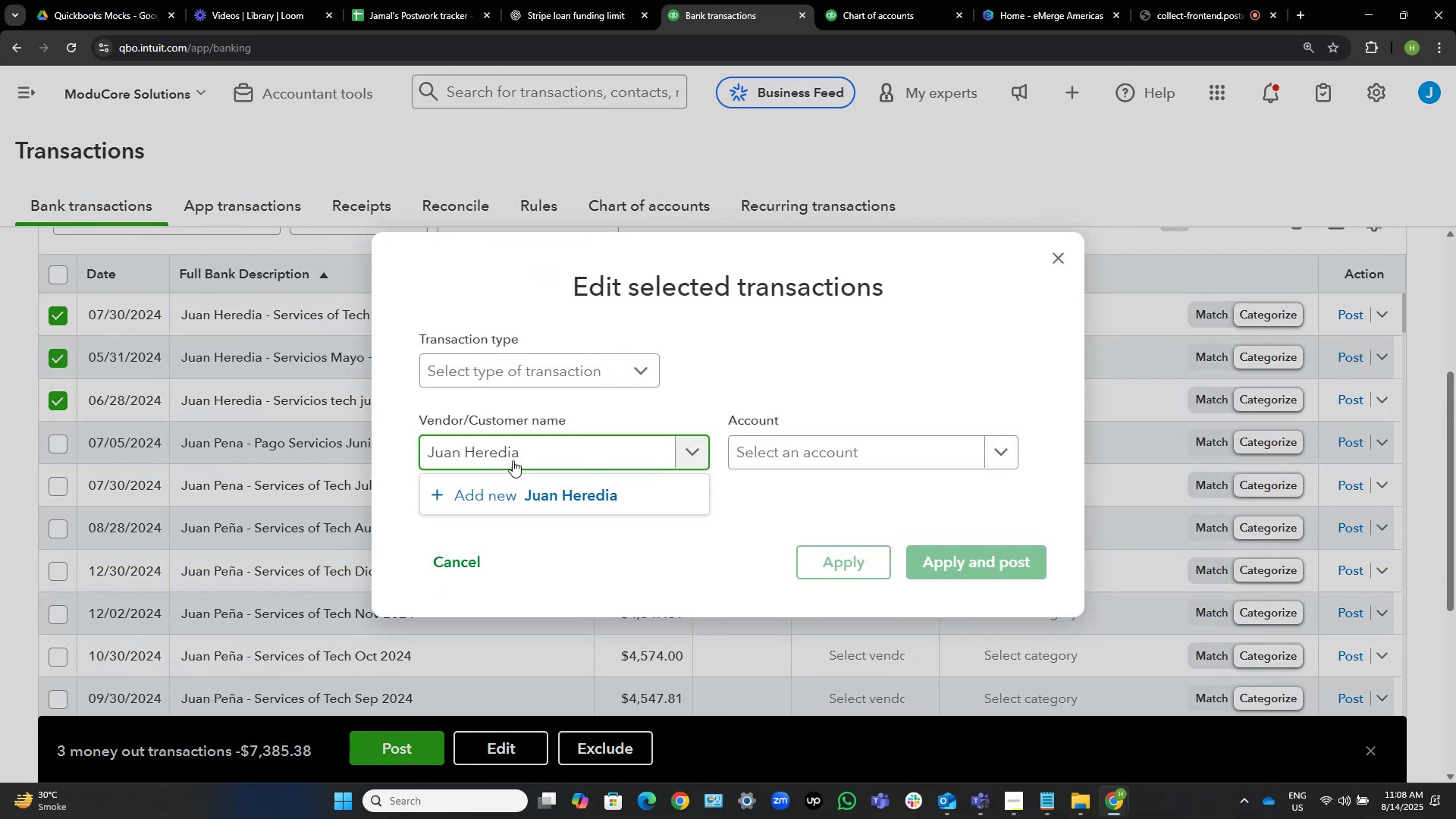 
left_click([581, 504])
 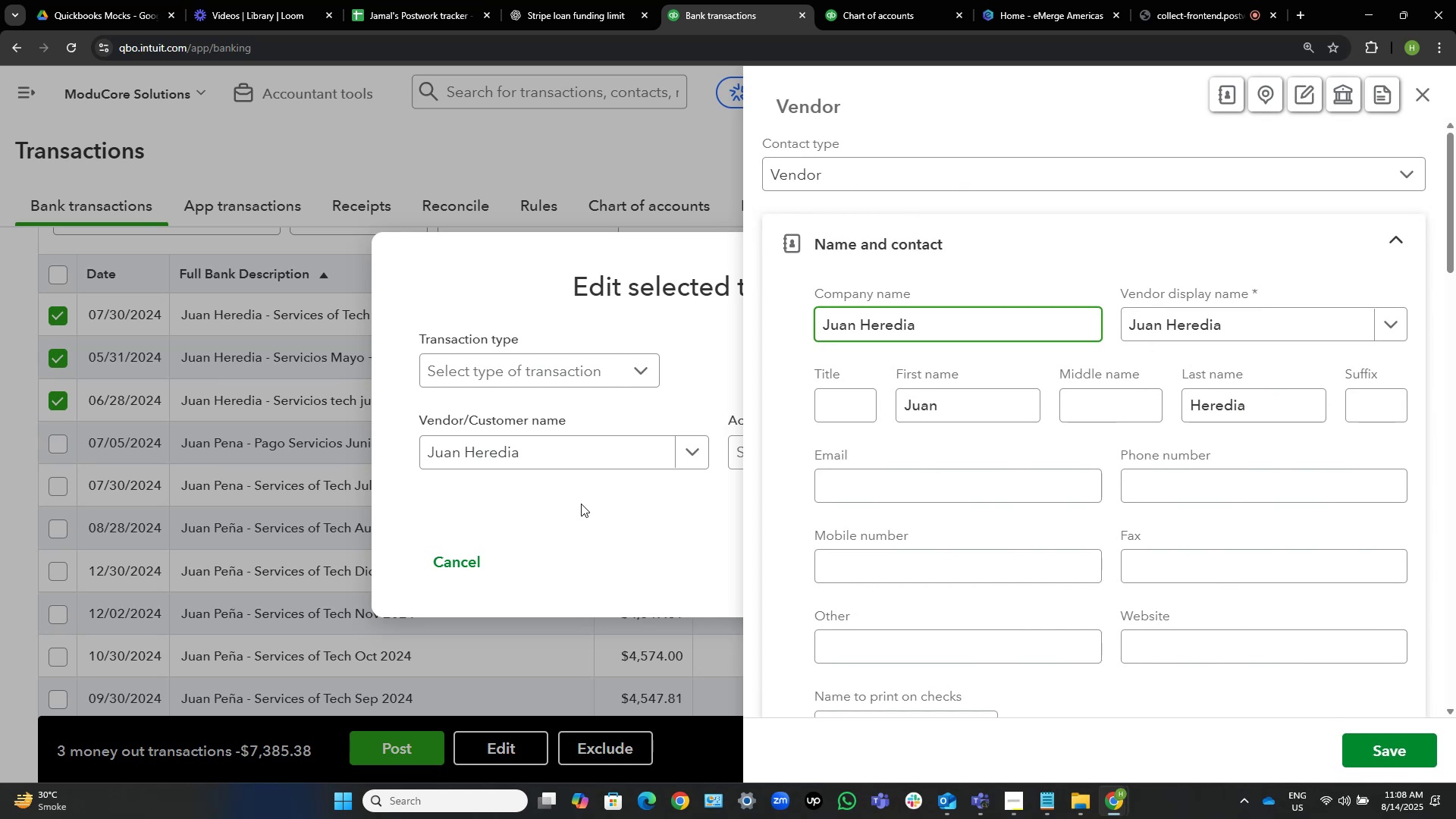 
wait(6.97)
 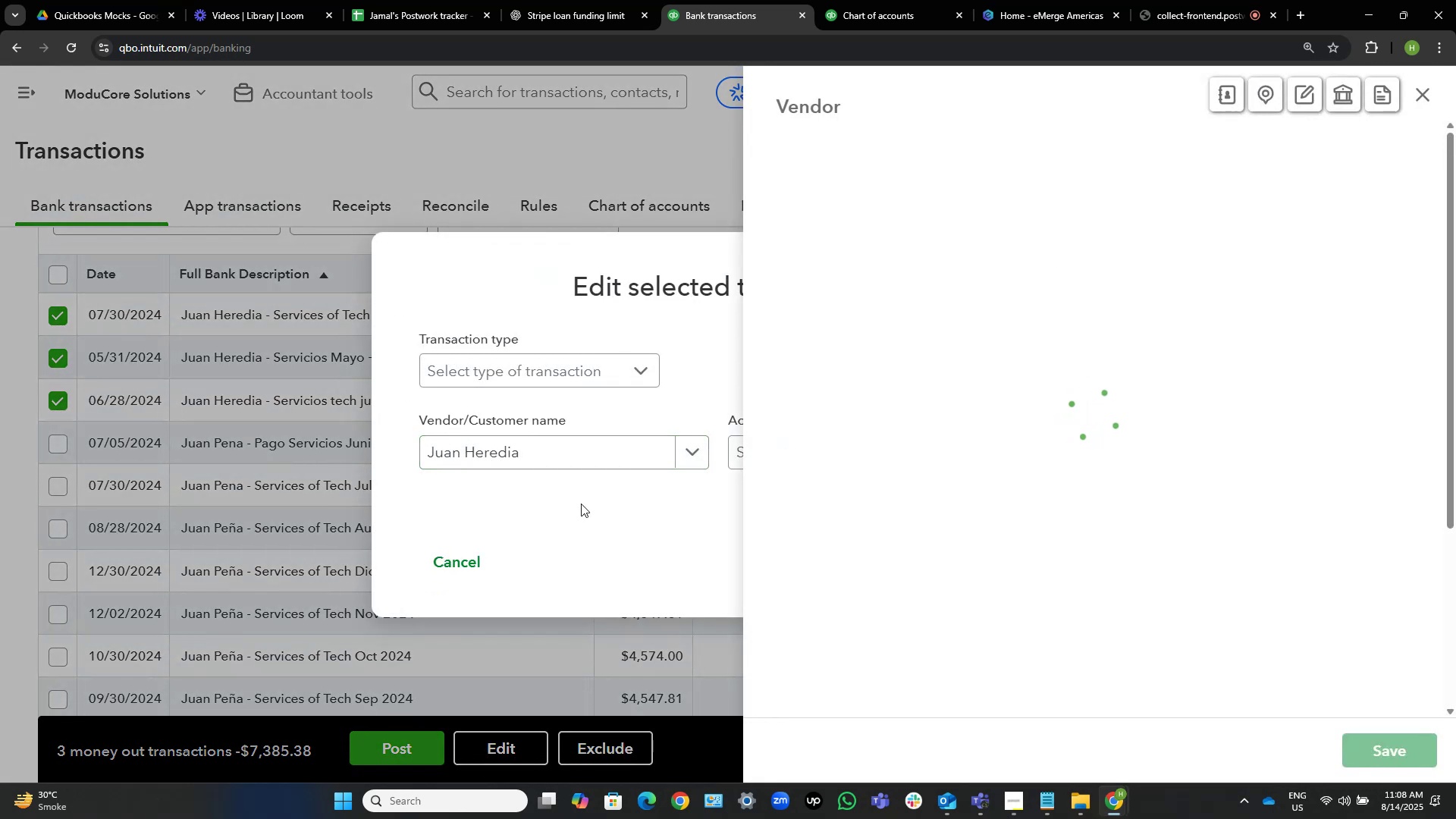 
left_click([1395, 745])
 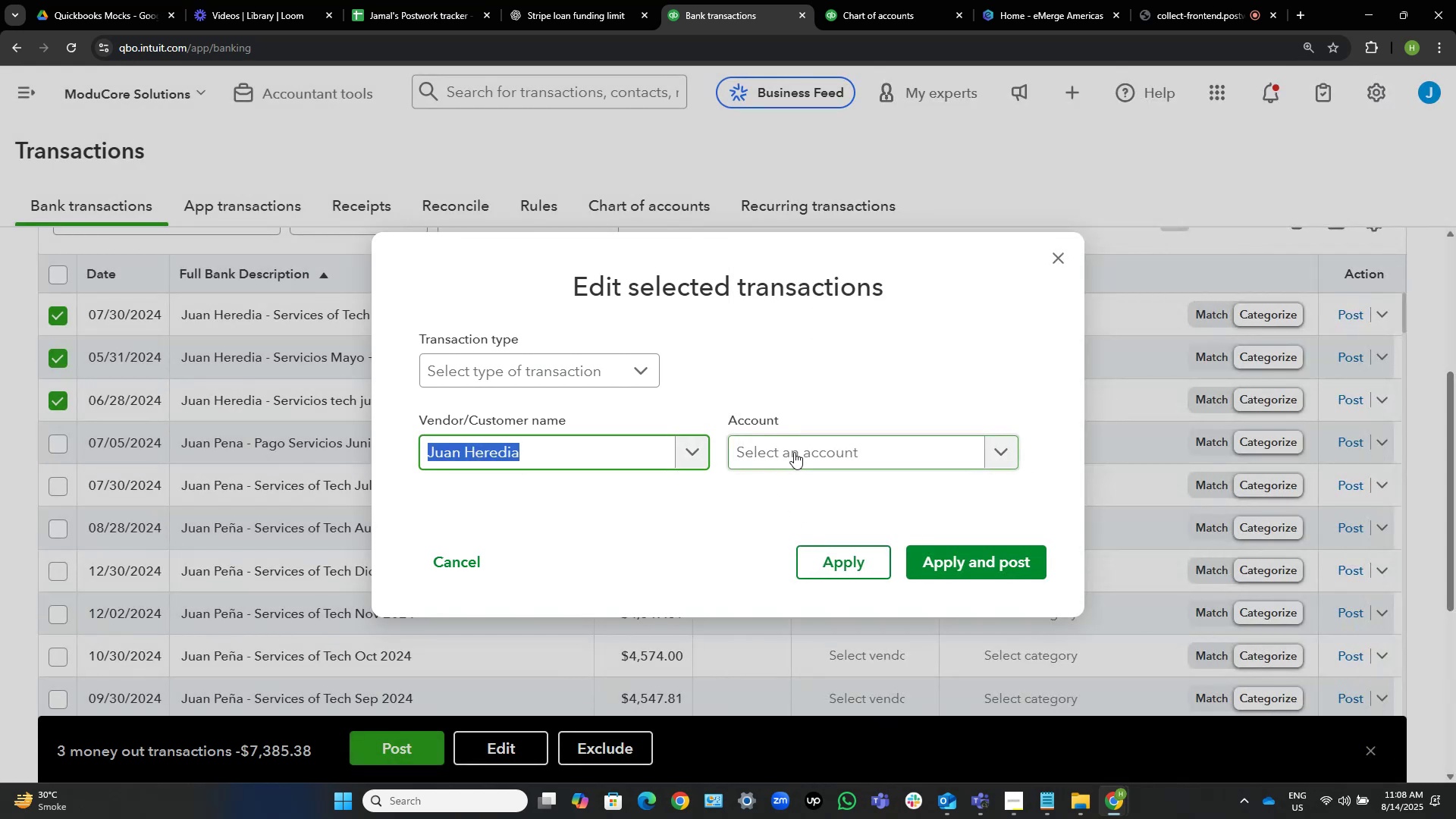 
wait(5.64)
 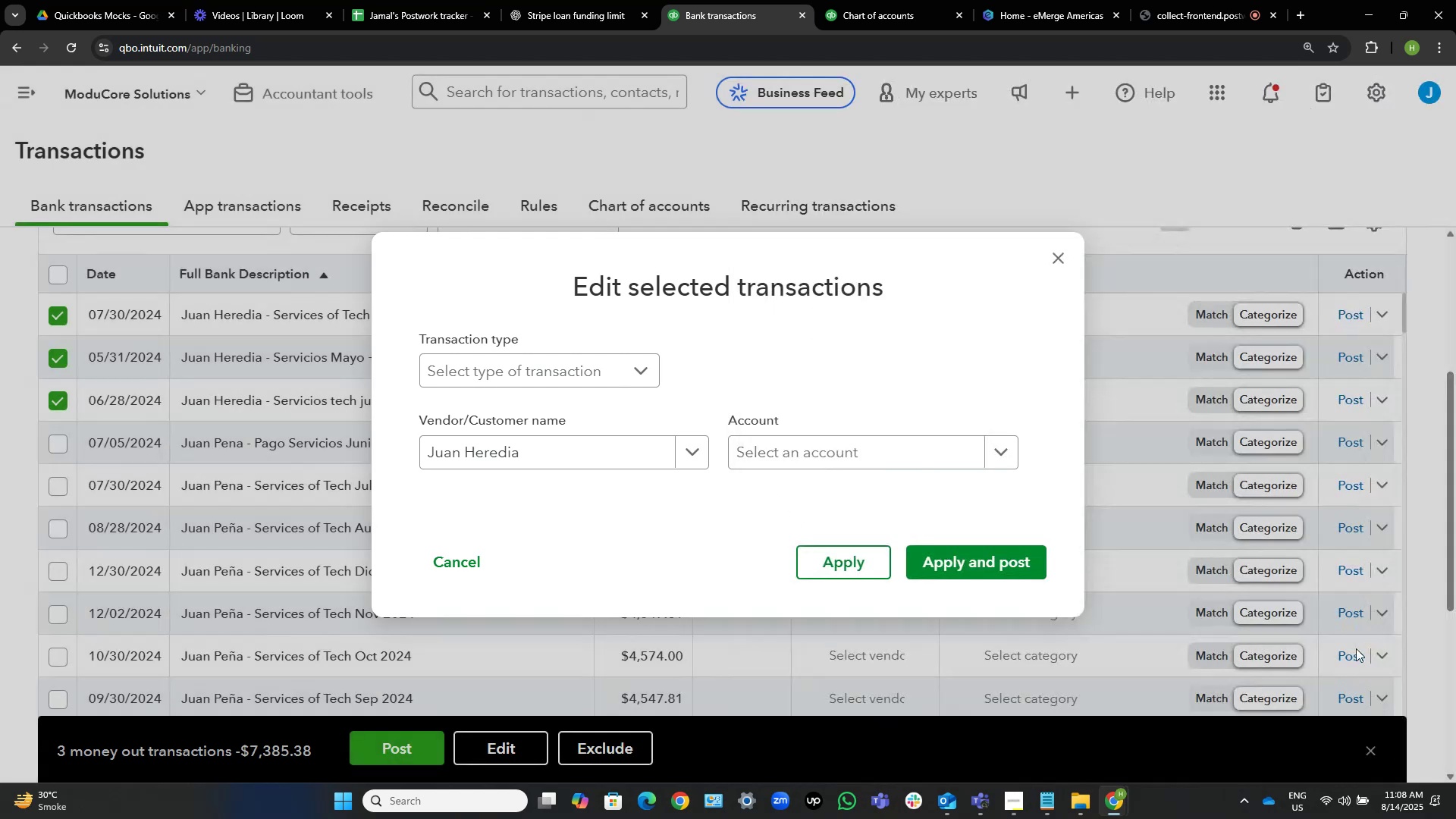 
left_click([794, 452])
 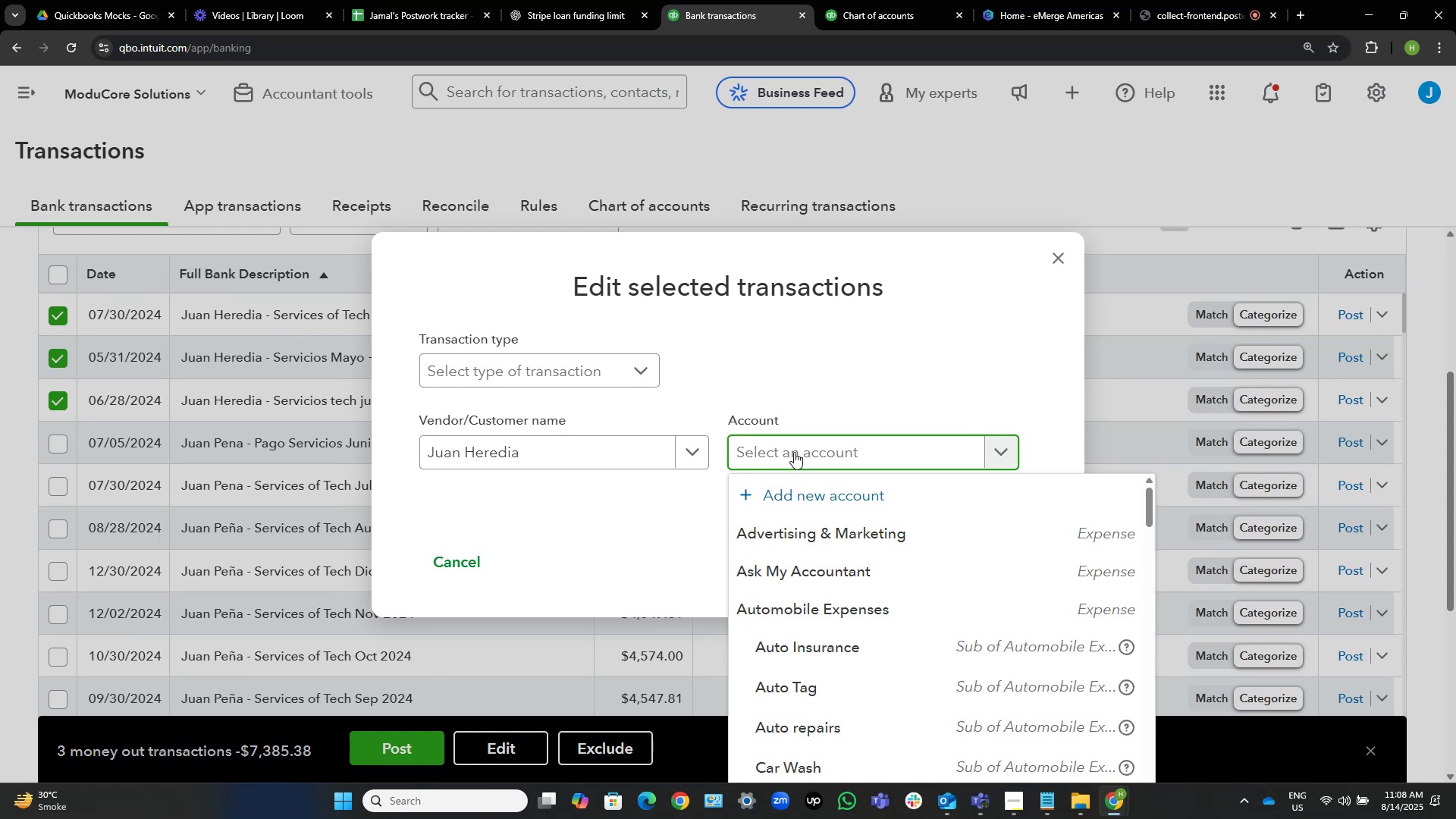 
type(contra)
 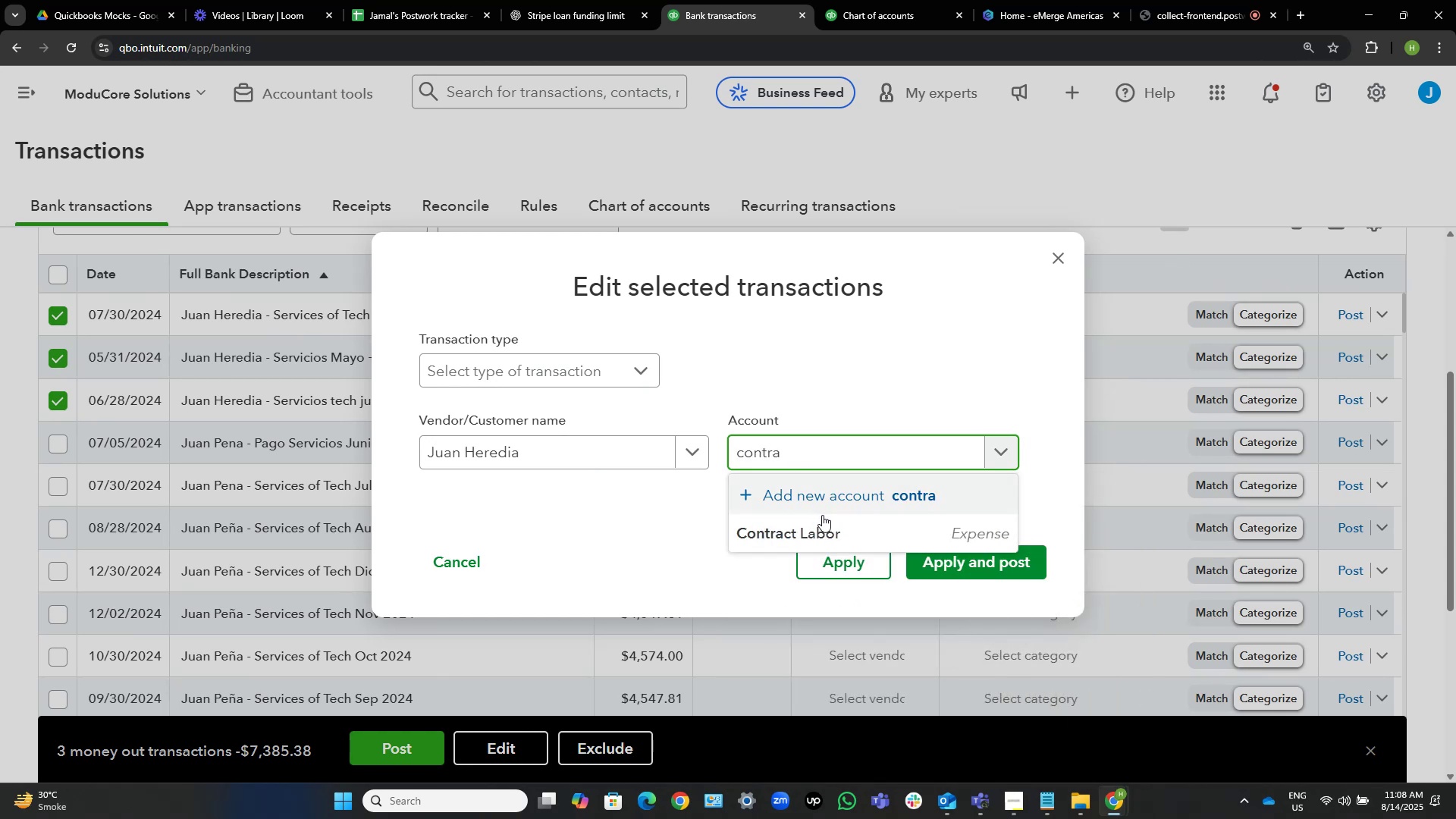 
left_click([830, 532])
 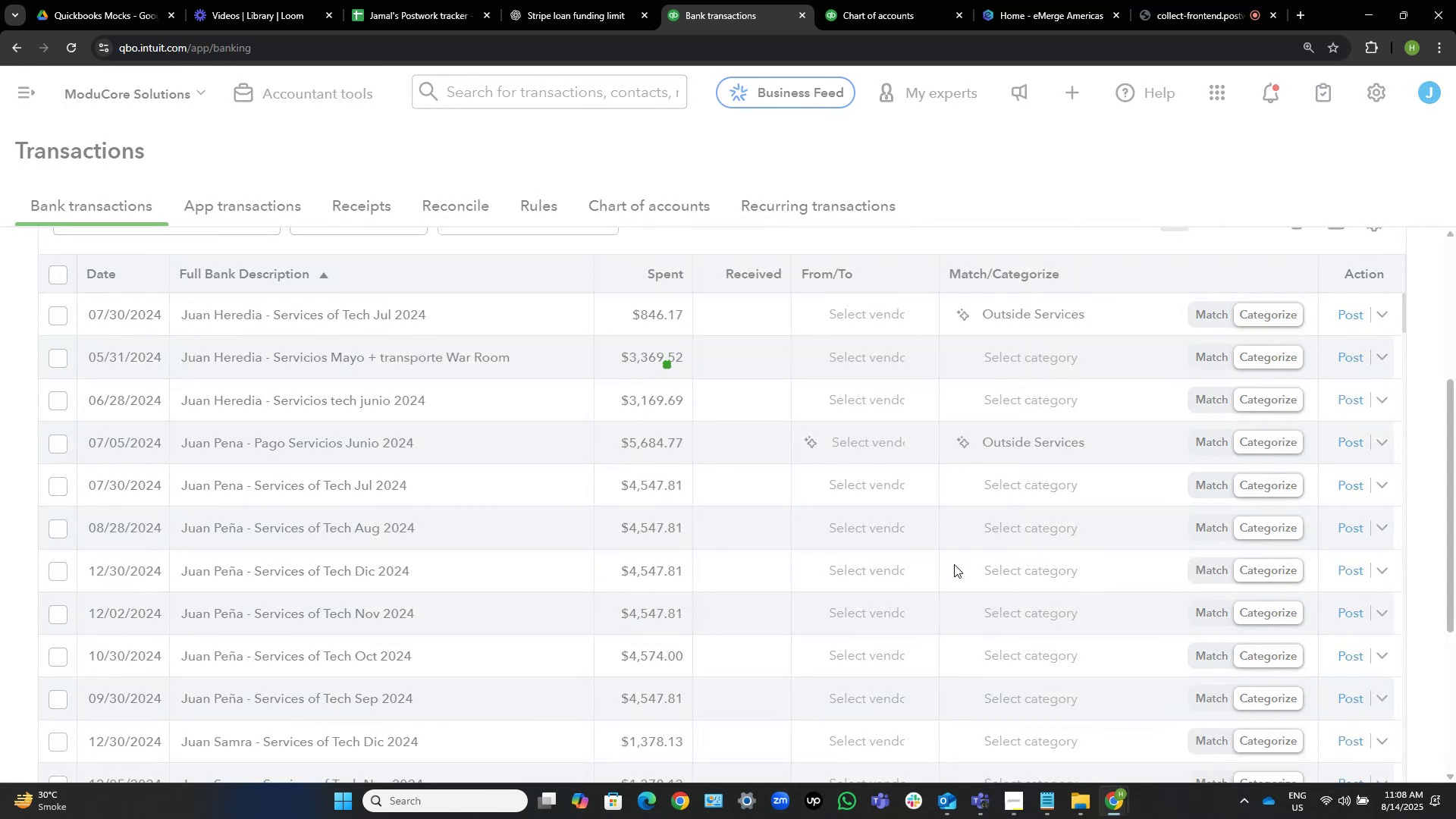 
wait(7.67)
 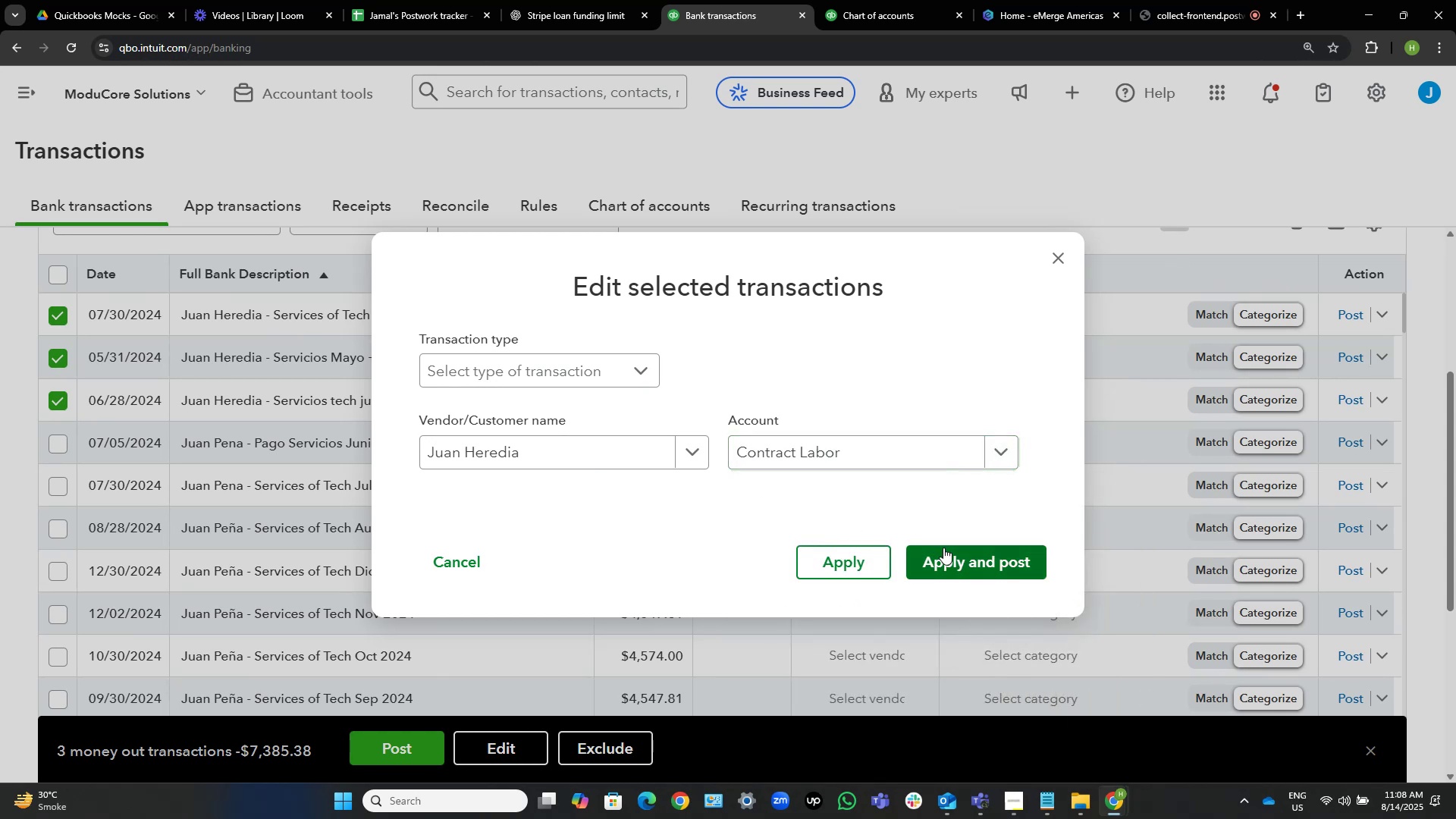 
mouse_move([309, 389])
 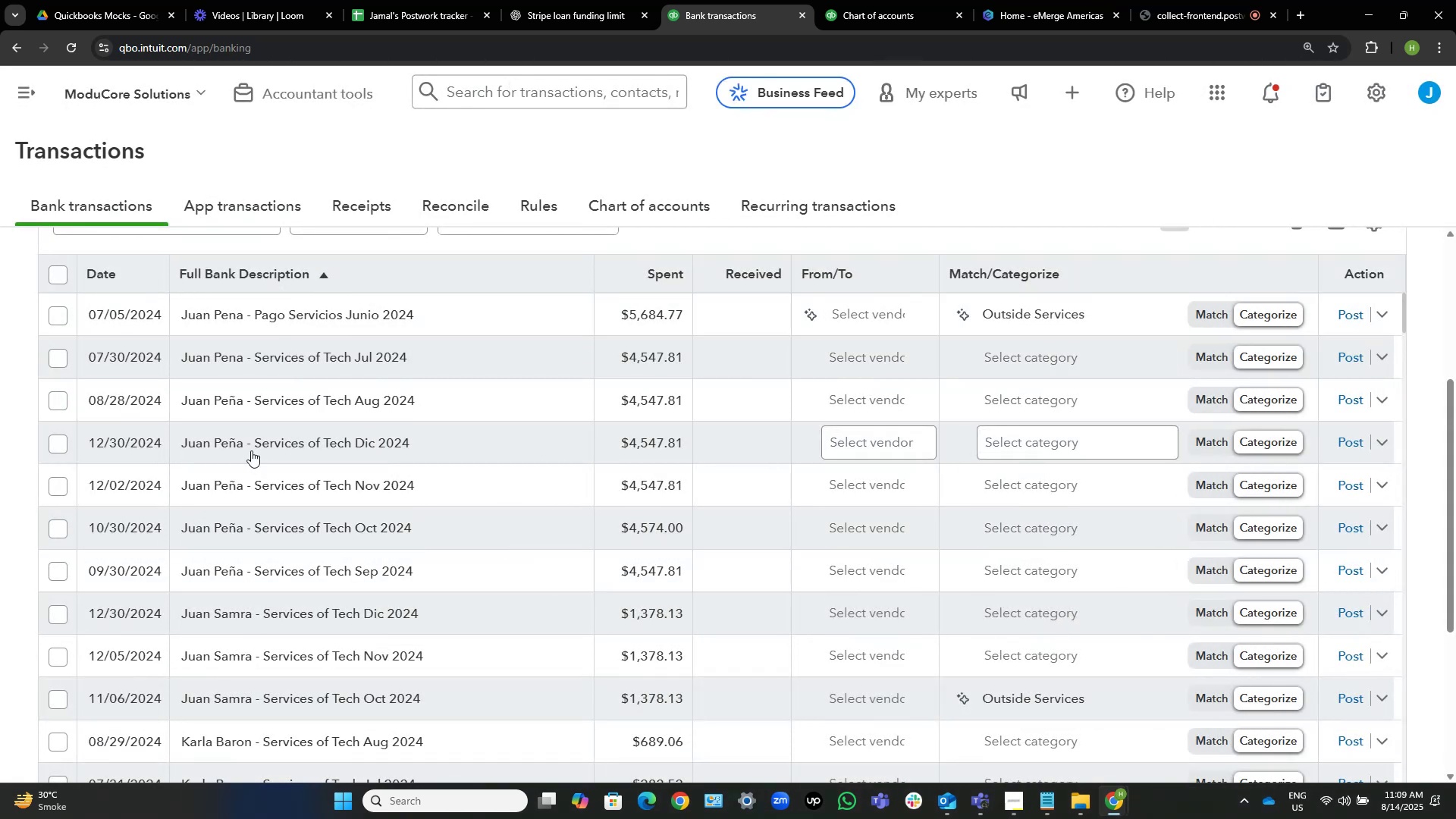 
left_click([291, 451])
 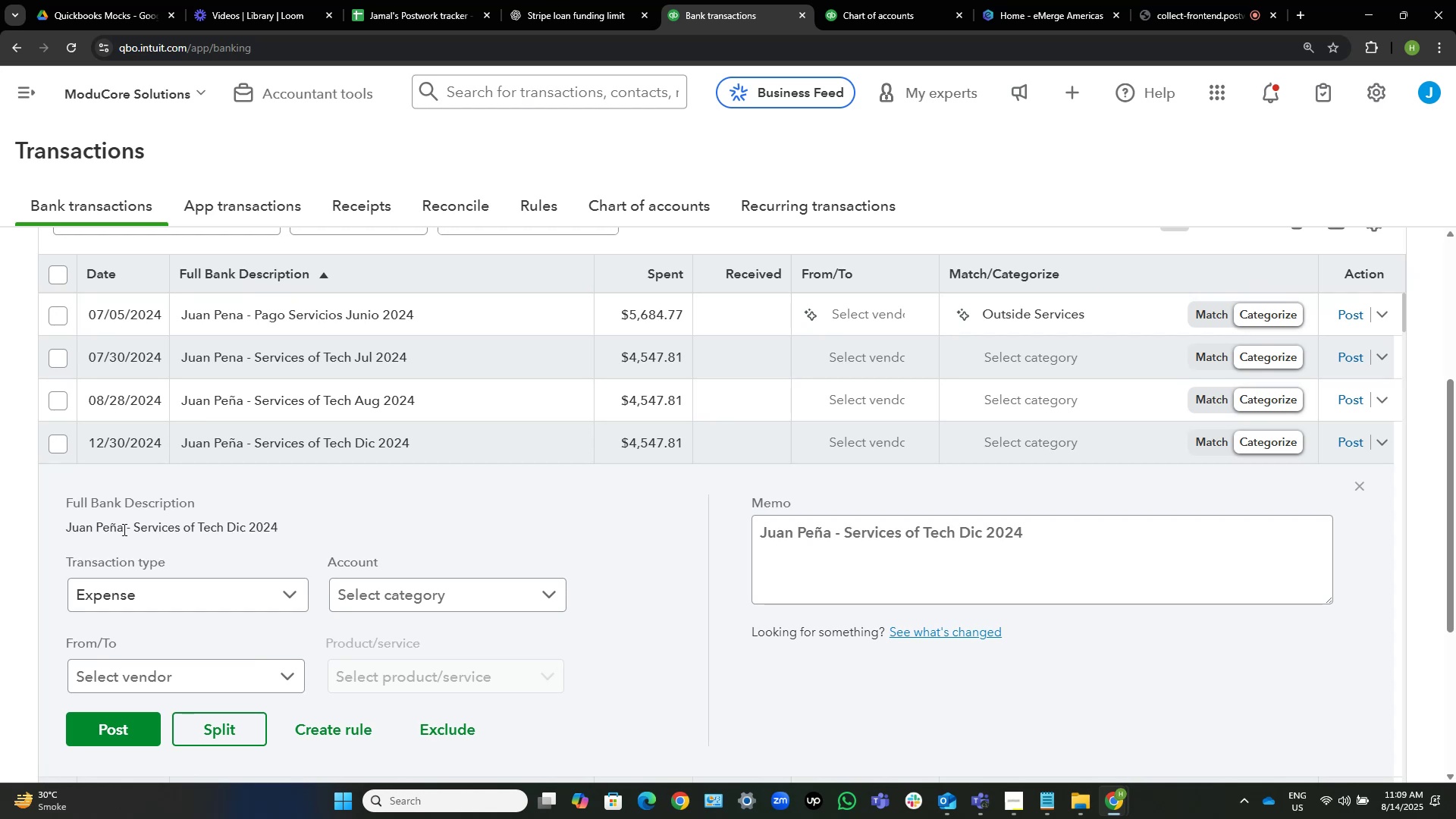 
left_click_drag(start_coordinate=[121, 528], to_coordinate=[63, 525])
 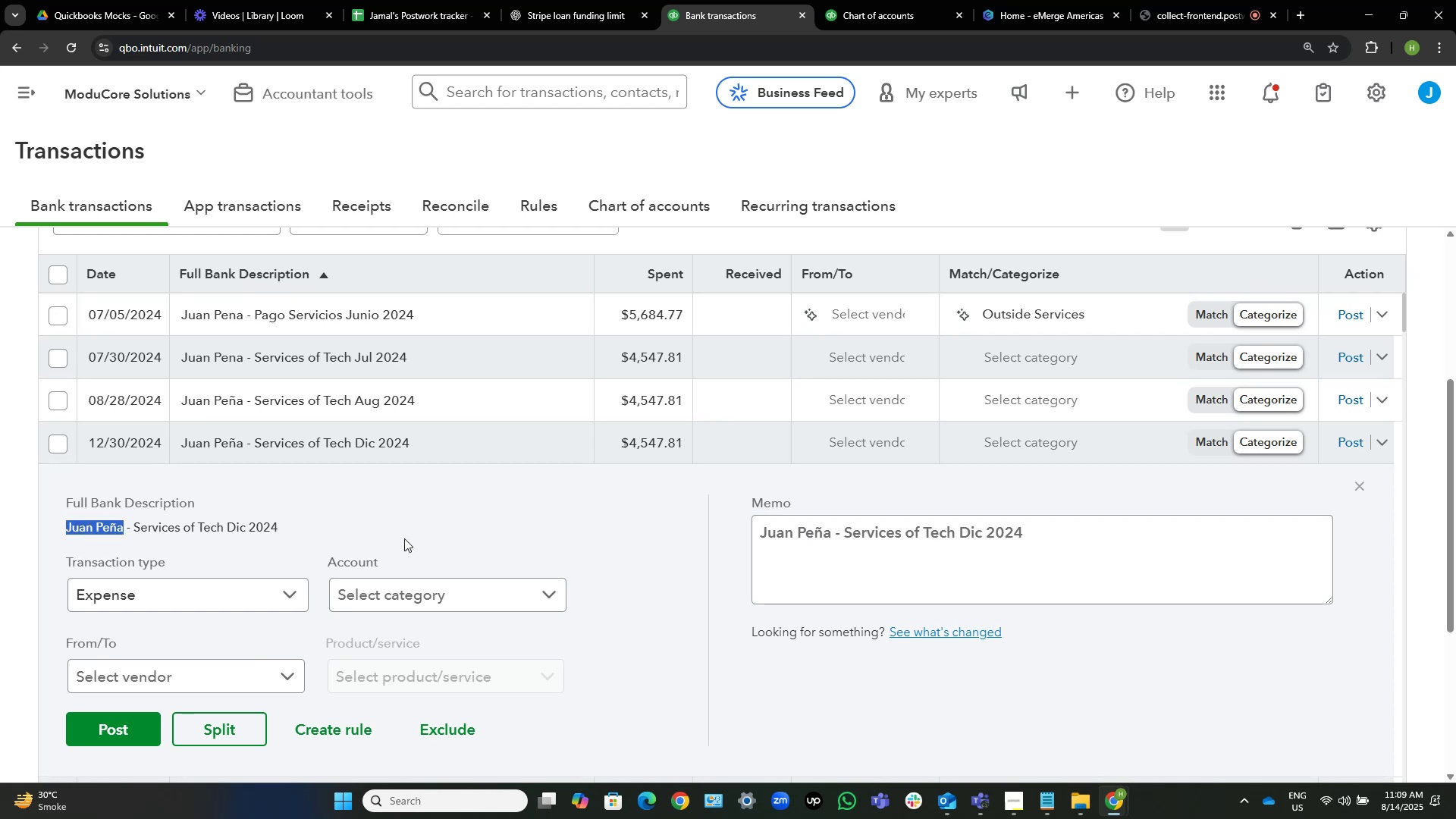 
key(Control+C)
 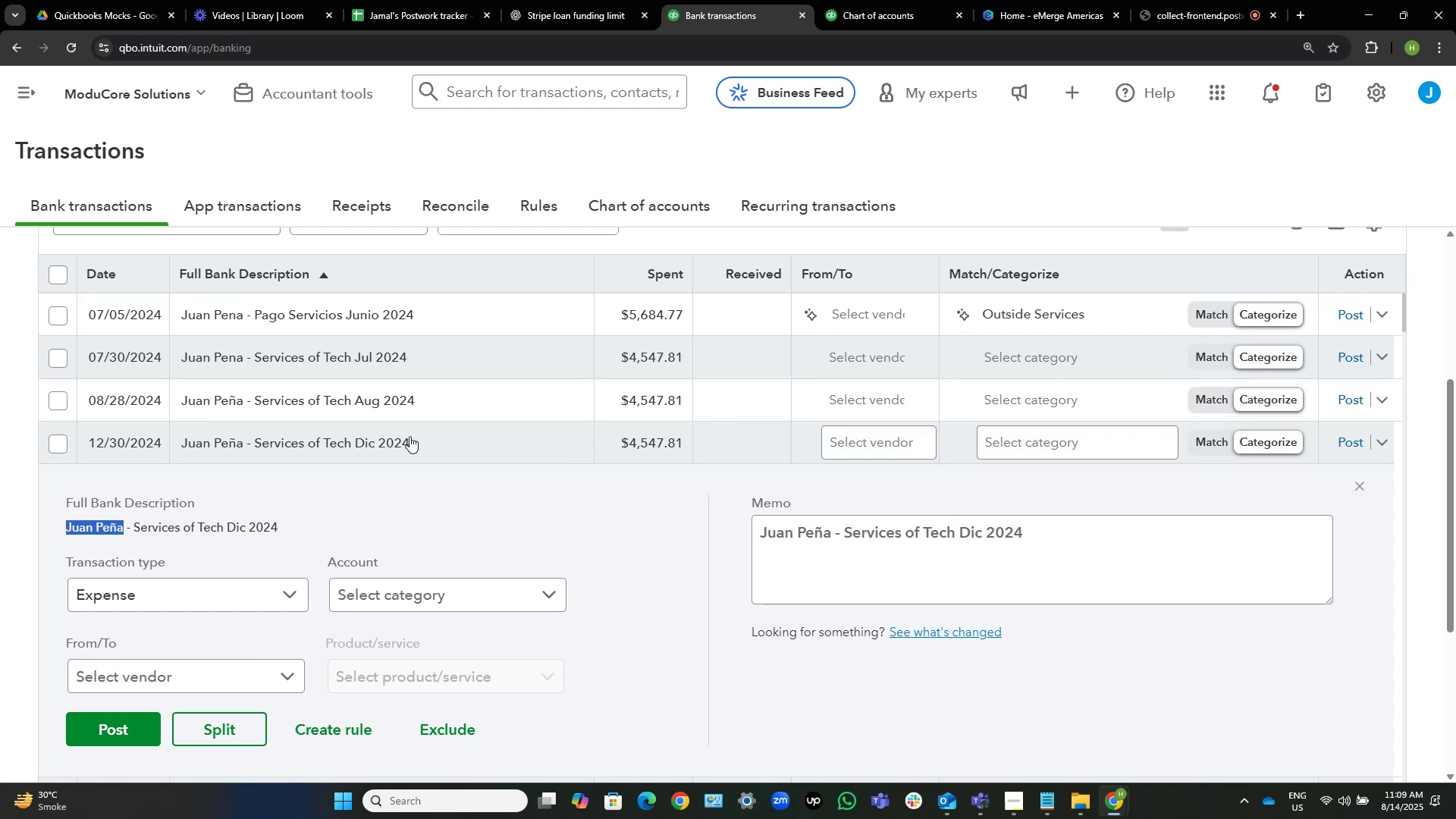 
left_click([410, 435])
 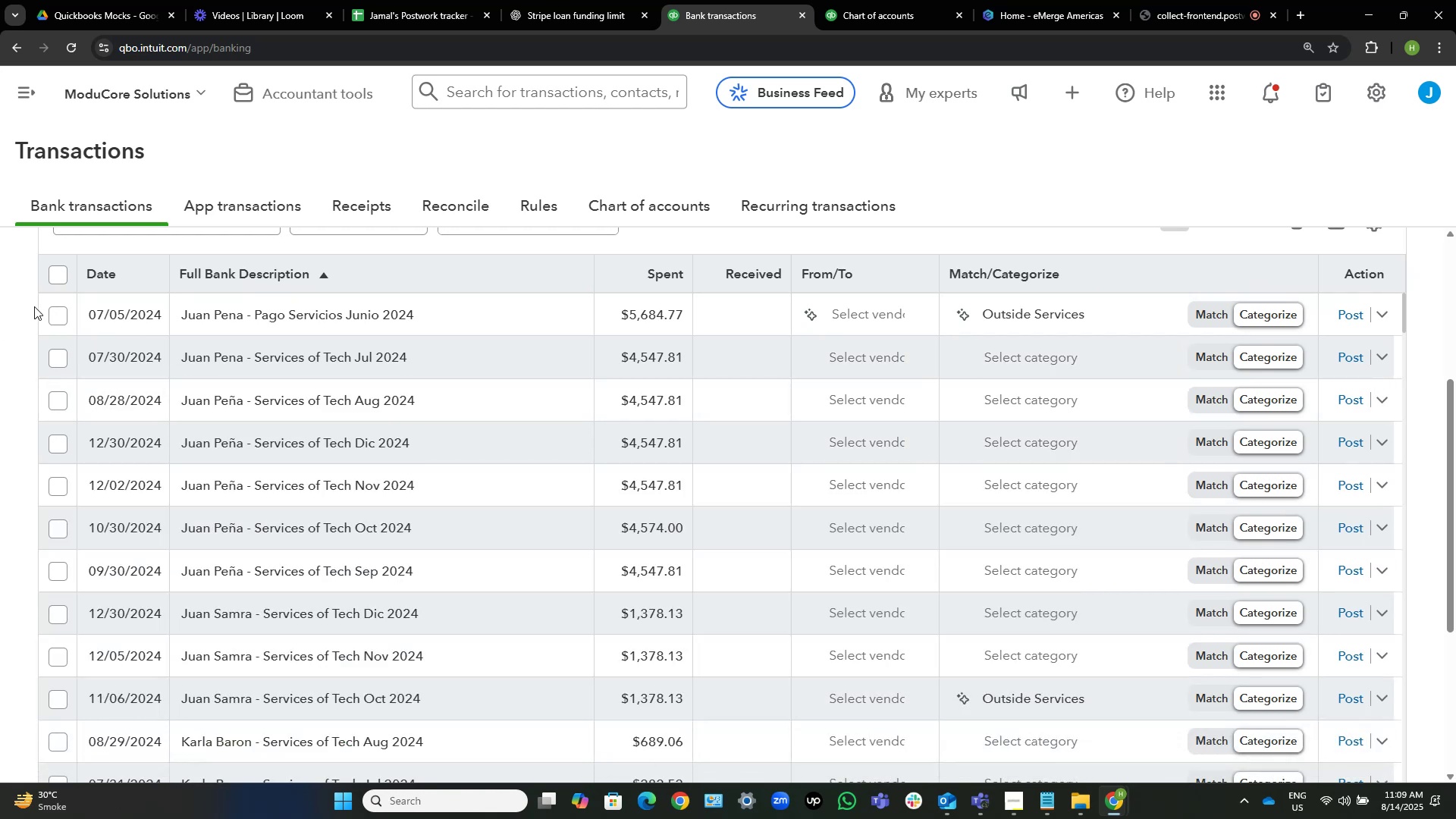 
left_click([54, 316])
 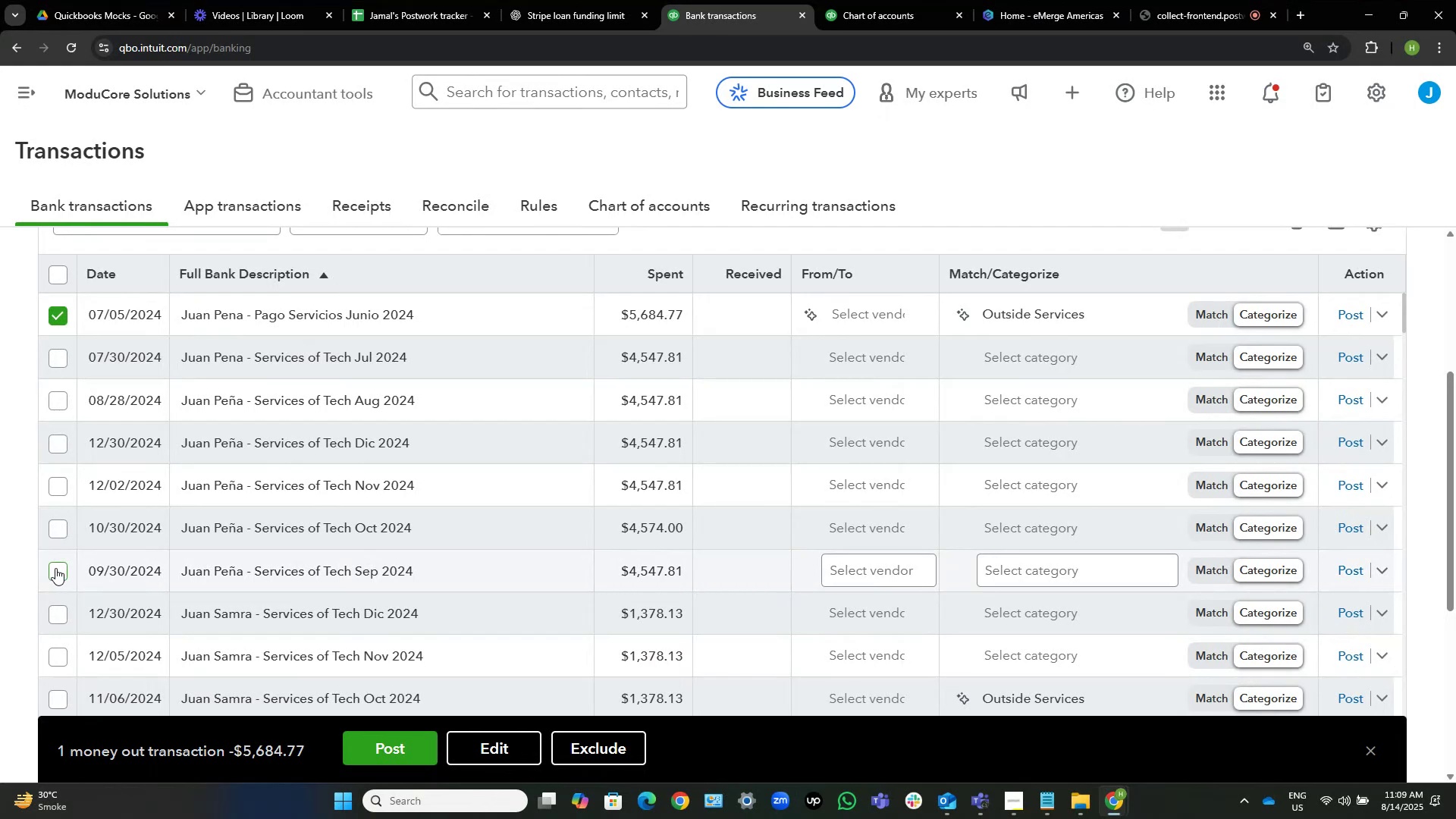 
wait(5.34)
 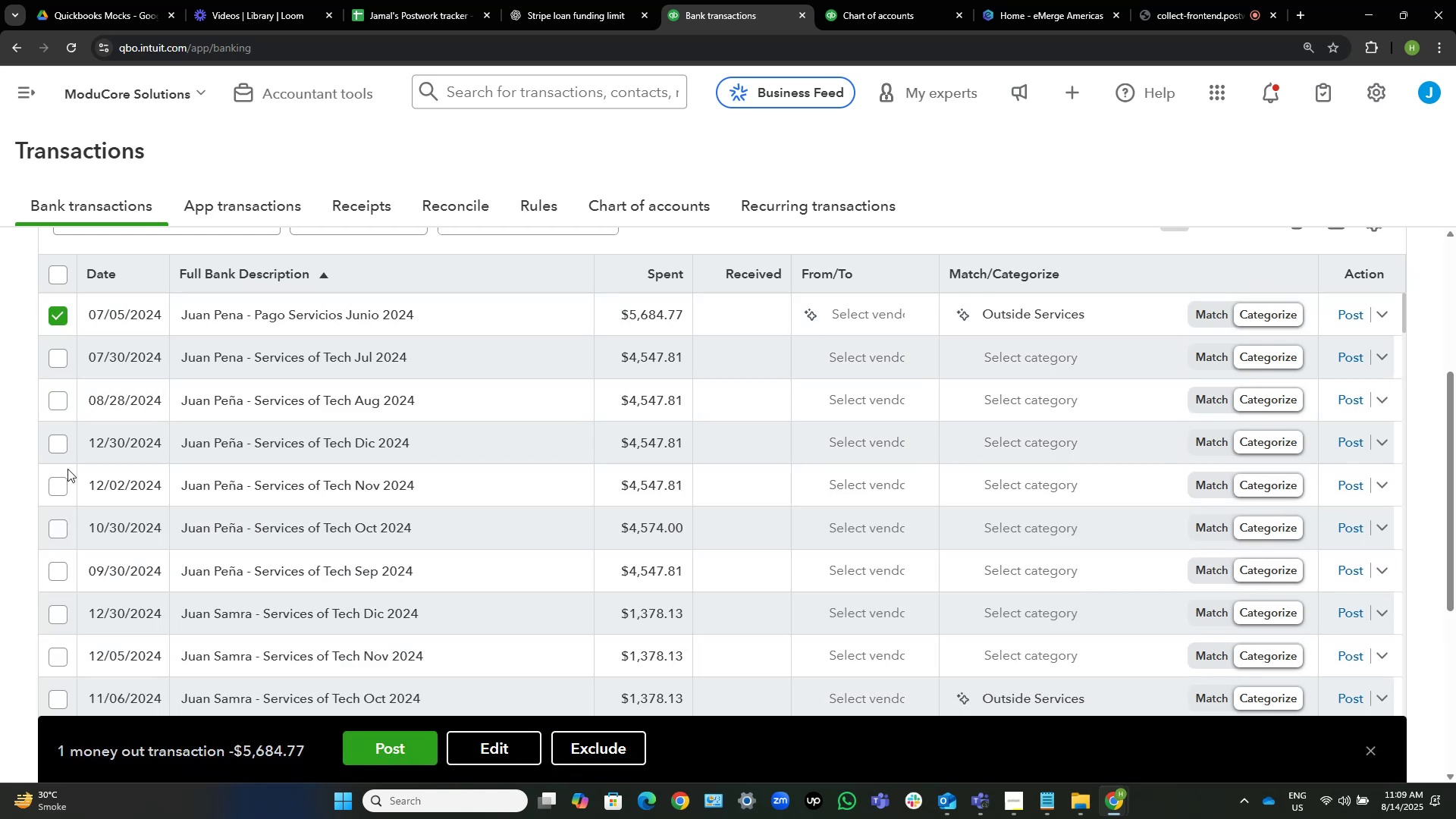 
left_click([55, 568])
 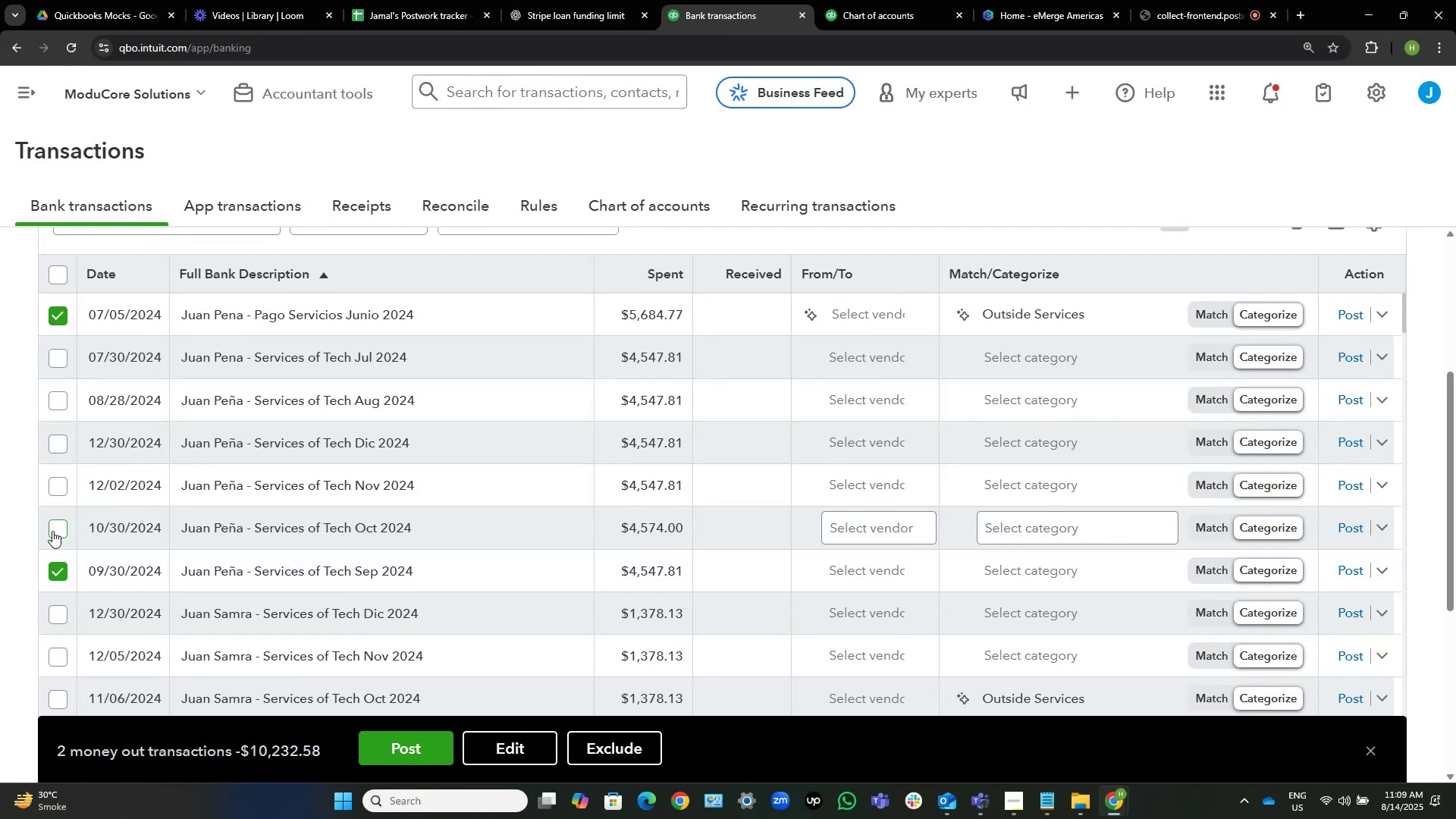 
left_click([55, 529])
 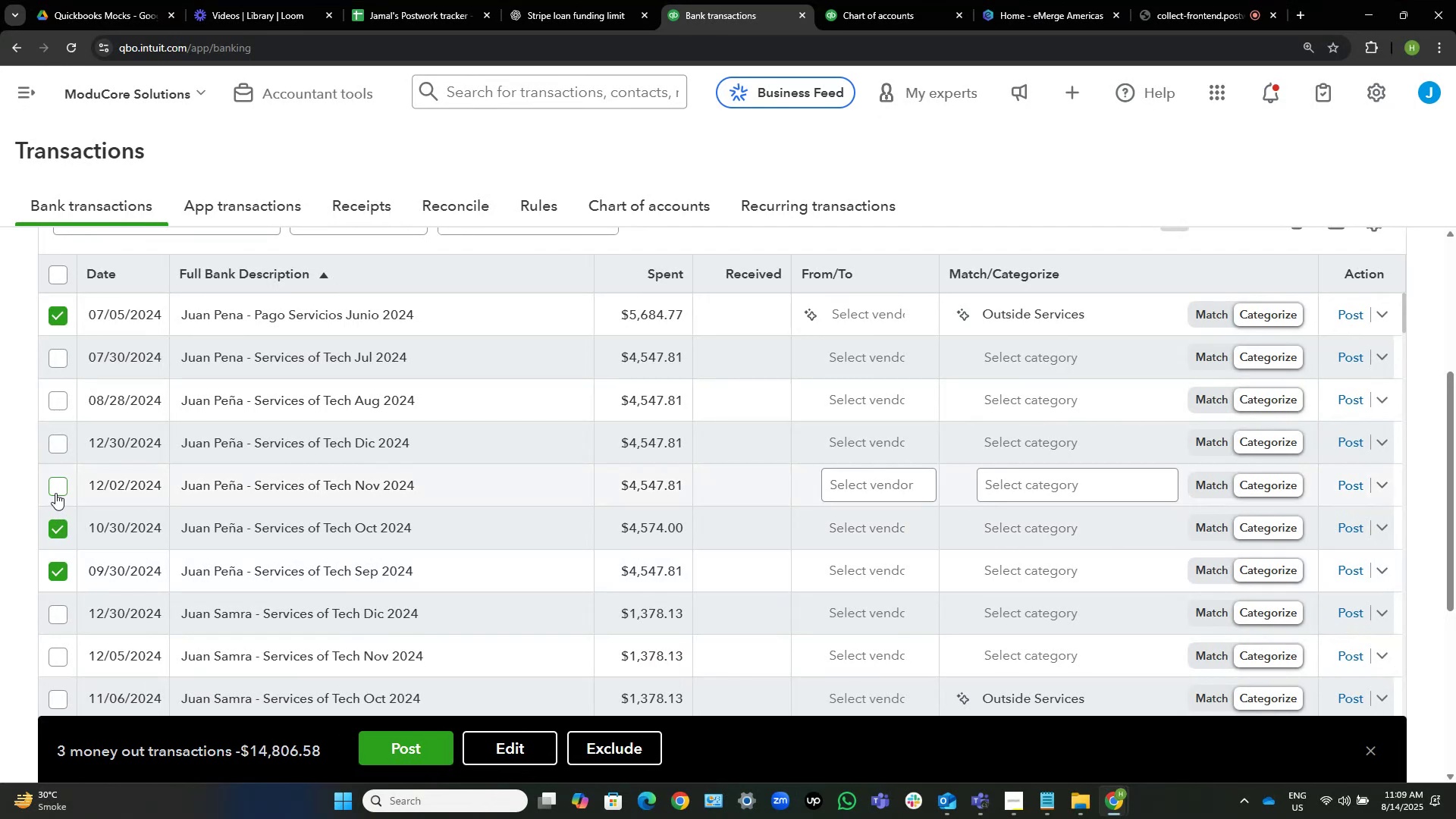 
left_click([60, 484])
 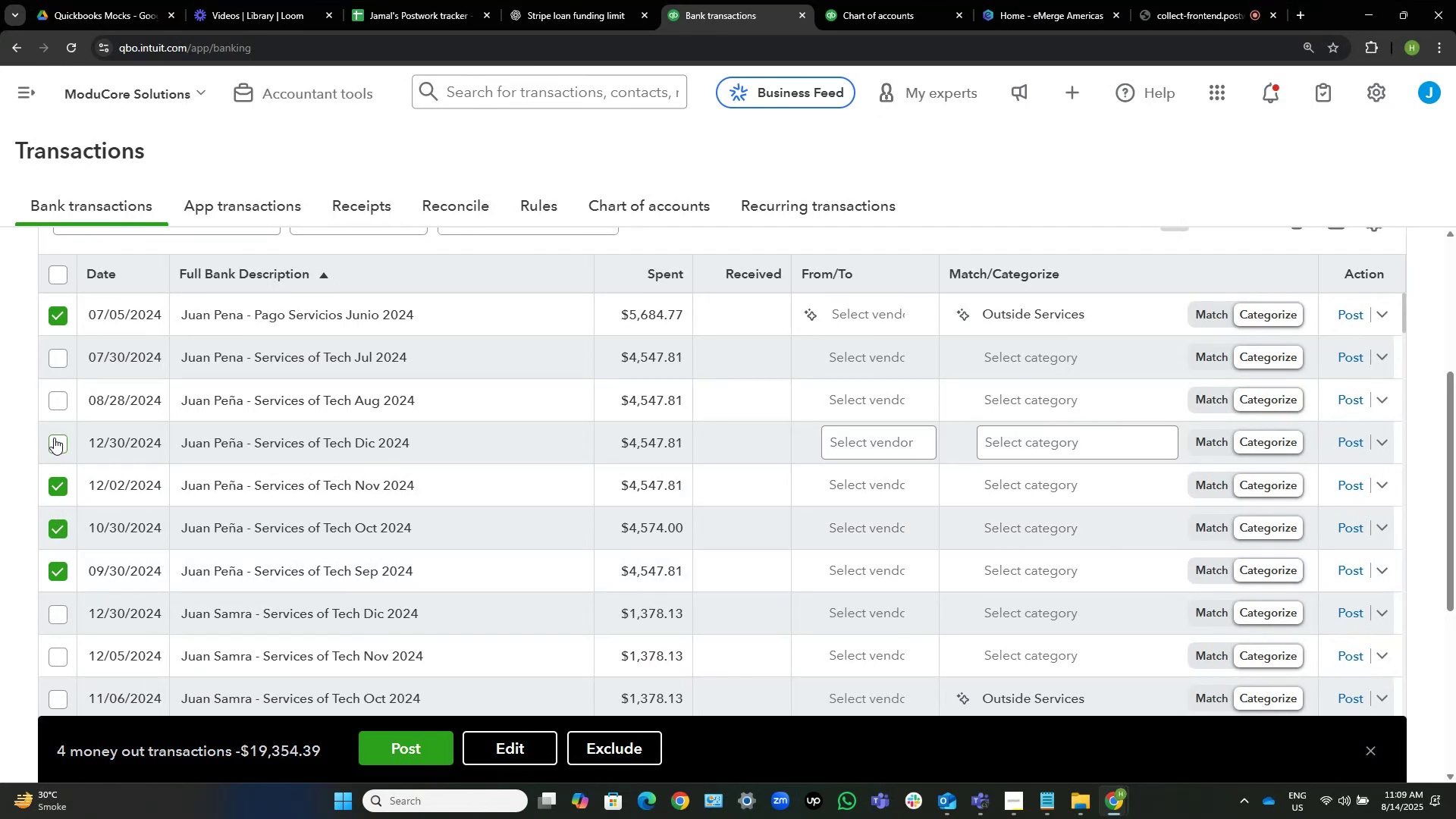 
left_click([54, 436])
 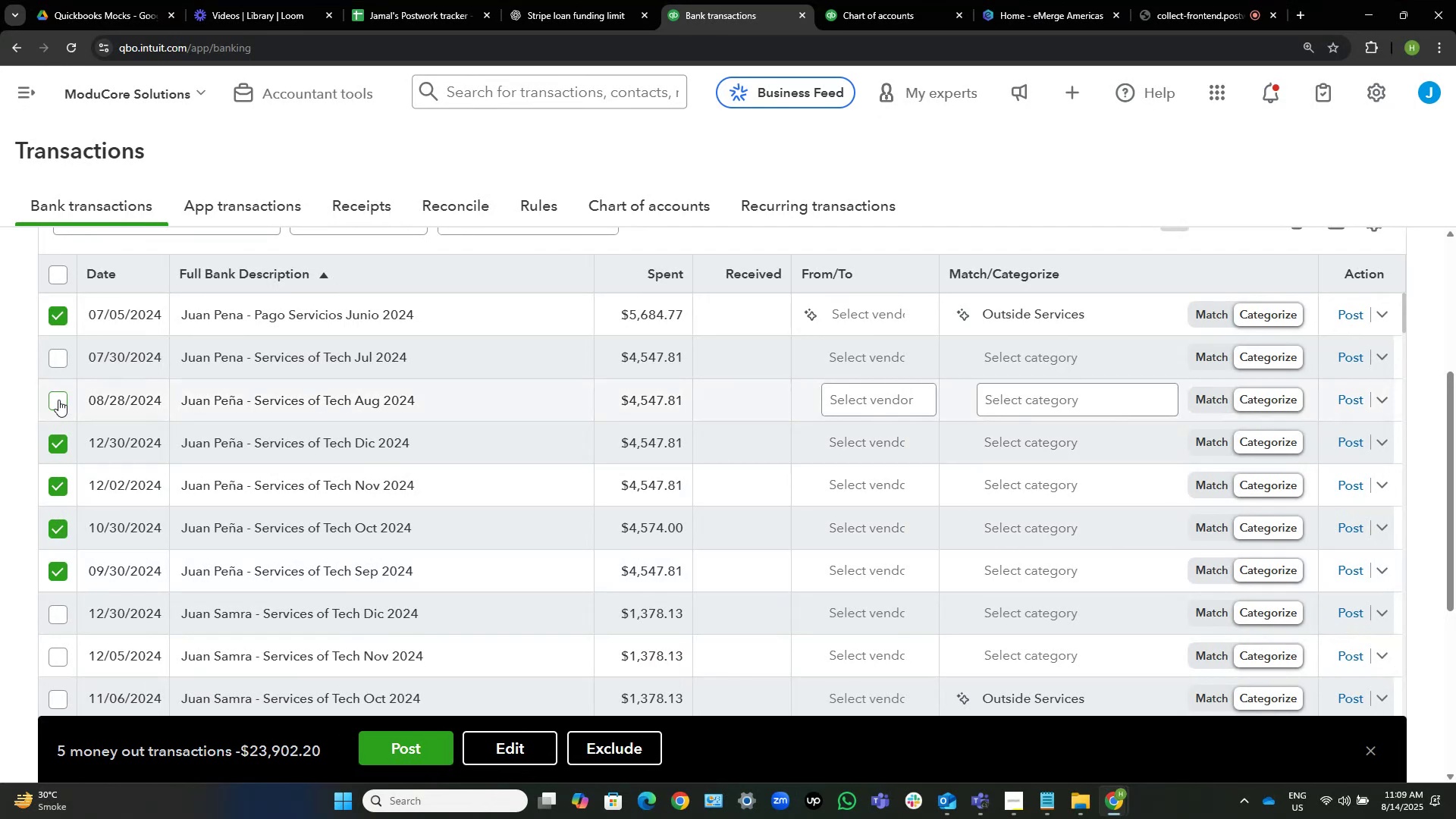 
left_click([58, 399])
 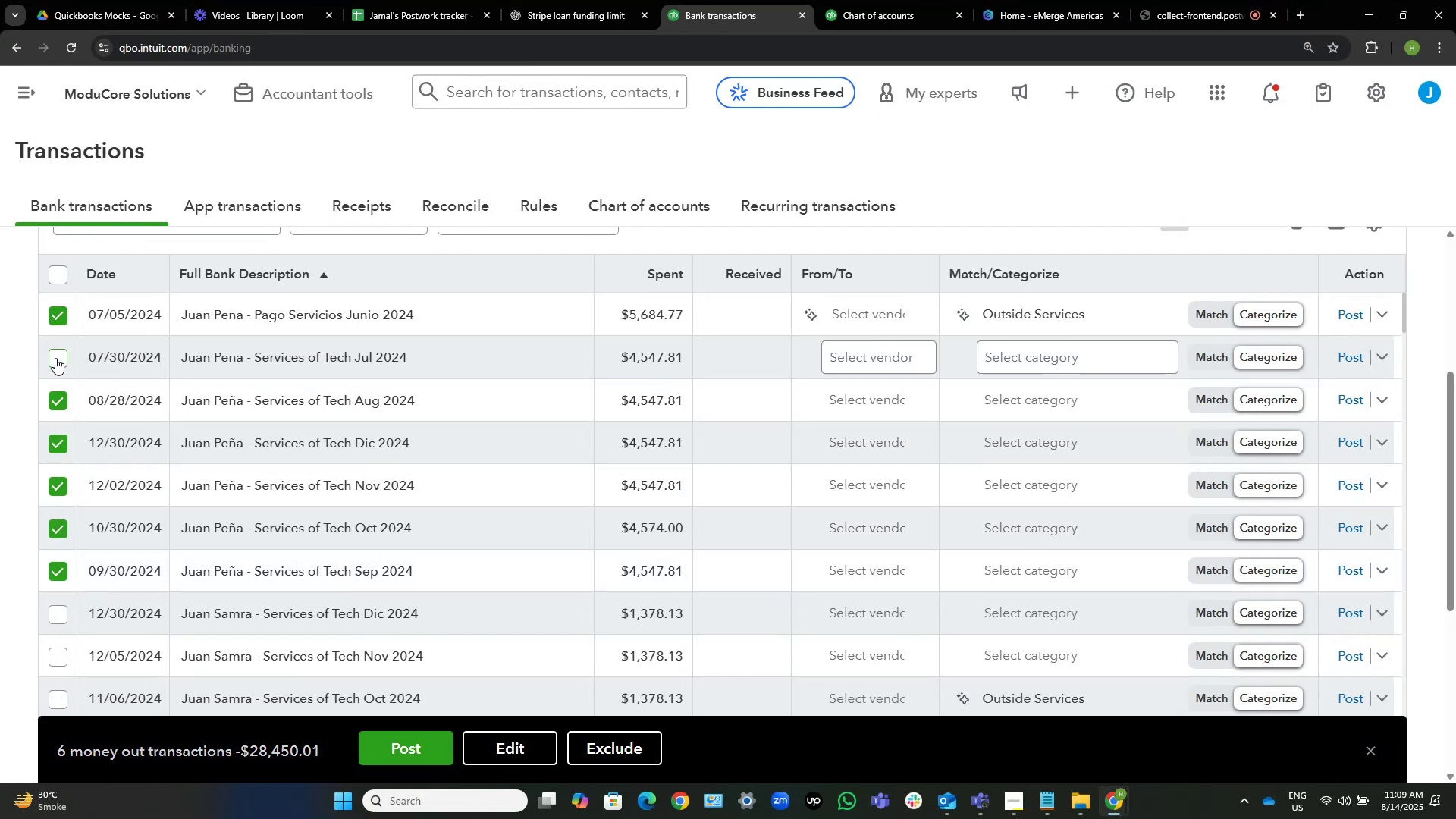 
left_click([56, 356])
 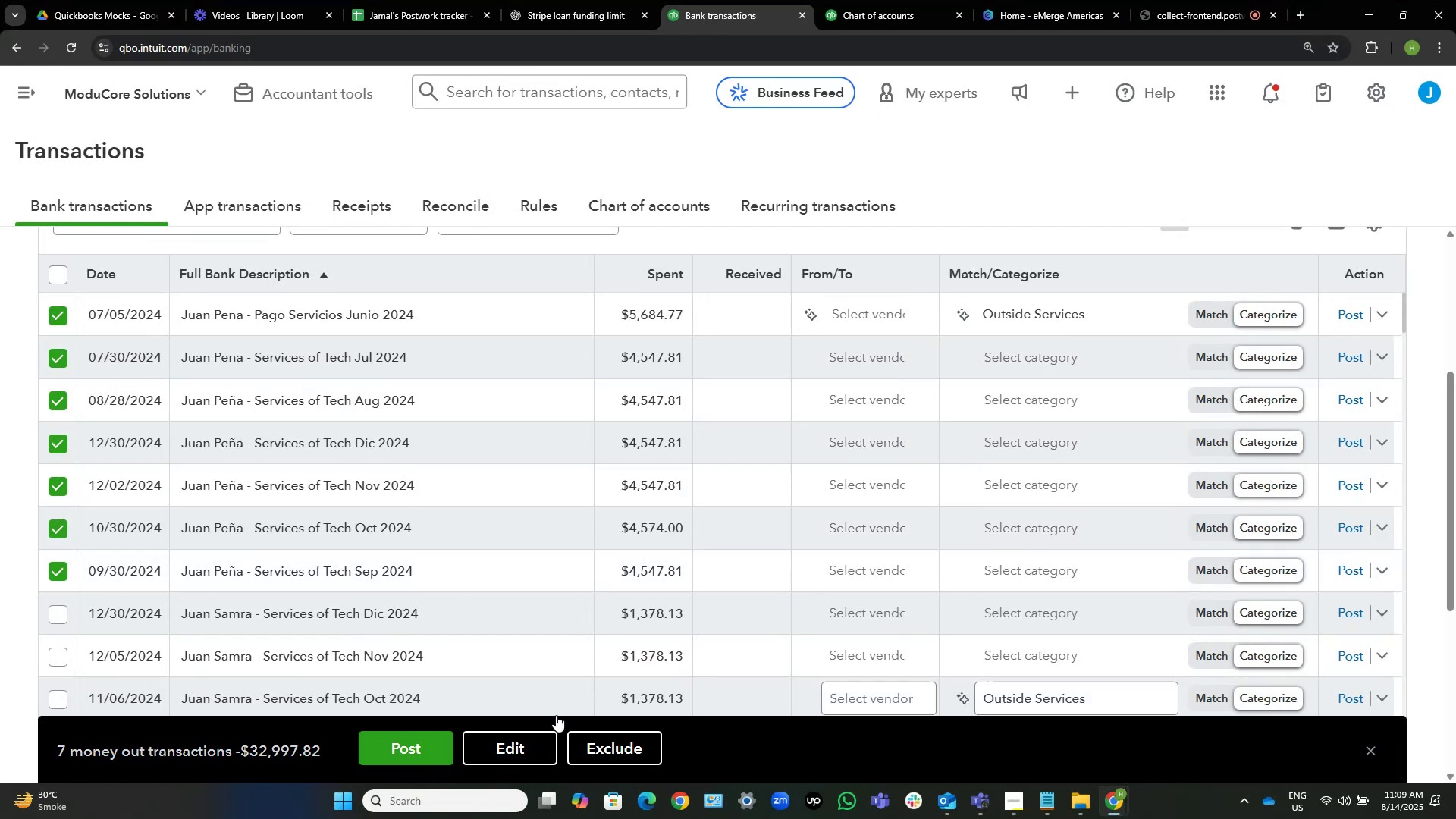 
mouse_move([506, 703])
 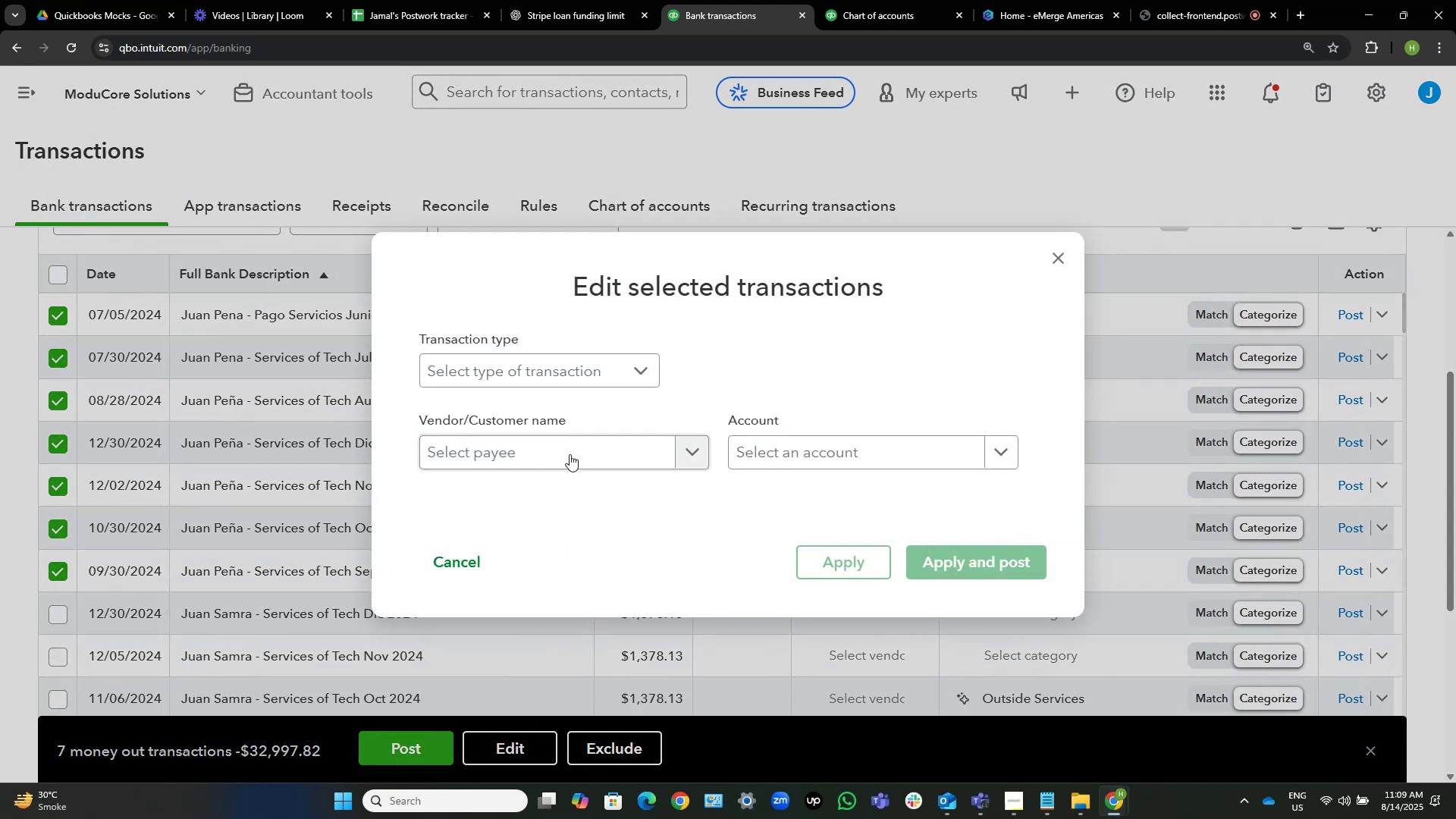 
left_click([570, 453])
 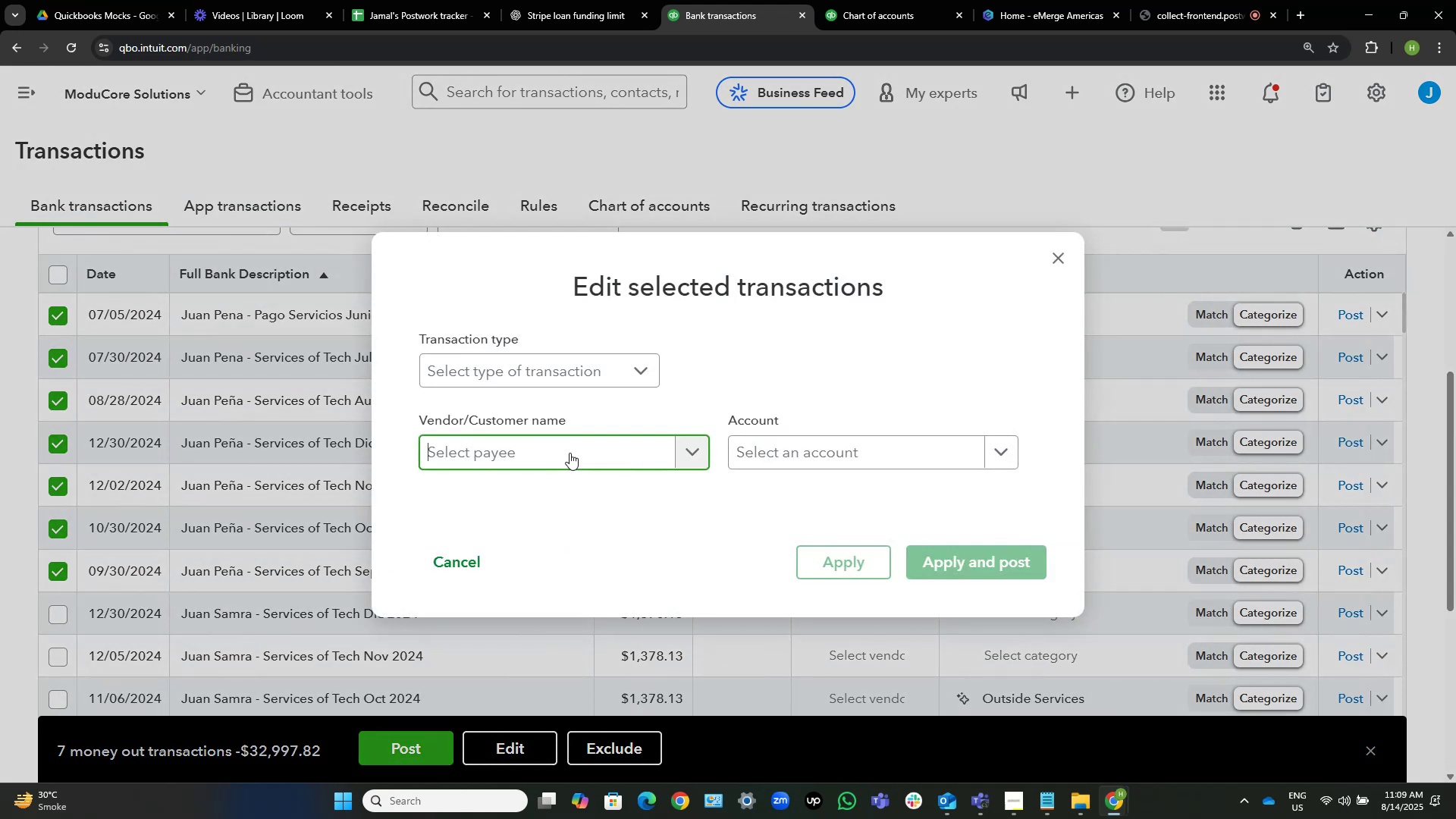 
key(Control+V)
 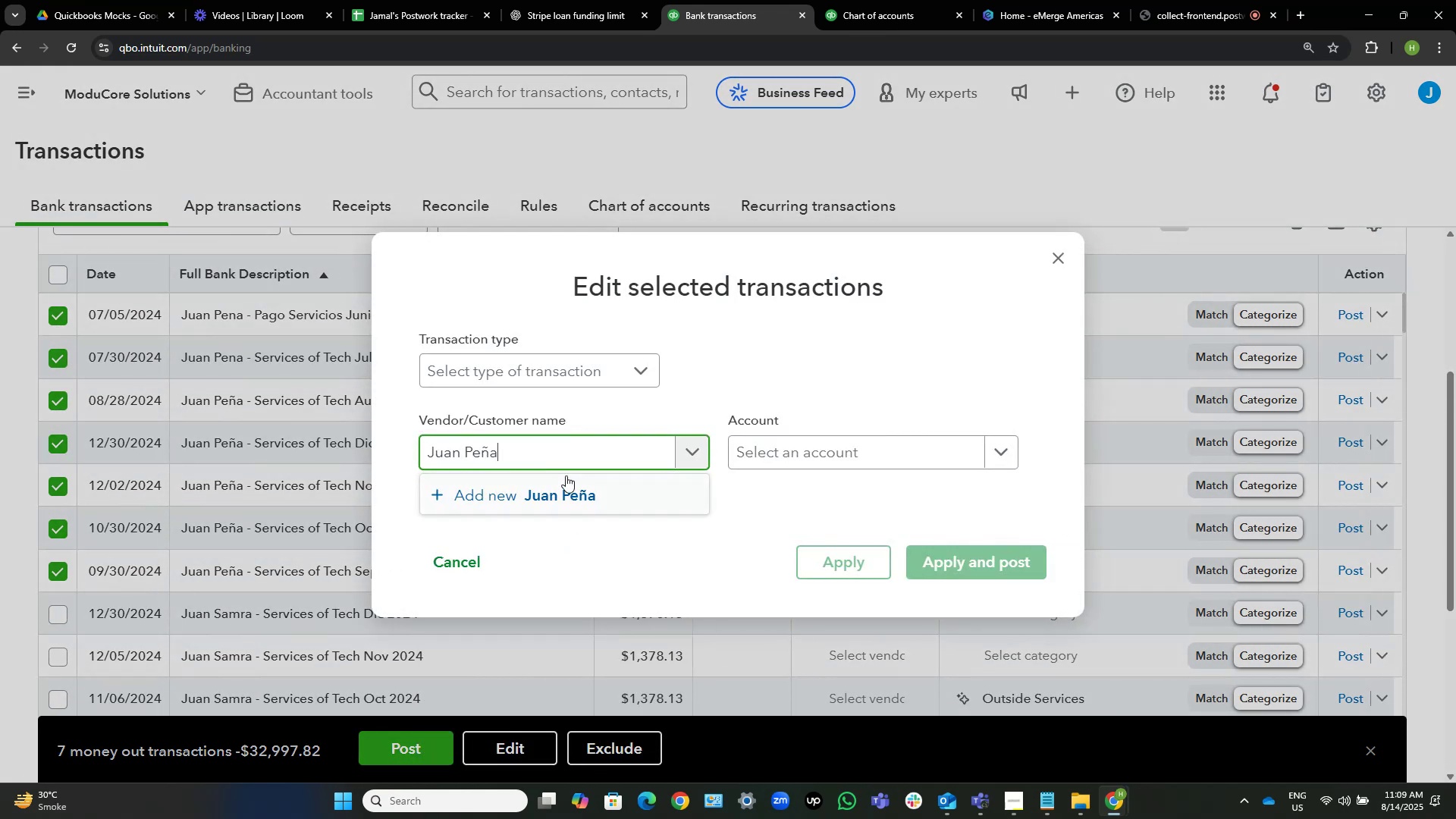 
left_click([575, 504])
 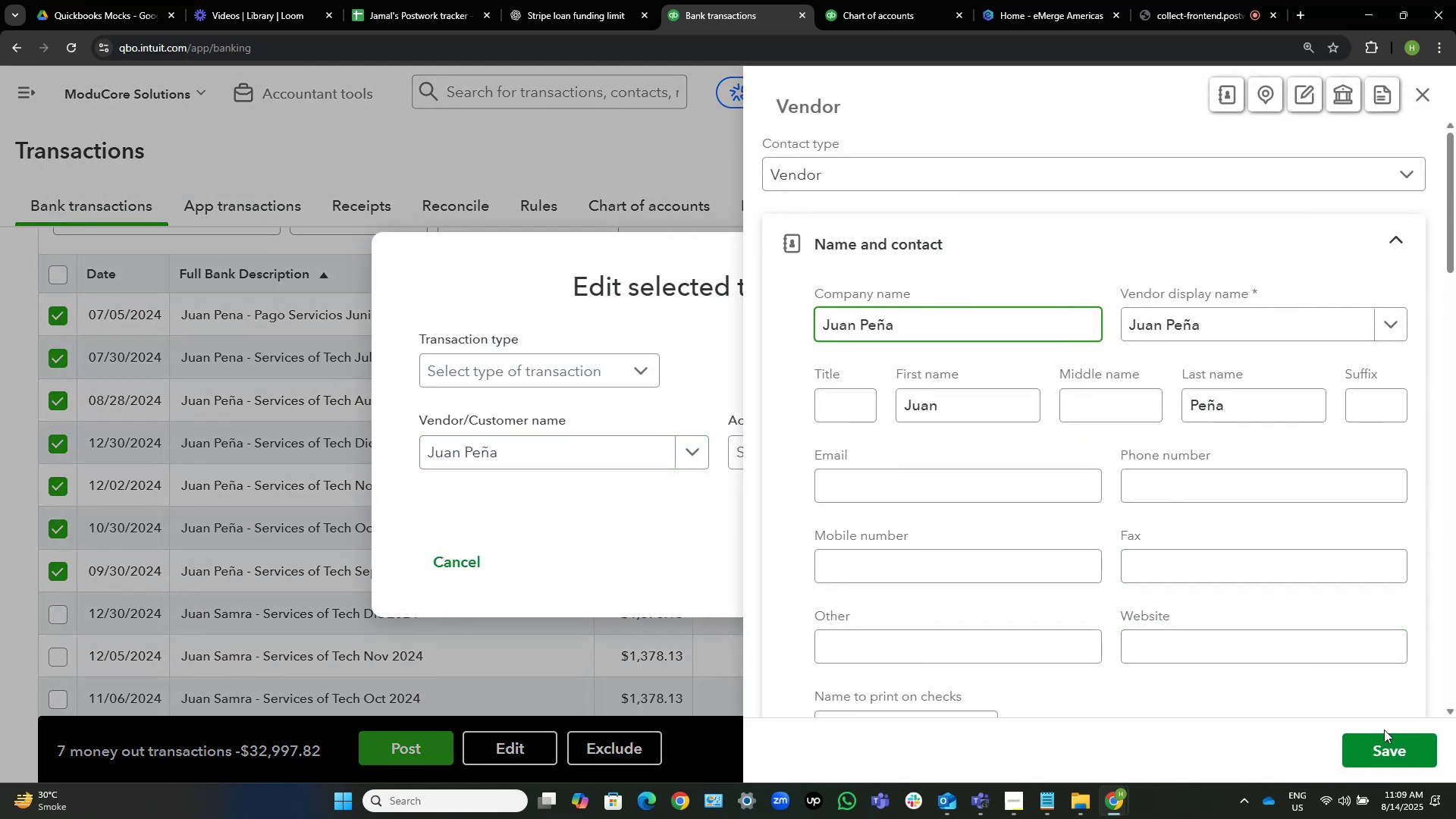 
left_click([1378, 739])
 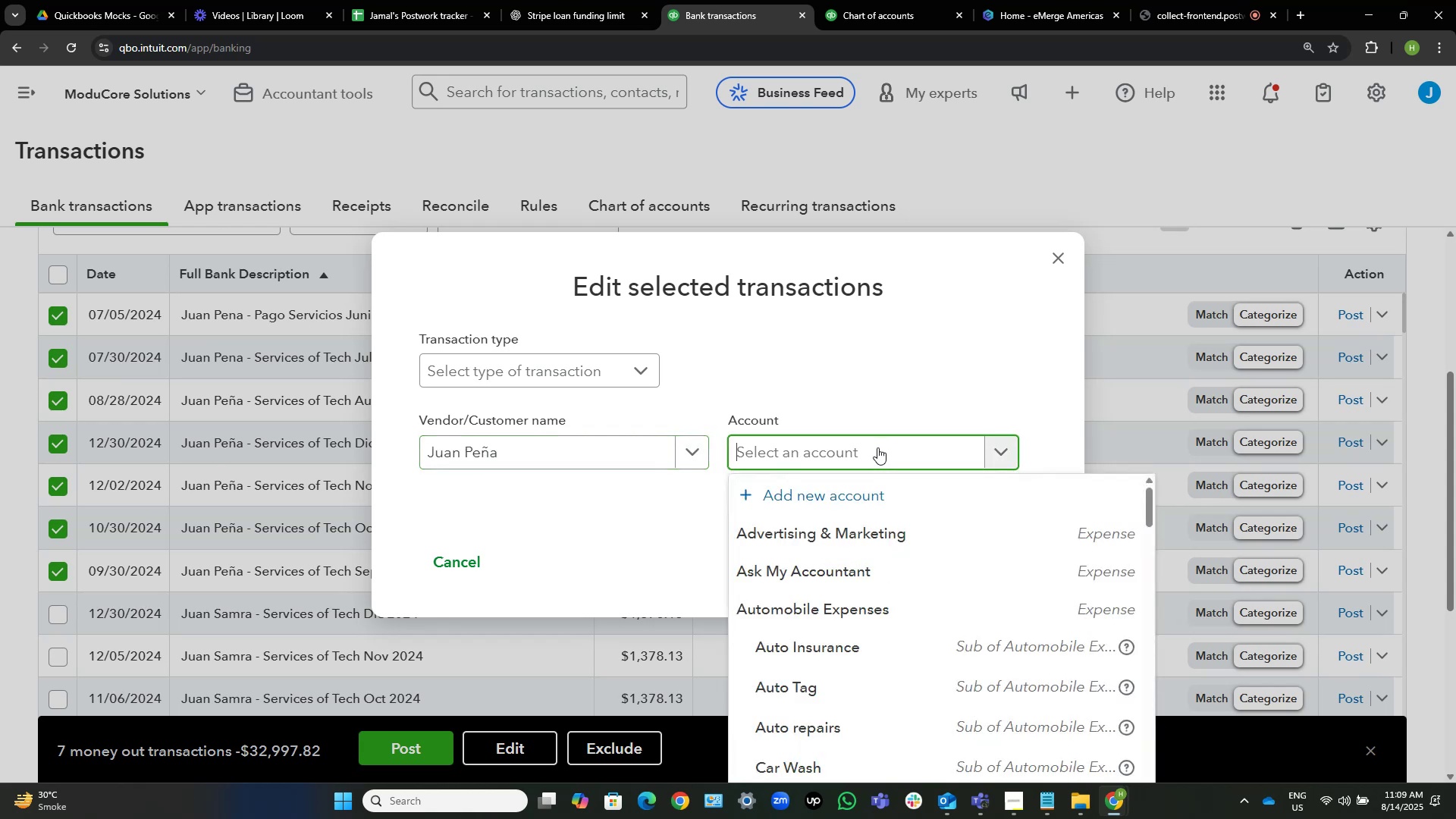 
type(conta)
 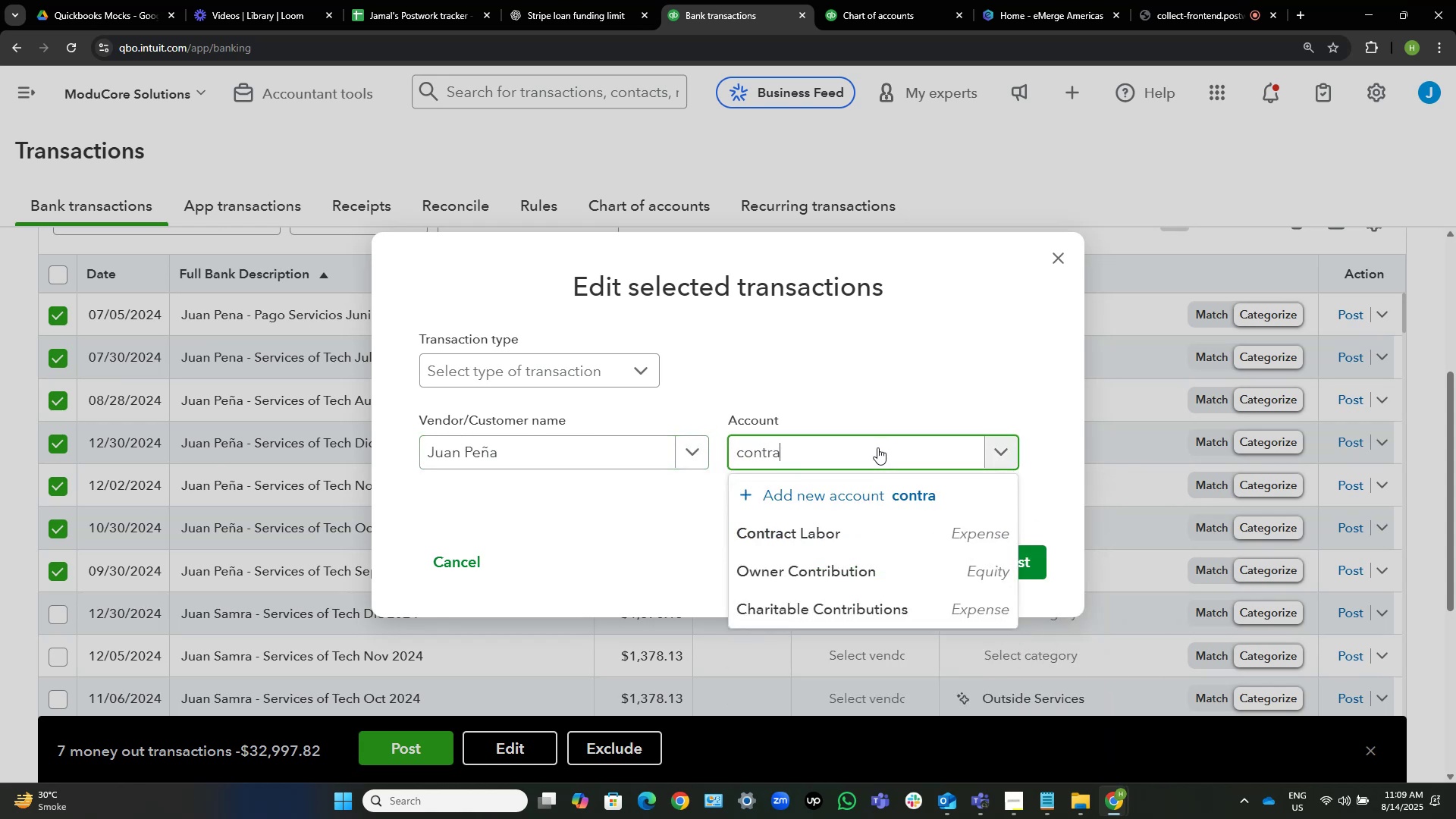 
hold_key(key=R, duration=0.3)
 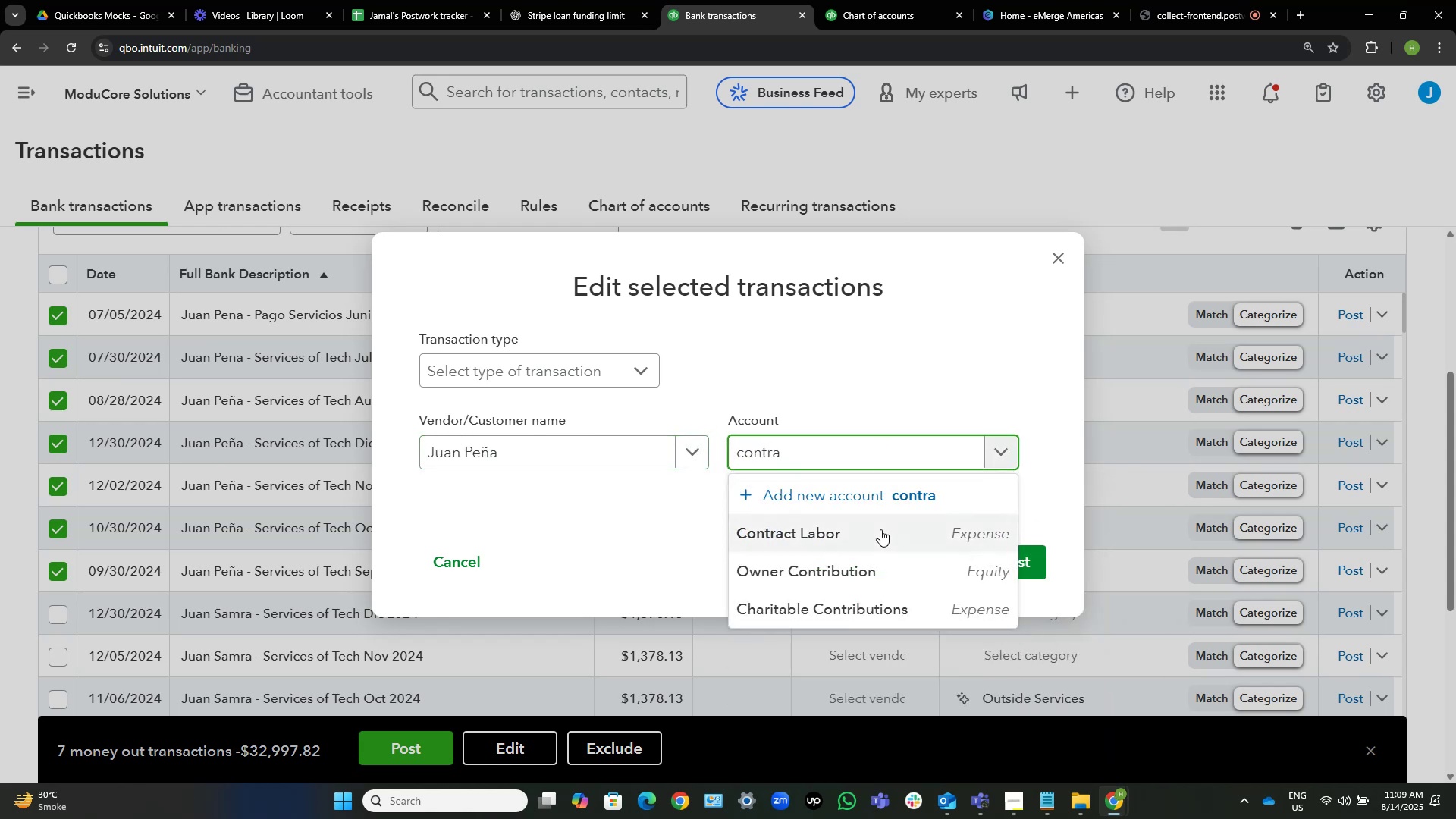 
left_click([880, 529])
 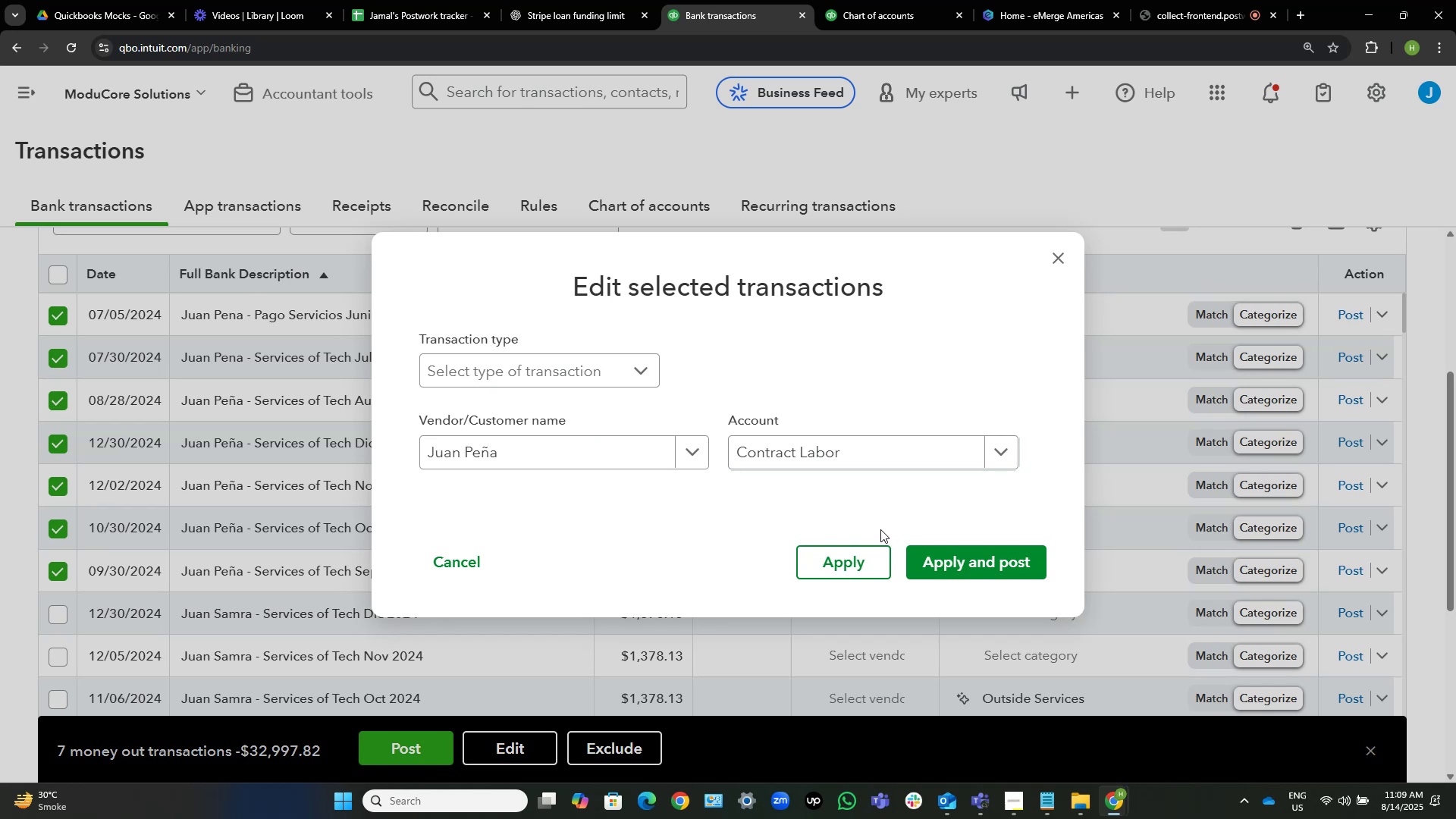 
wait(23.25)
 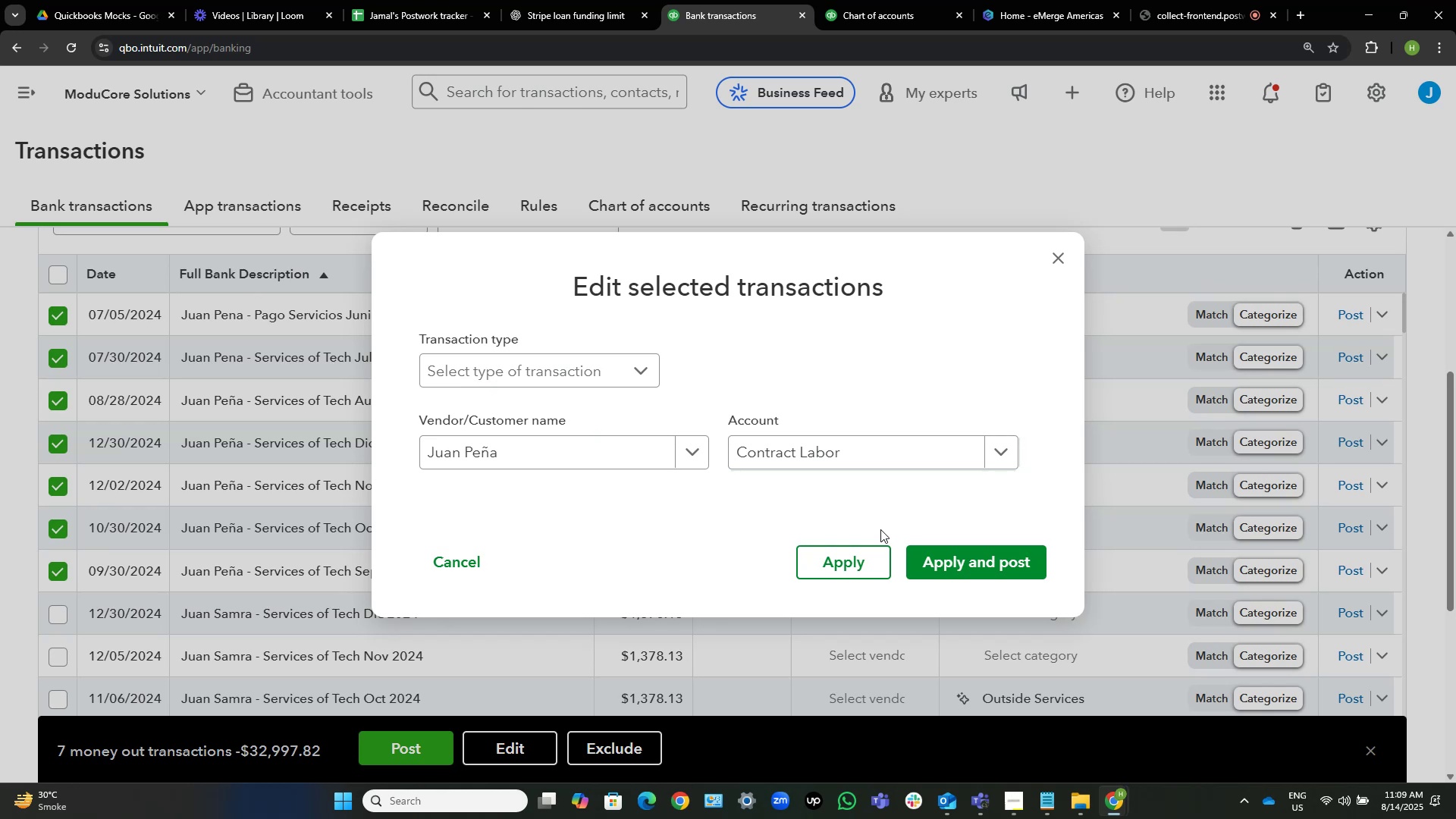 
left_click([967, 558])
 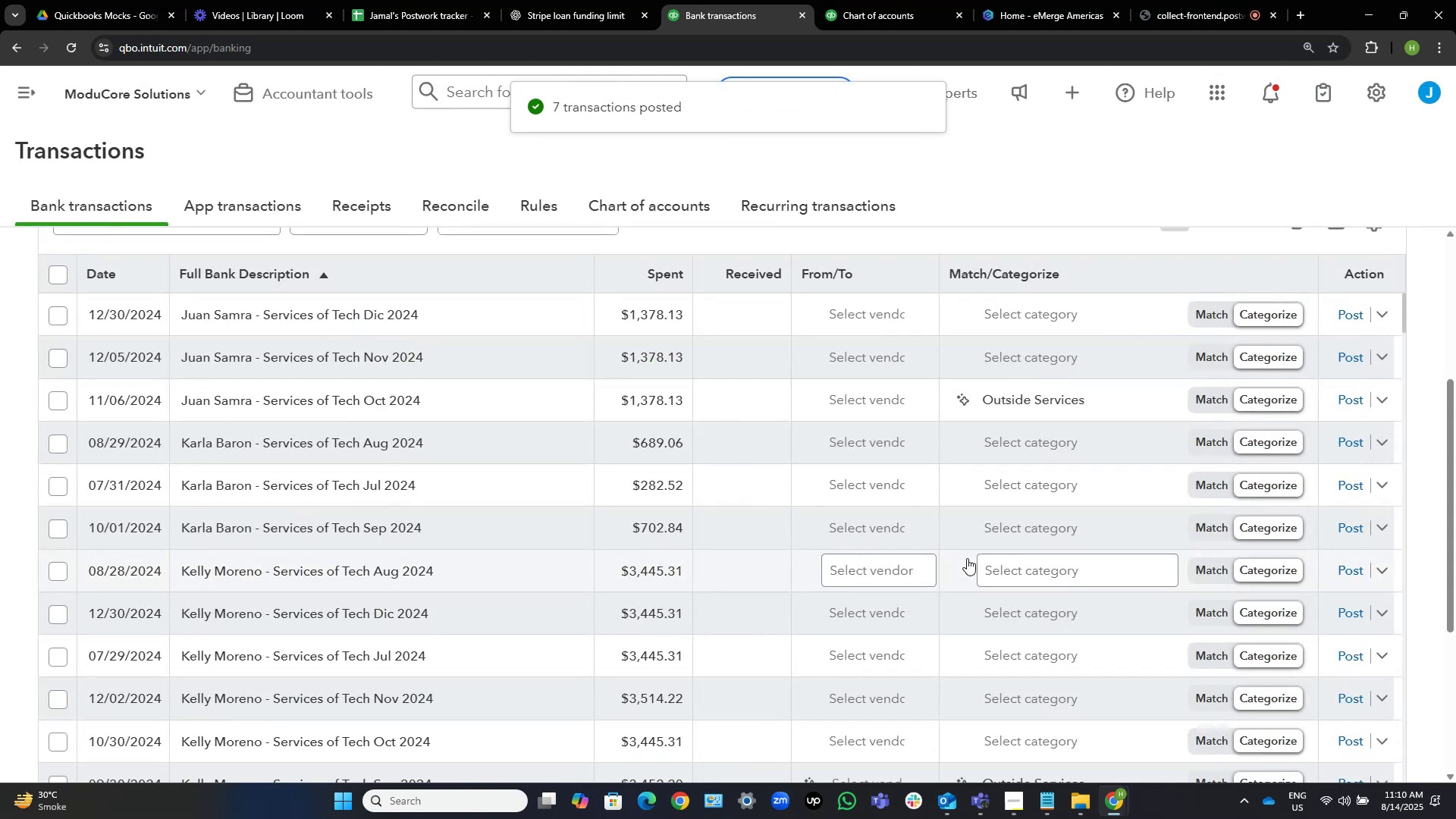 
wait(13.13)
 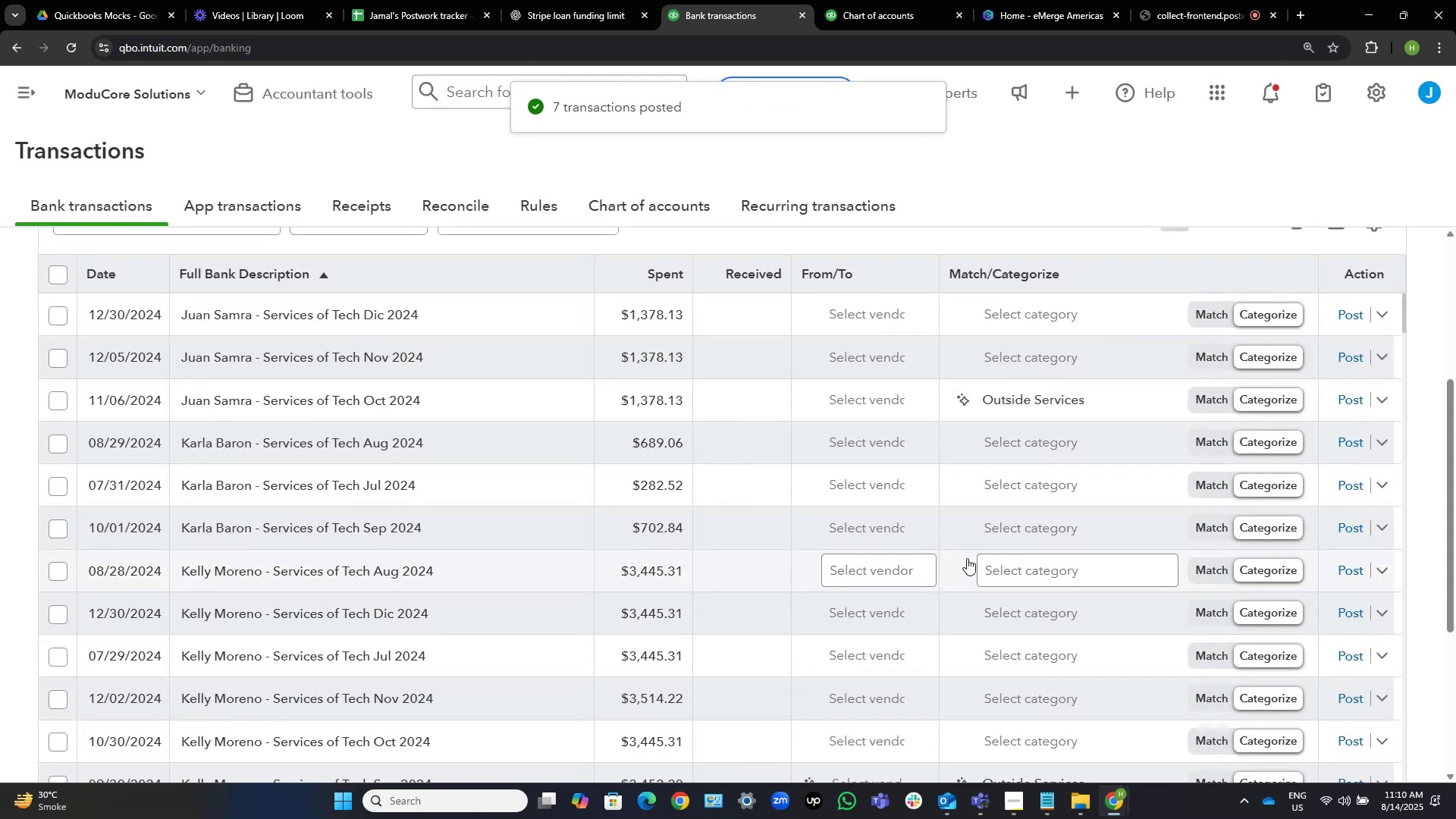 
left_click([277, 322])
 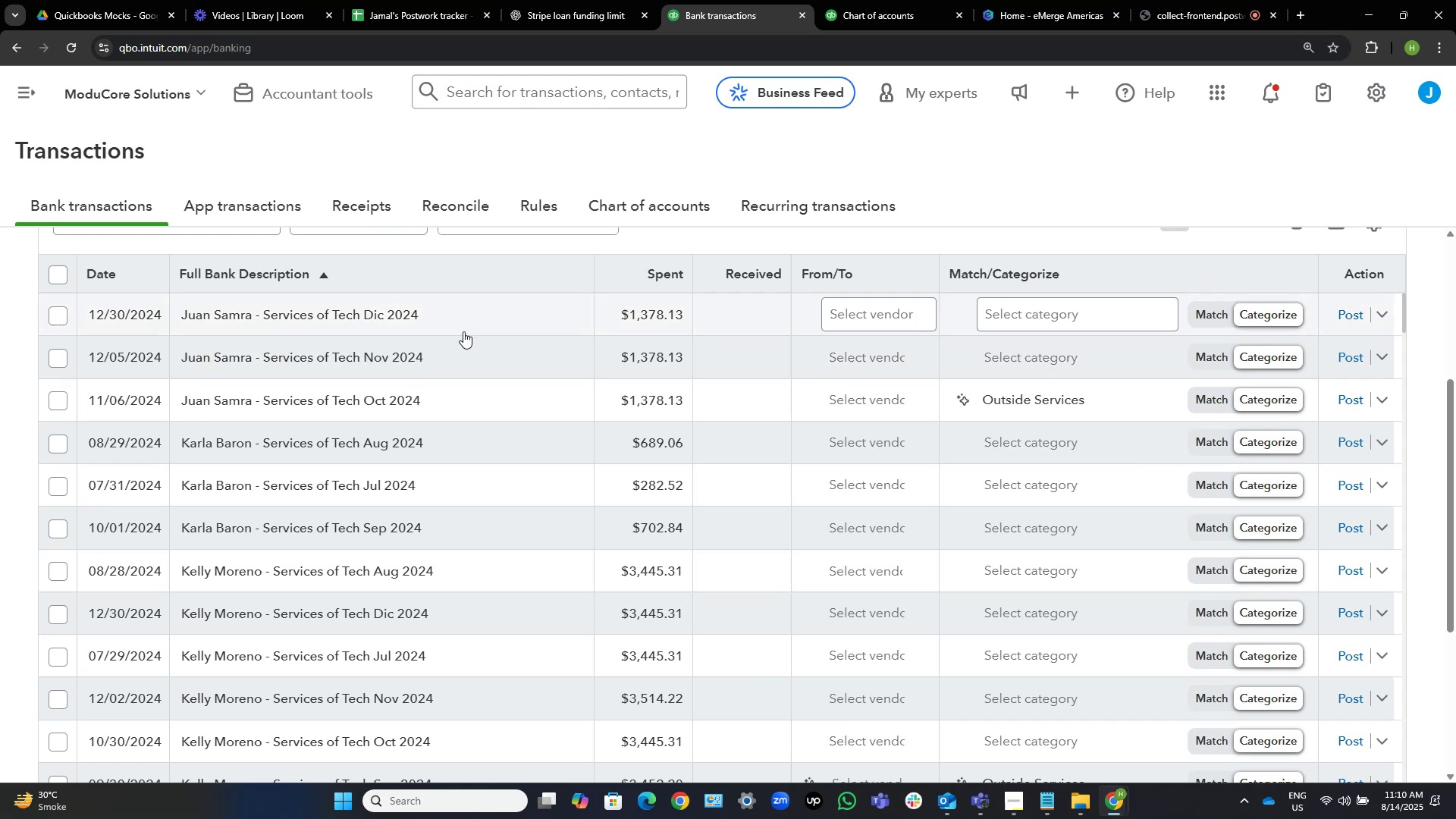 
left_click([463, 322])
 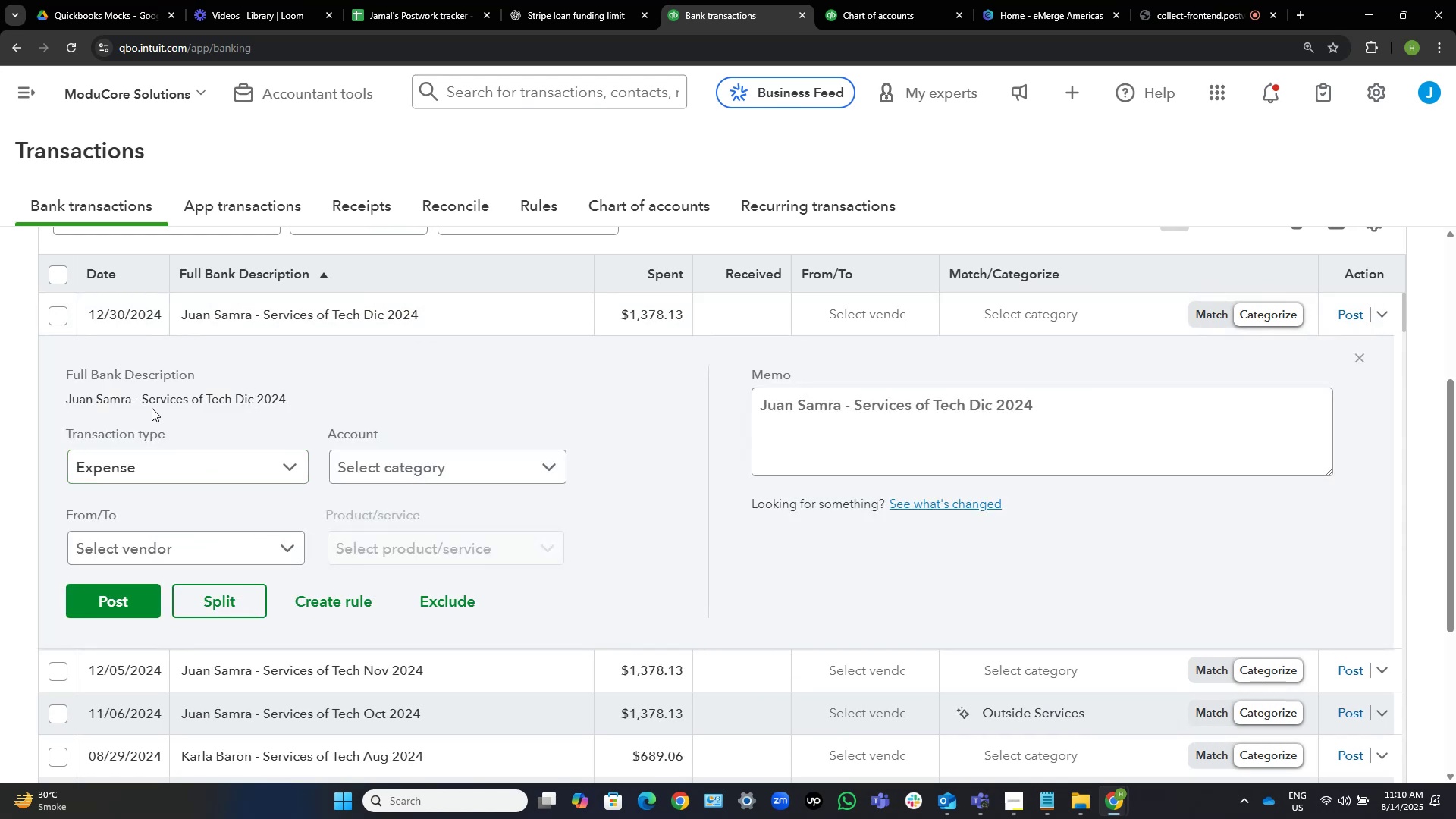 
left_click_drag(start_coordinate=[130, 402], to_coordinate=[40, 400])
 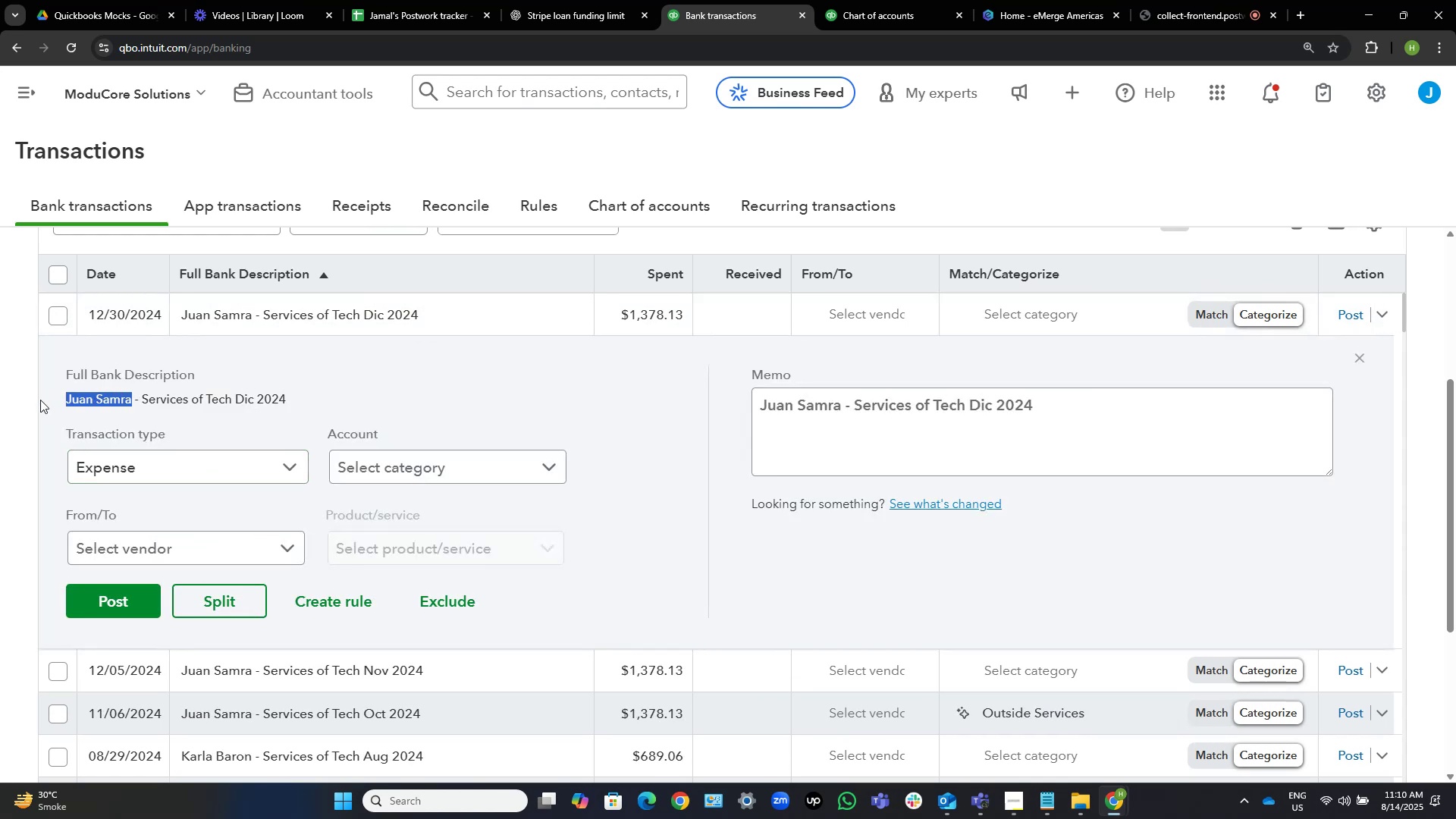 
hold_key(key=ControlLeft, duration=1.09)
 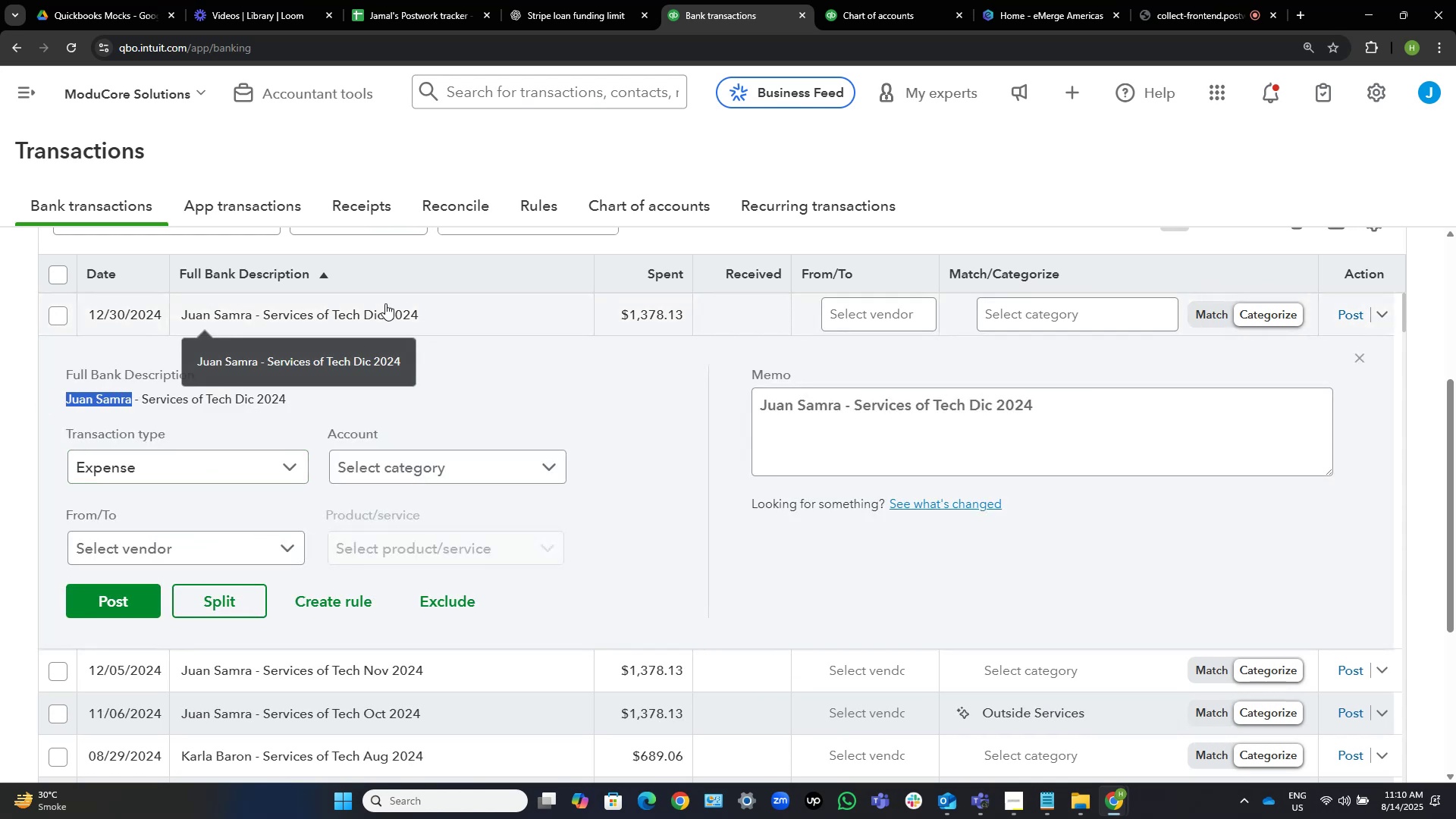 
hold_key(key=C, duration=0.3)
 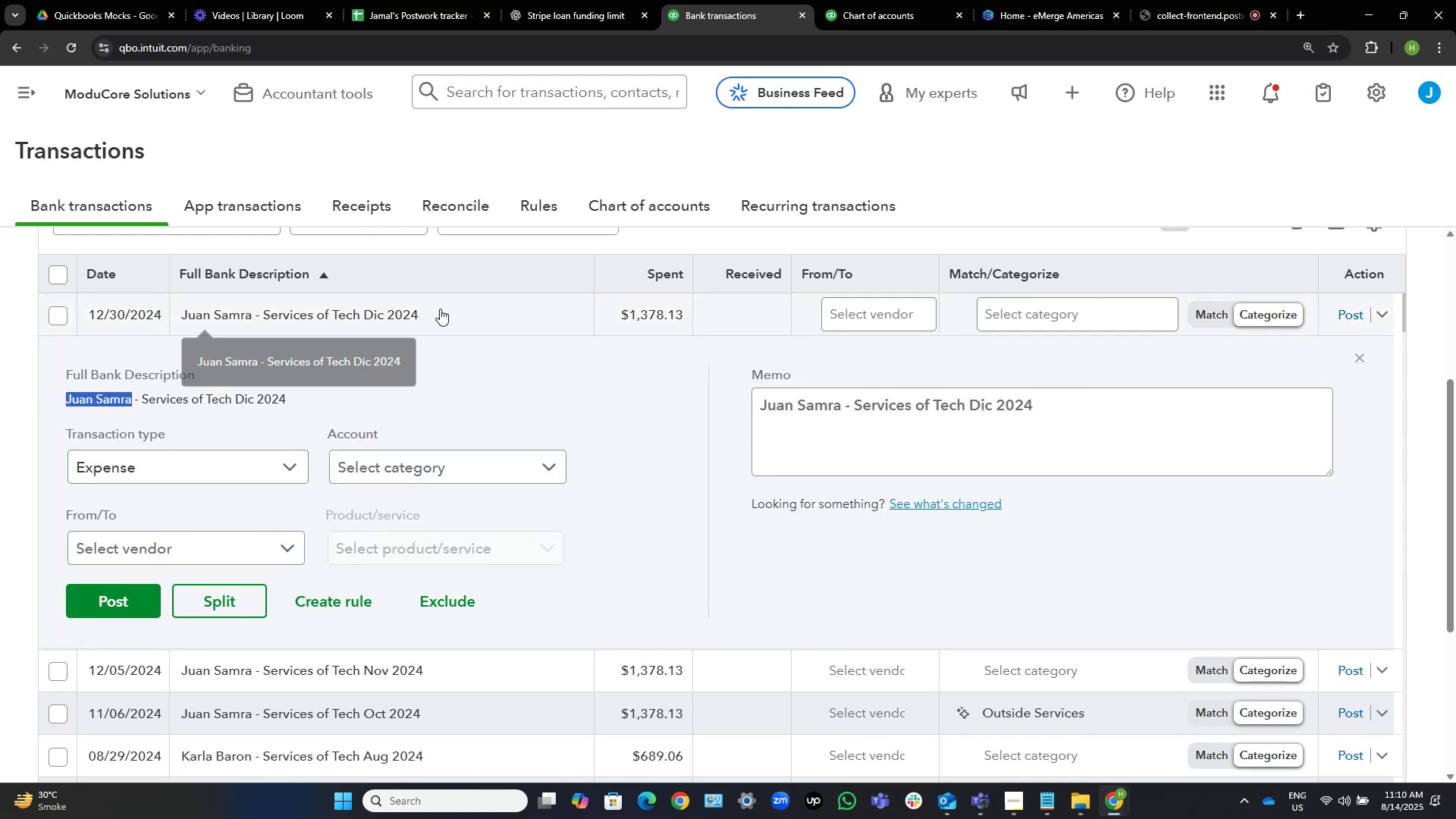 
left_click([440, 309])
 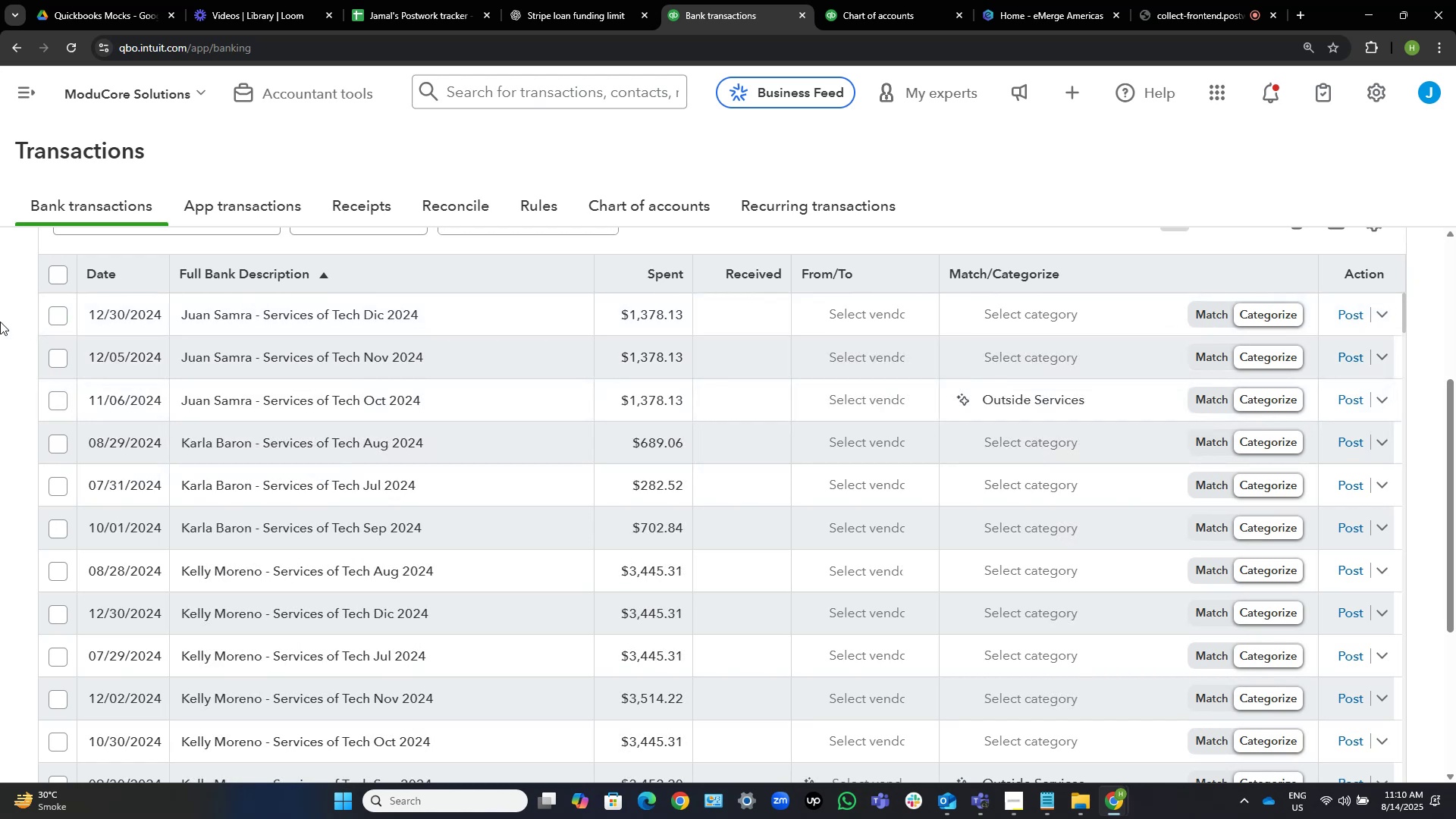 
left_click([52, 315])
 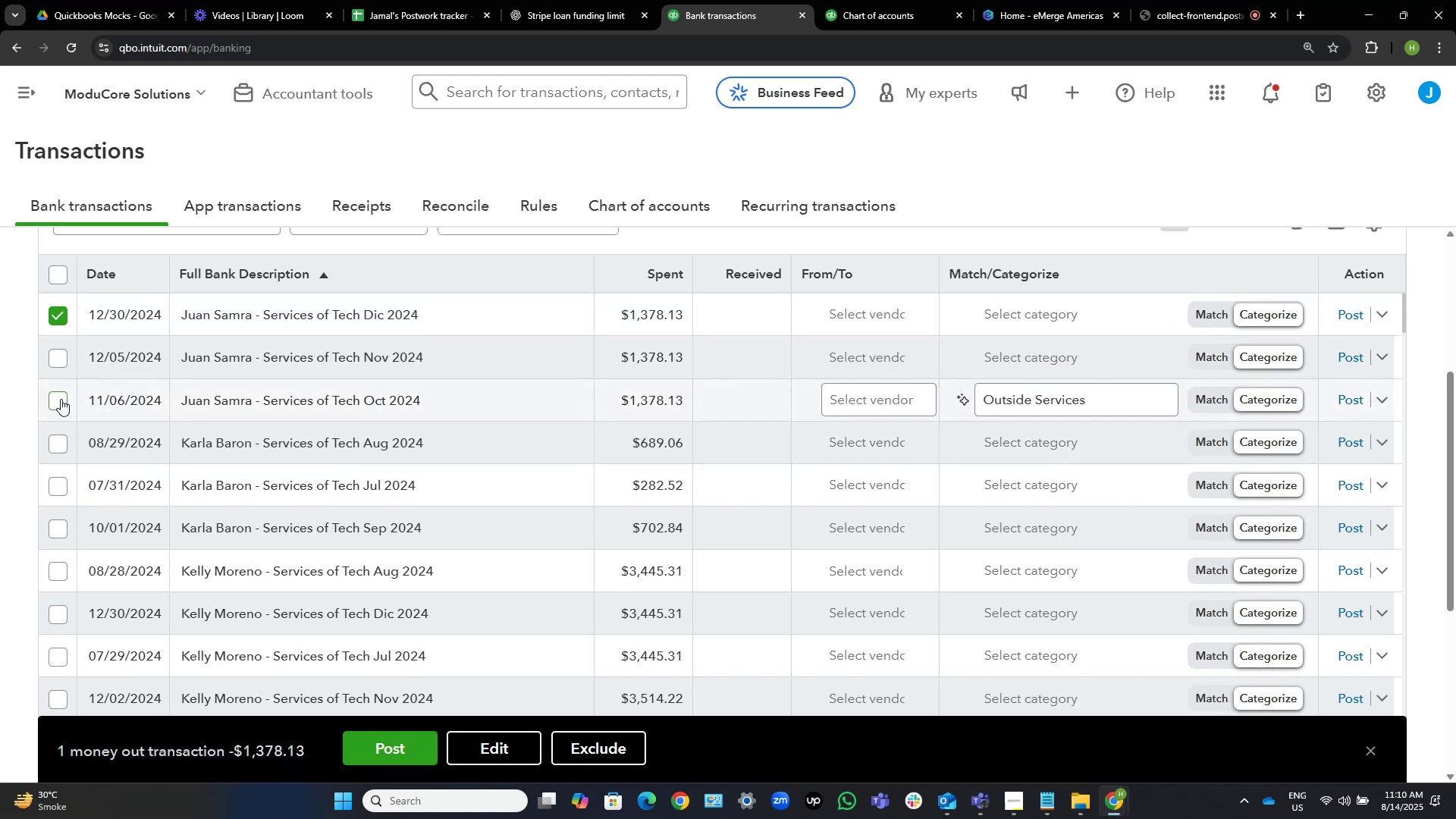 
wait(9.3)
 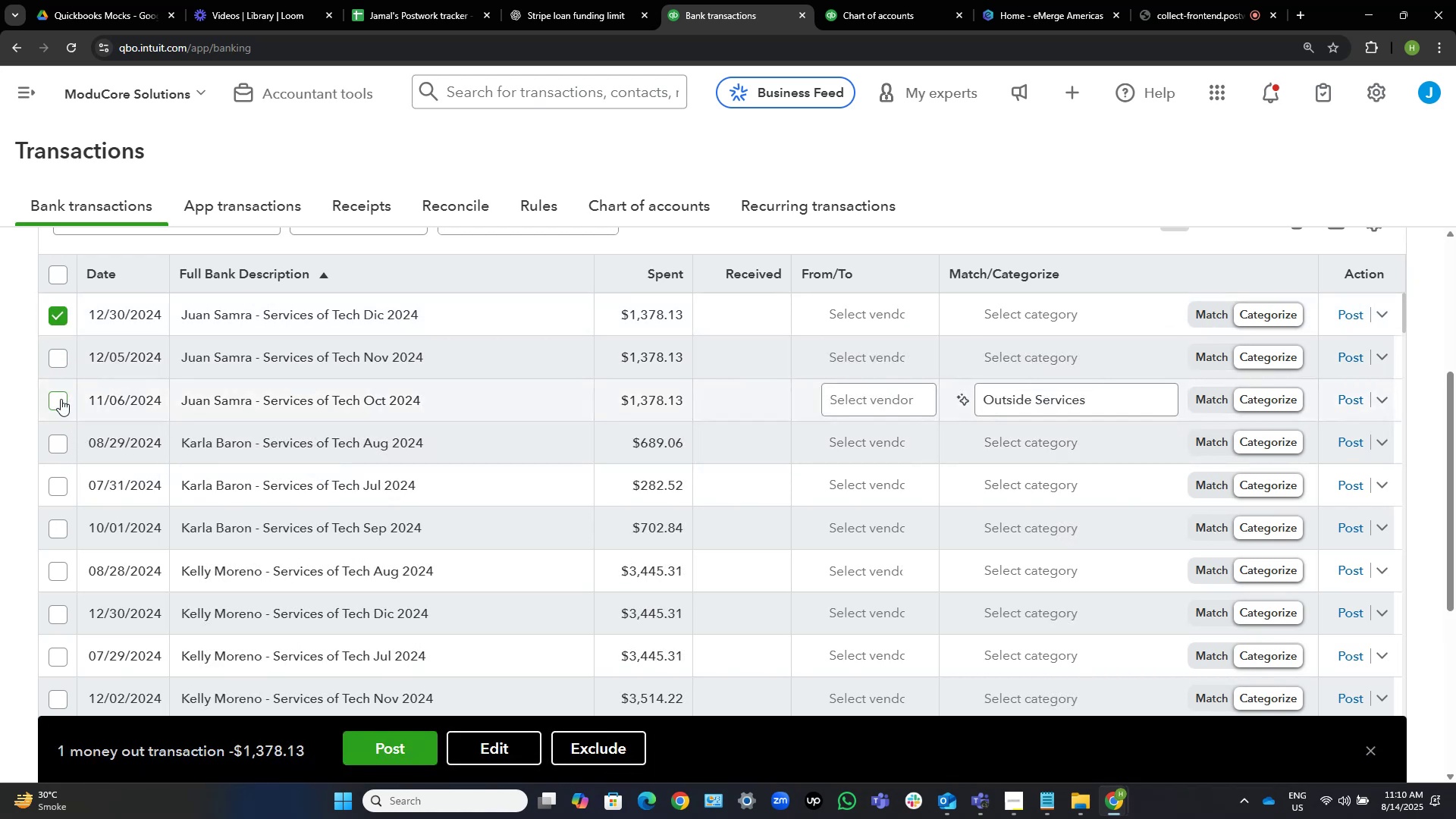 
left_click([61, 399])
 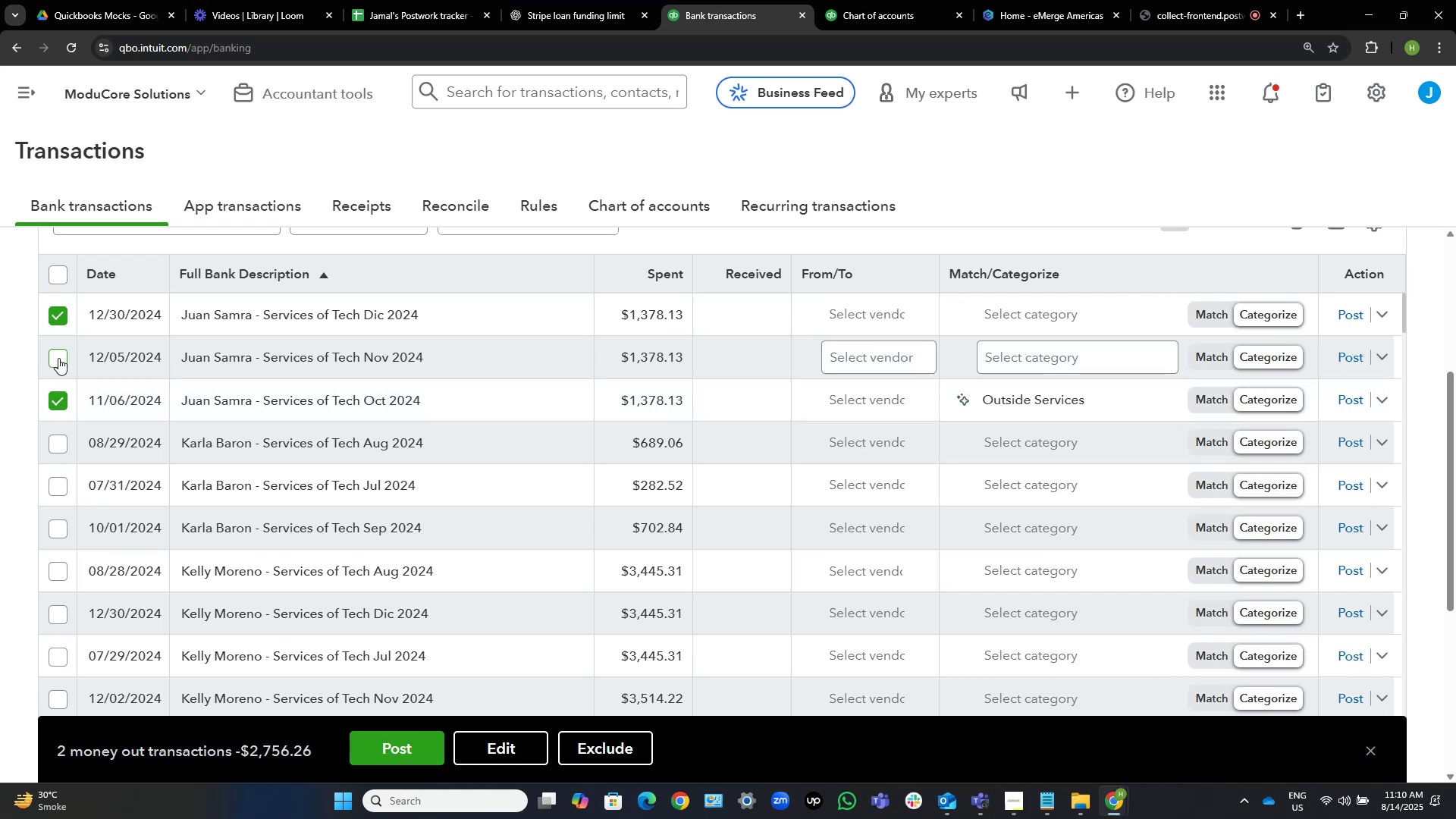 
wait(11.1)
 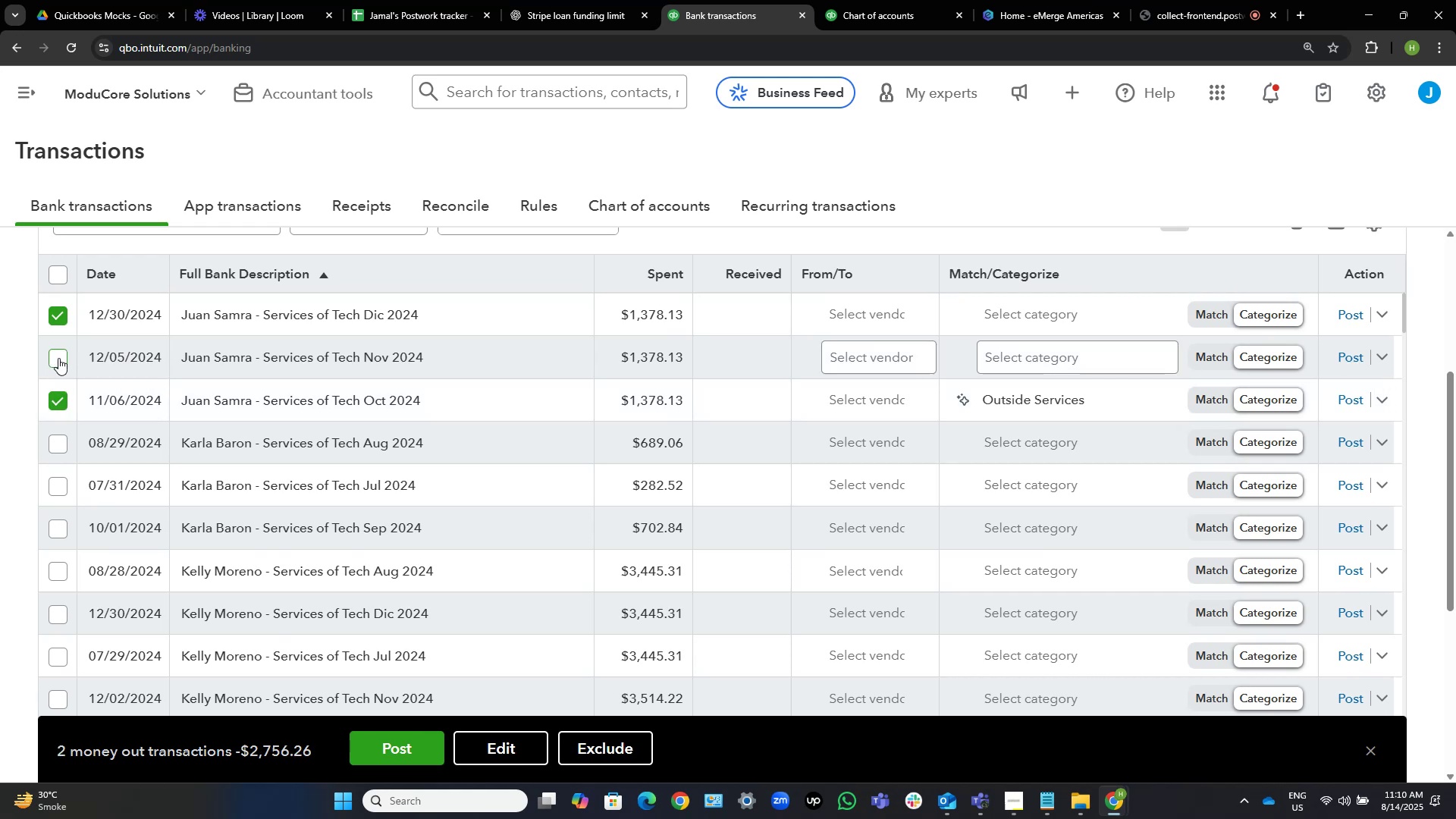 
left_click([58, 358])
 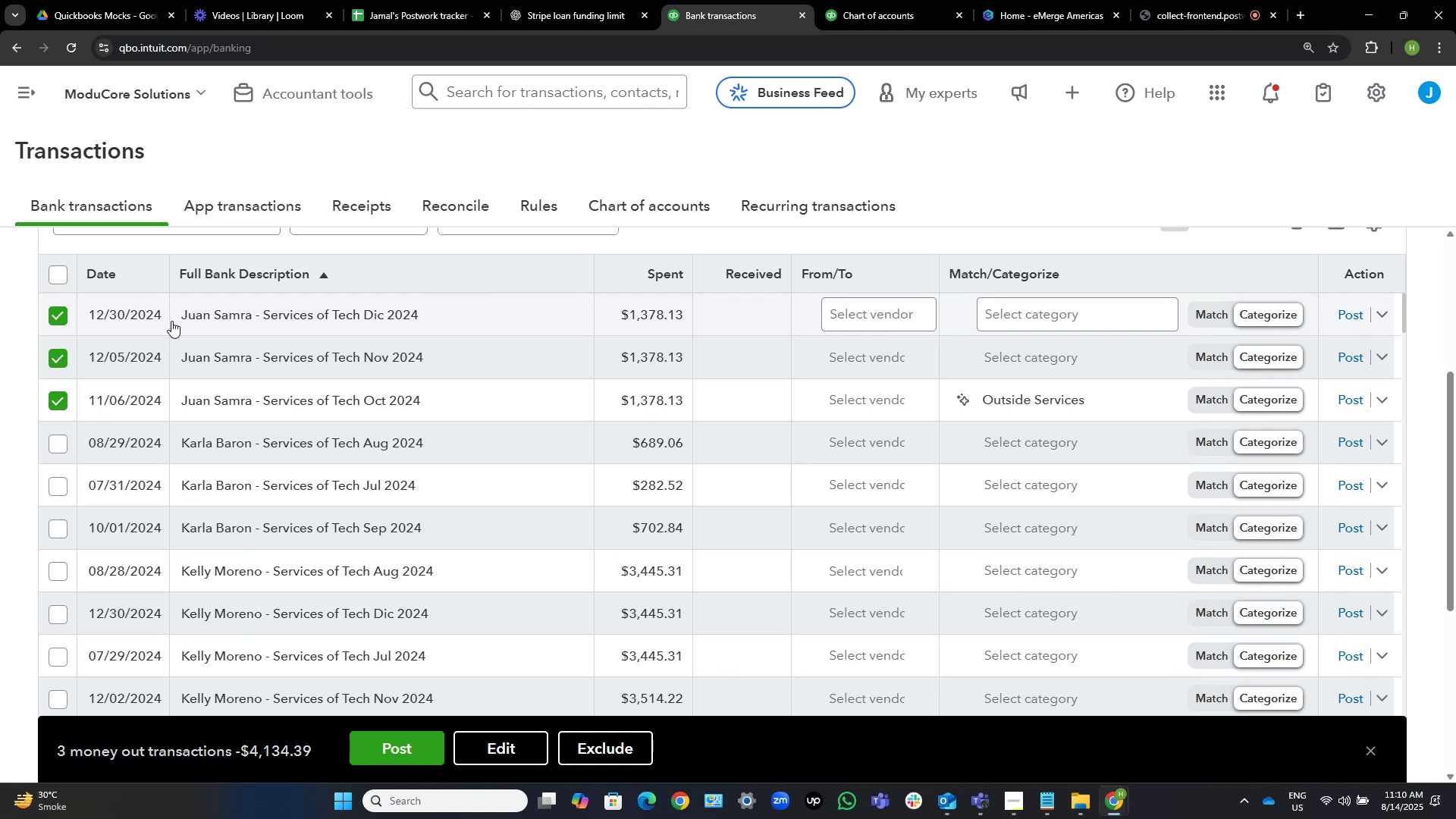 
wait(11.89)
 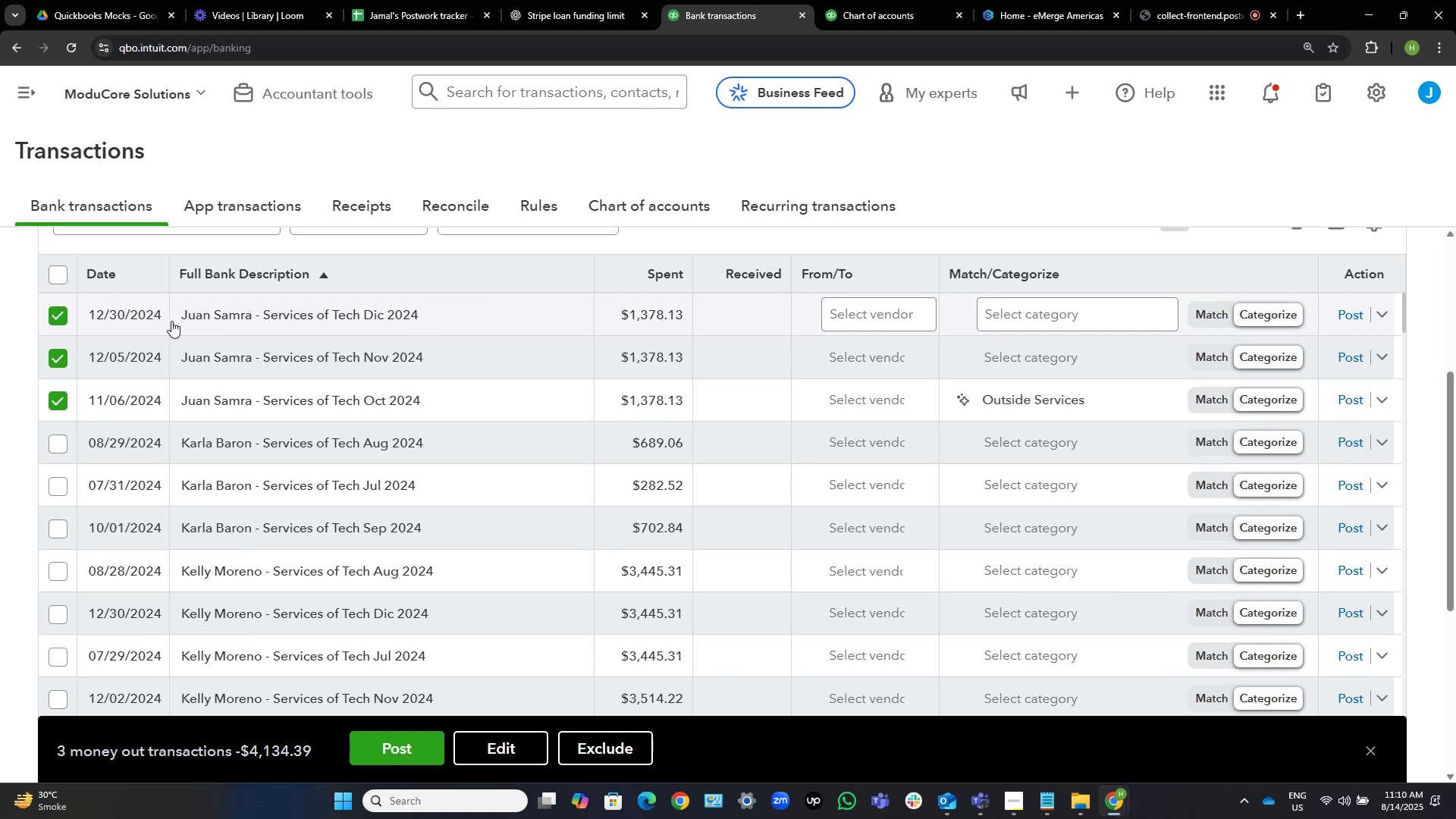 
left_click([490, 742])
 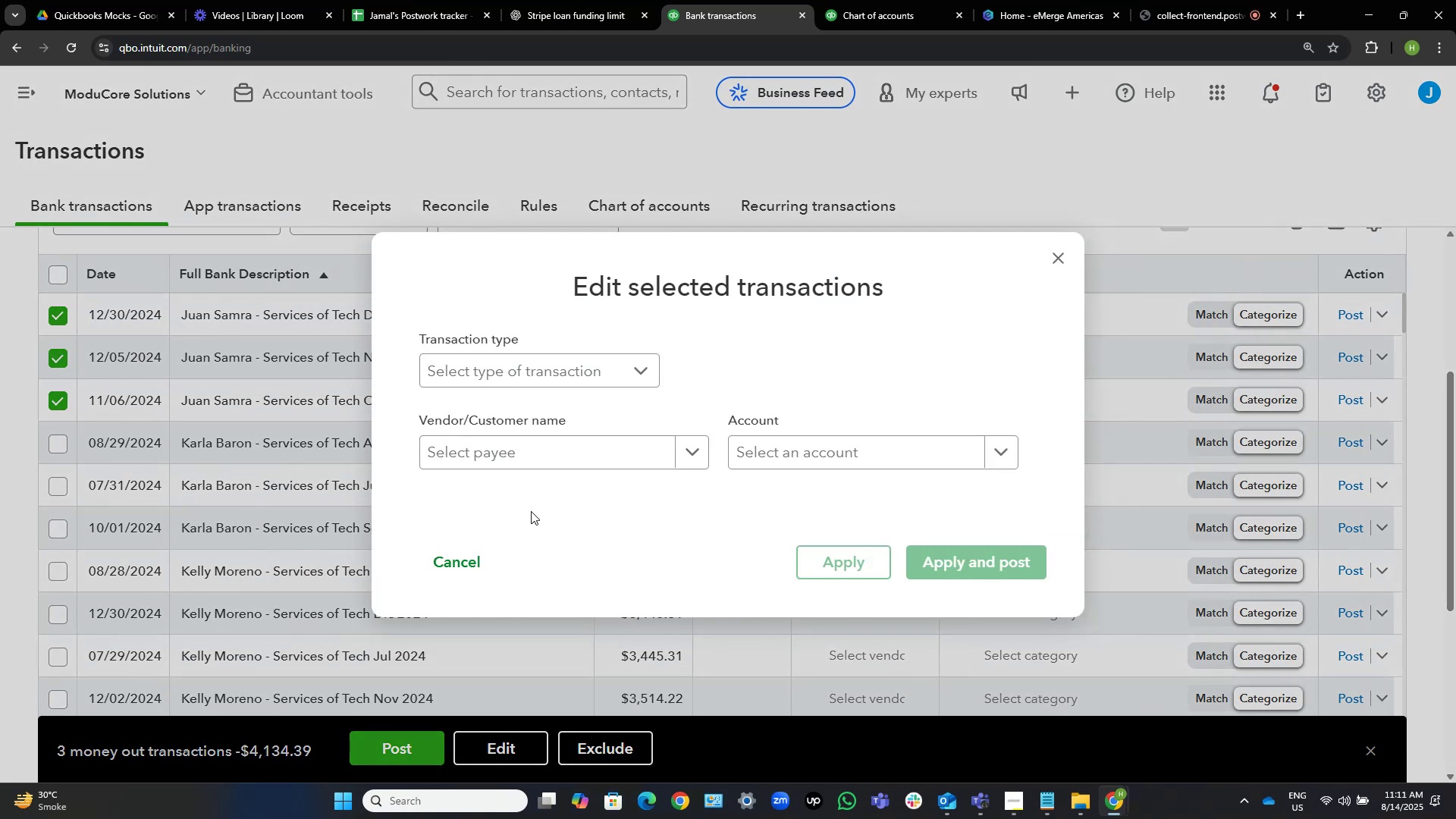 
left_click([508, 441])
 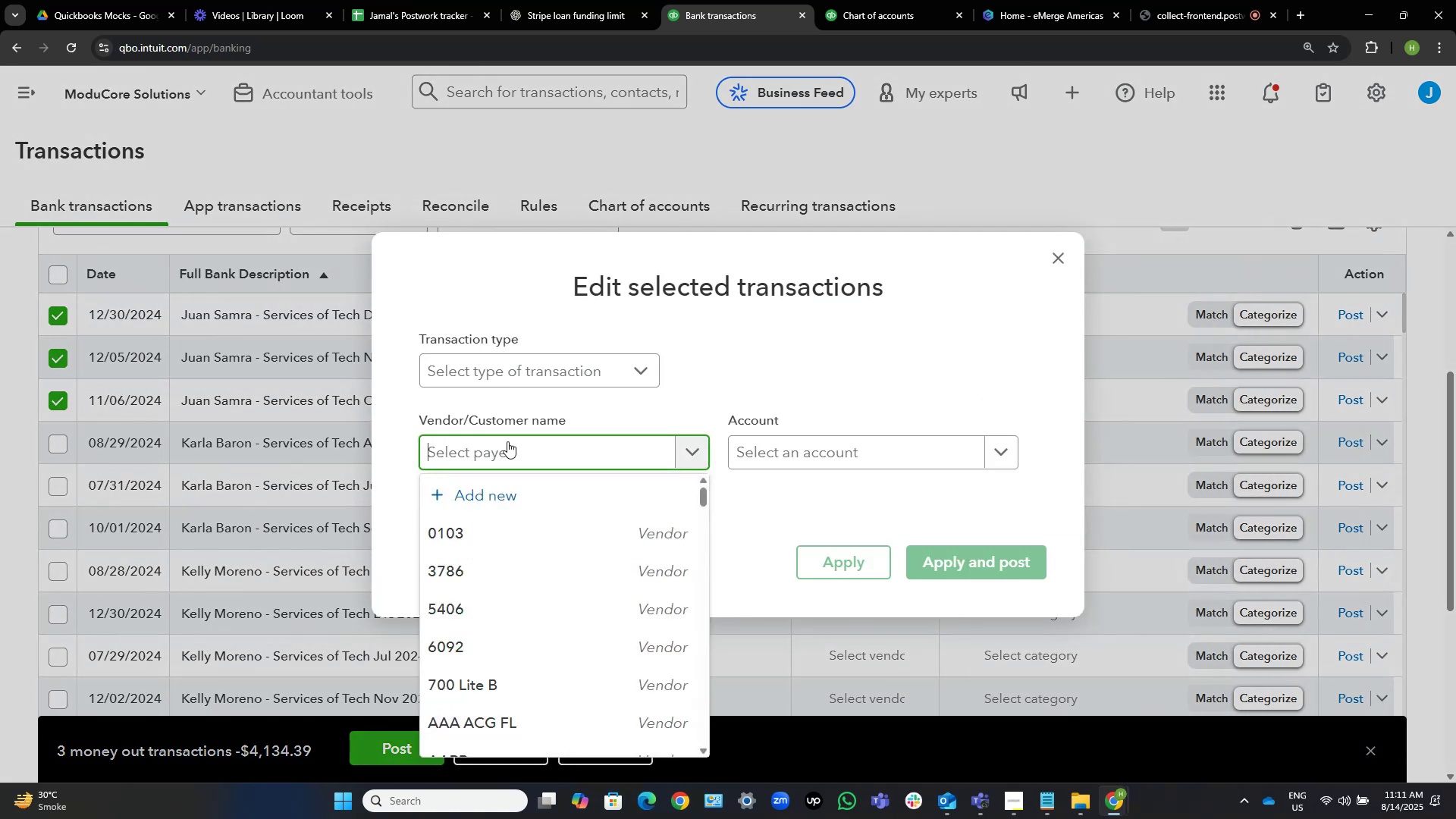 
key(Control+V)
 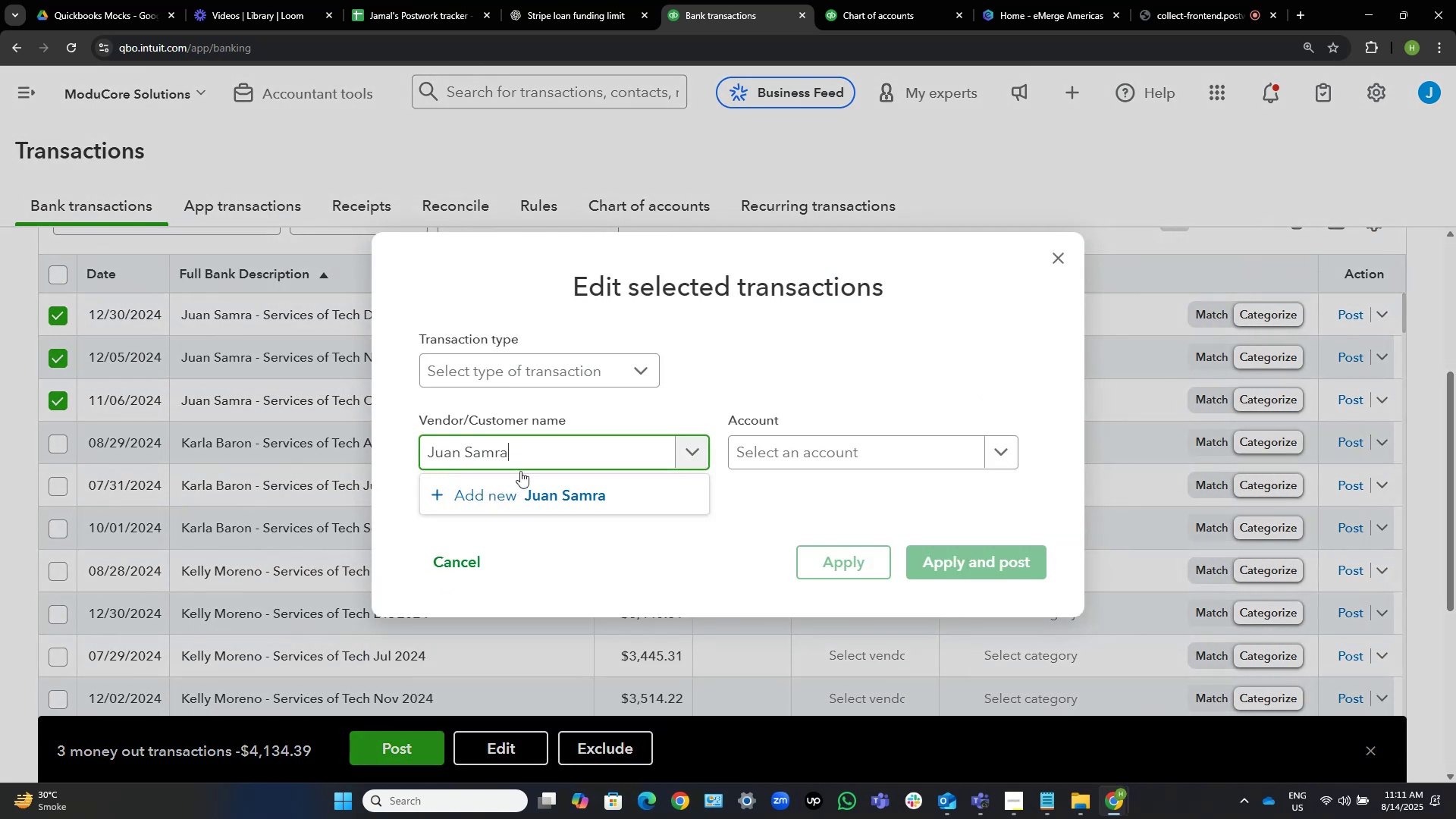 
left_click([544, 496])
 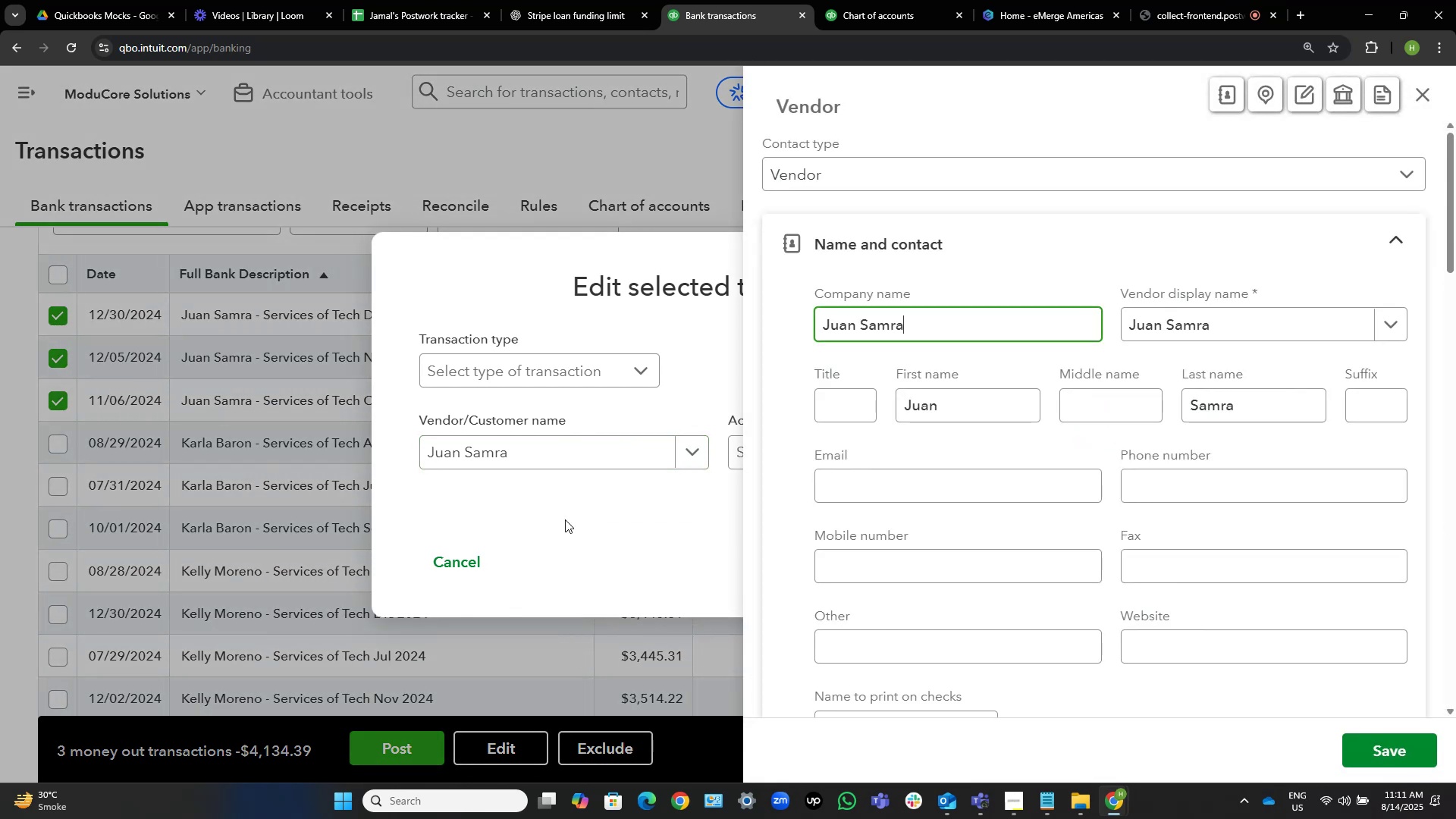 
wait(7.43)
 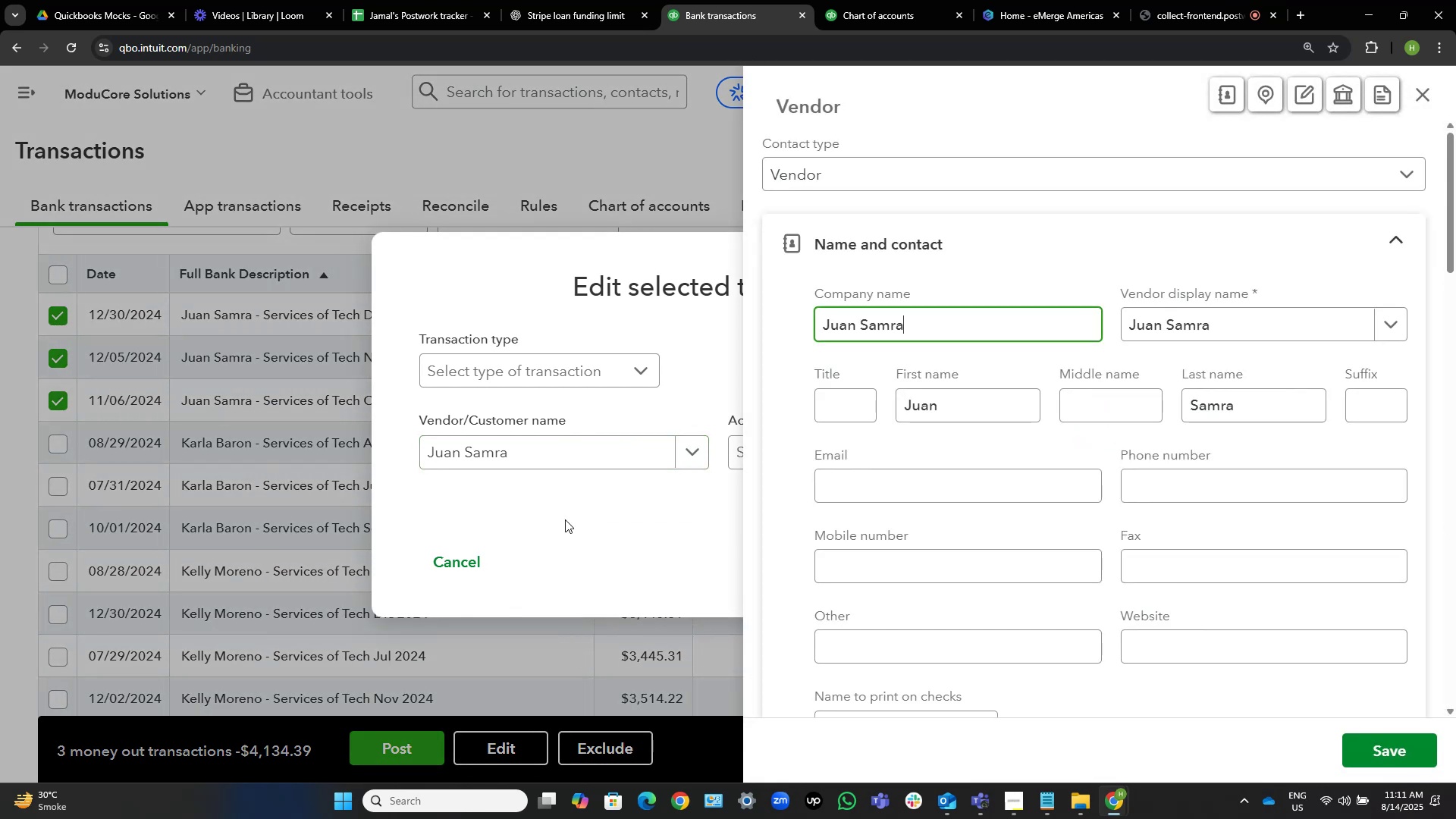 
left_click([1379, 754])
 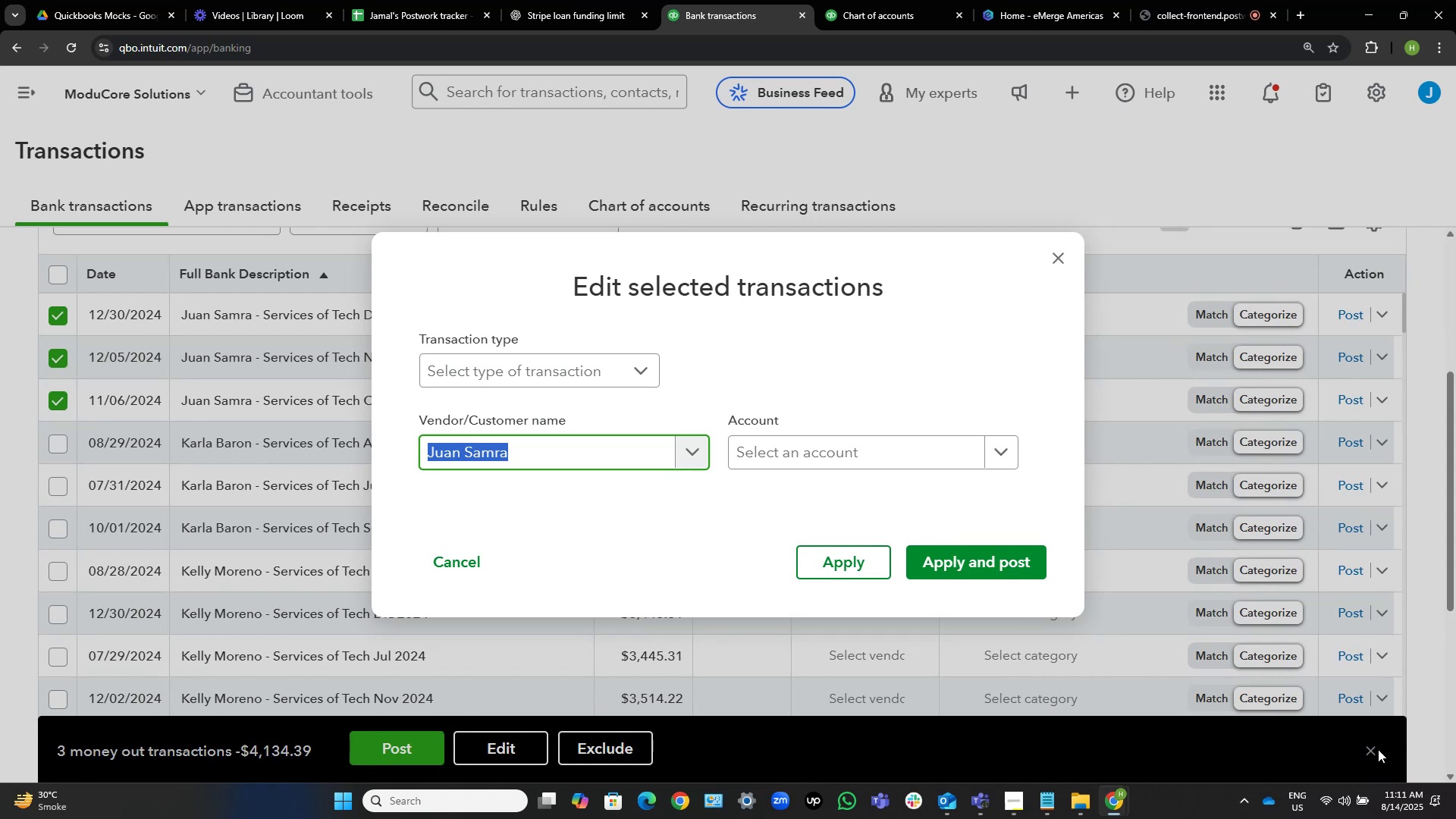 
wait(10.11)
 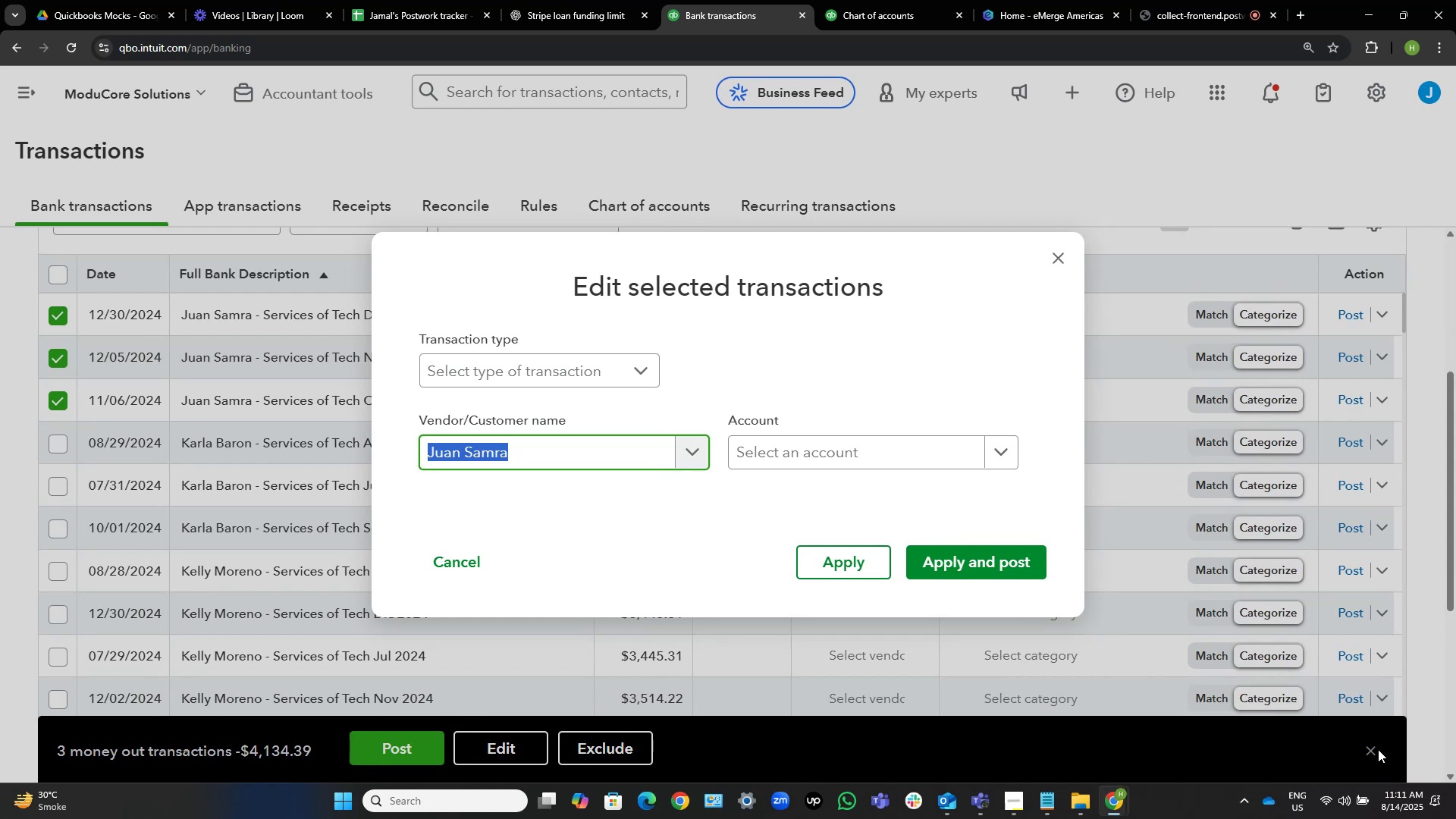 
left_click([903, 450])
 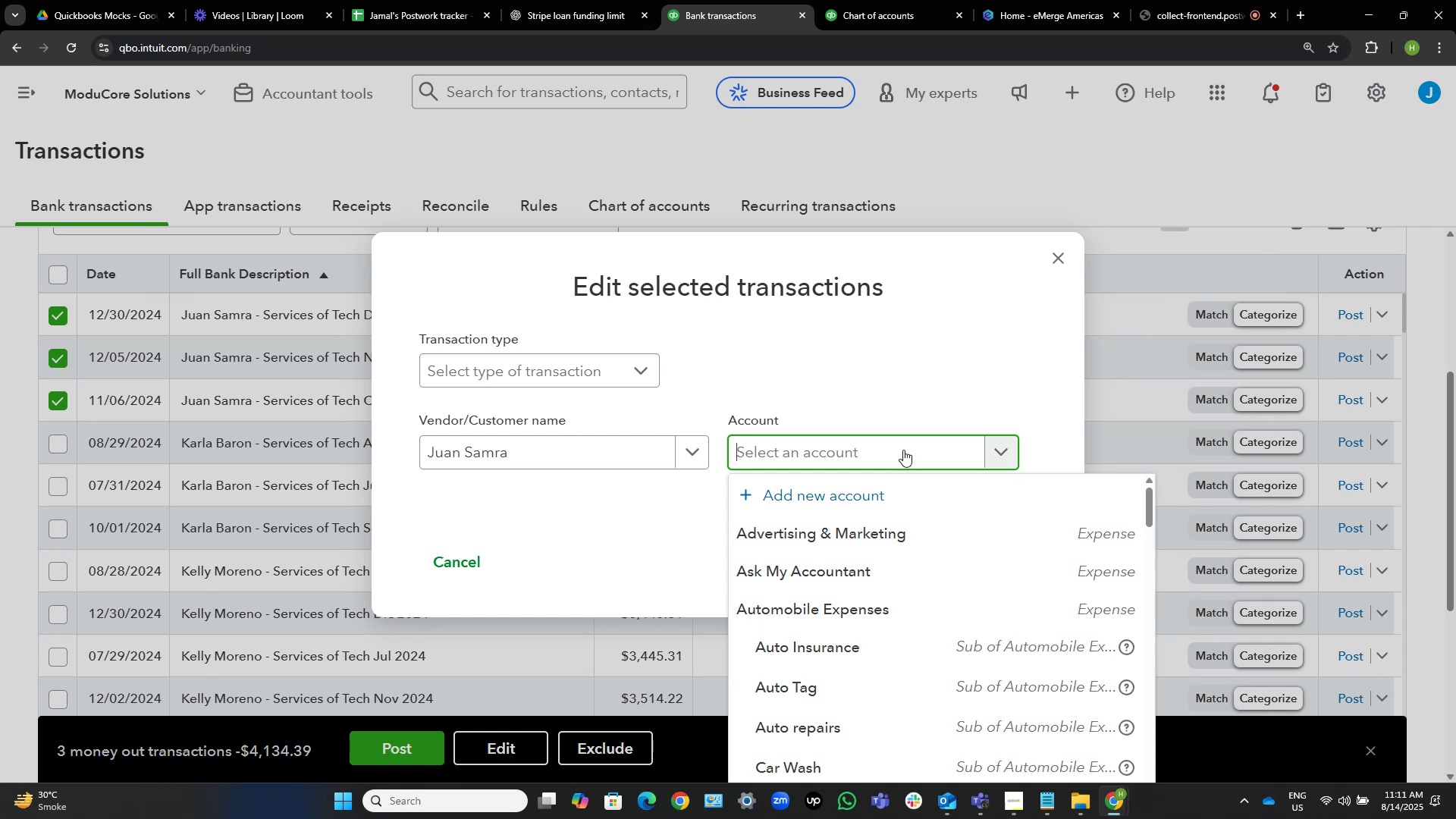 
wait(10.58)
 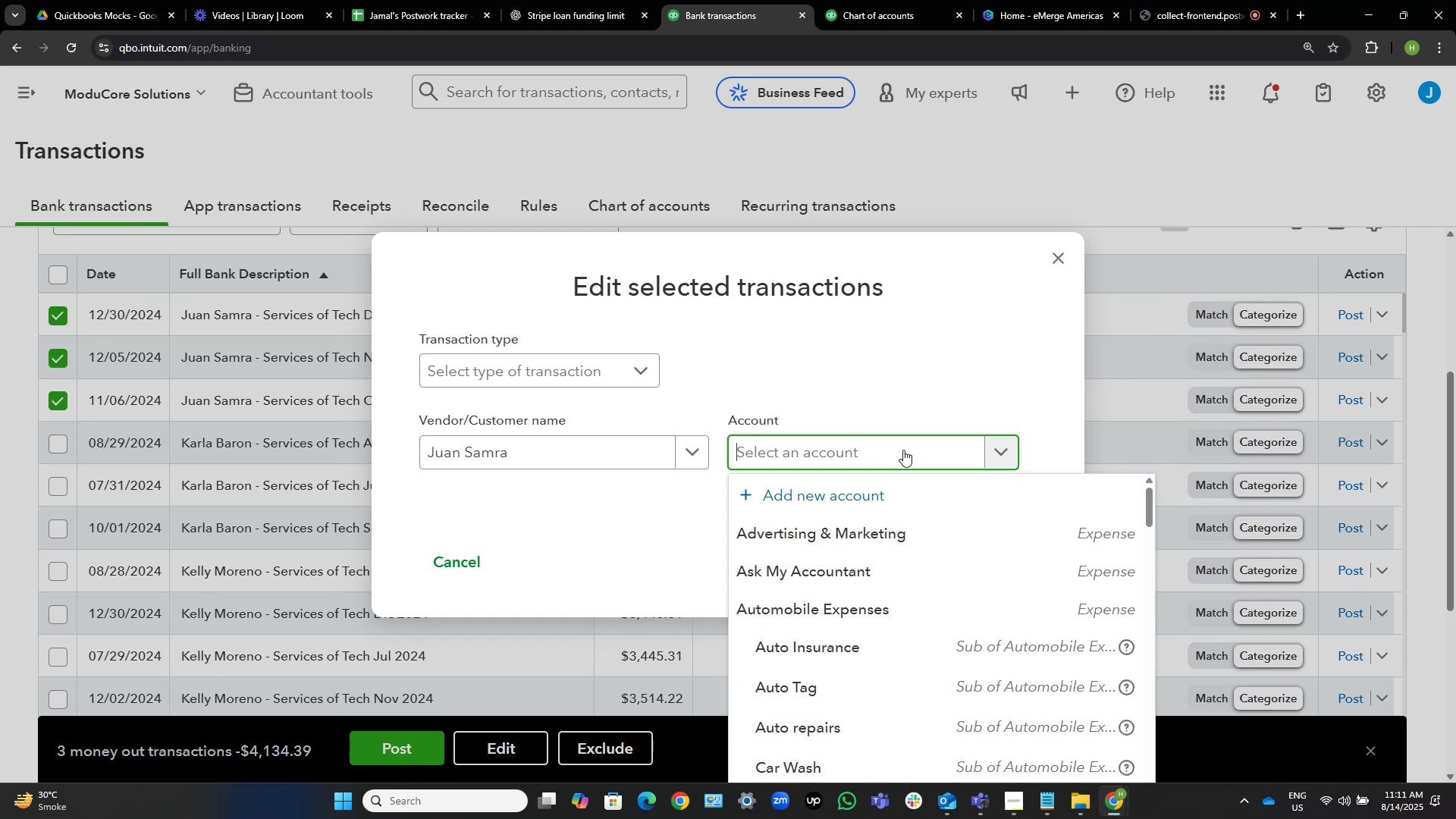 
type(con)
key(Backspace)
type(ra)
 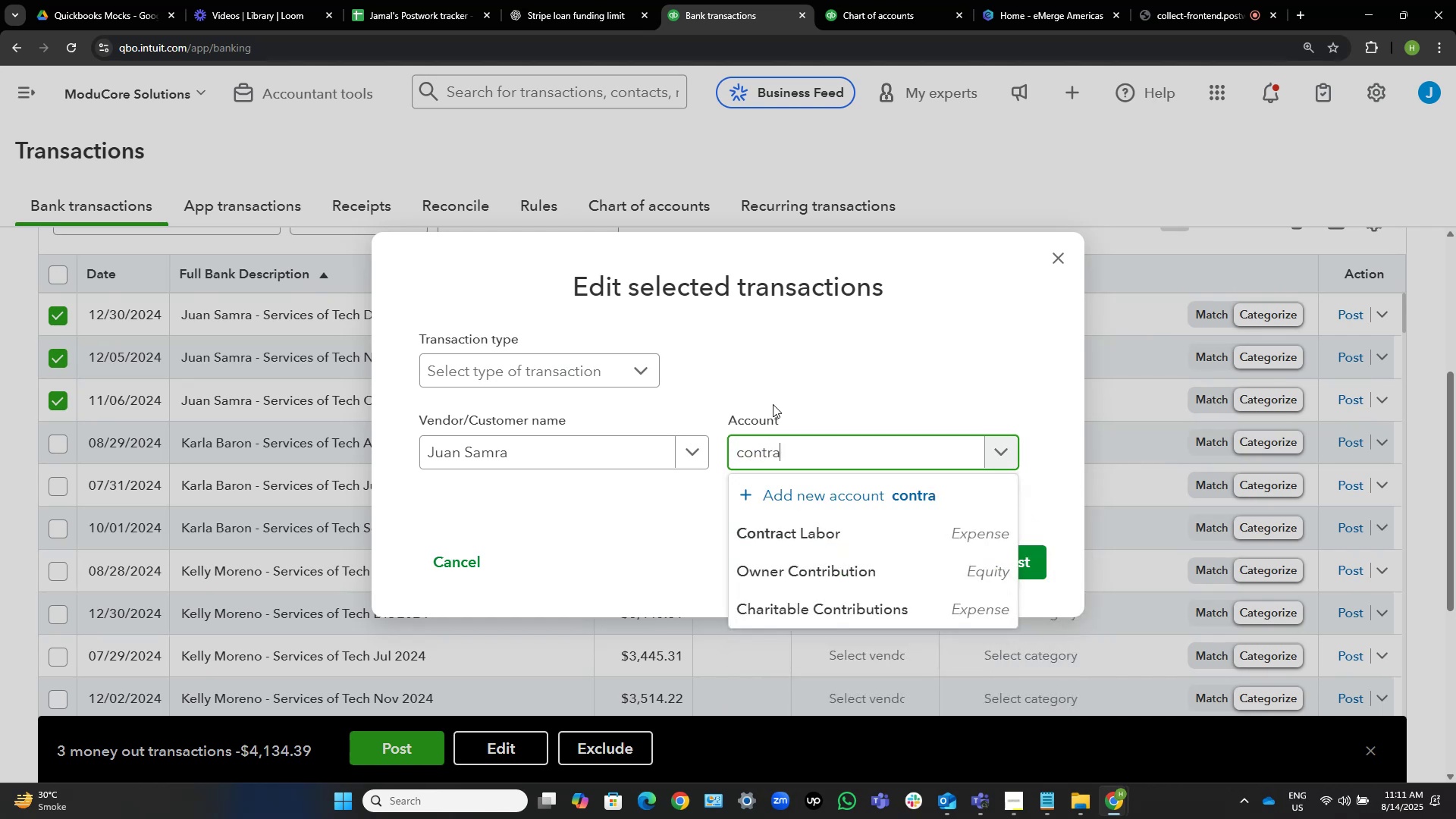 
hold_key(key=T, duration=0.32)
 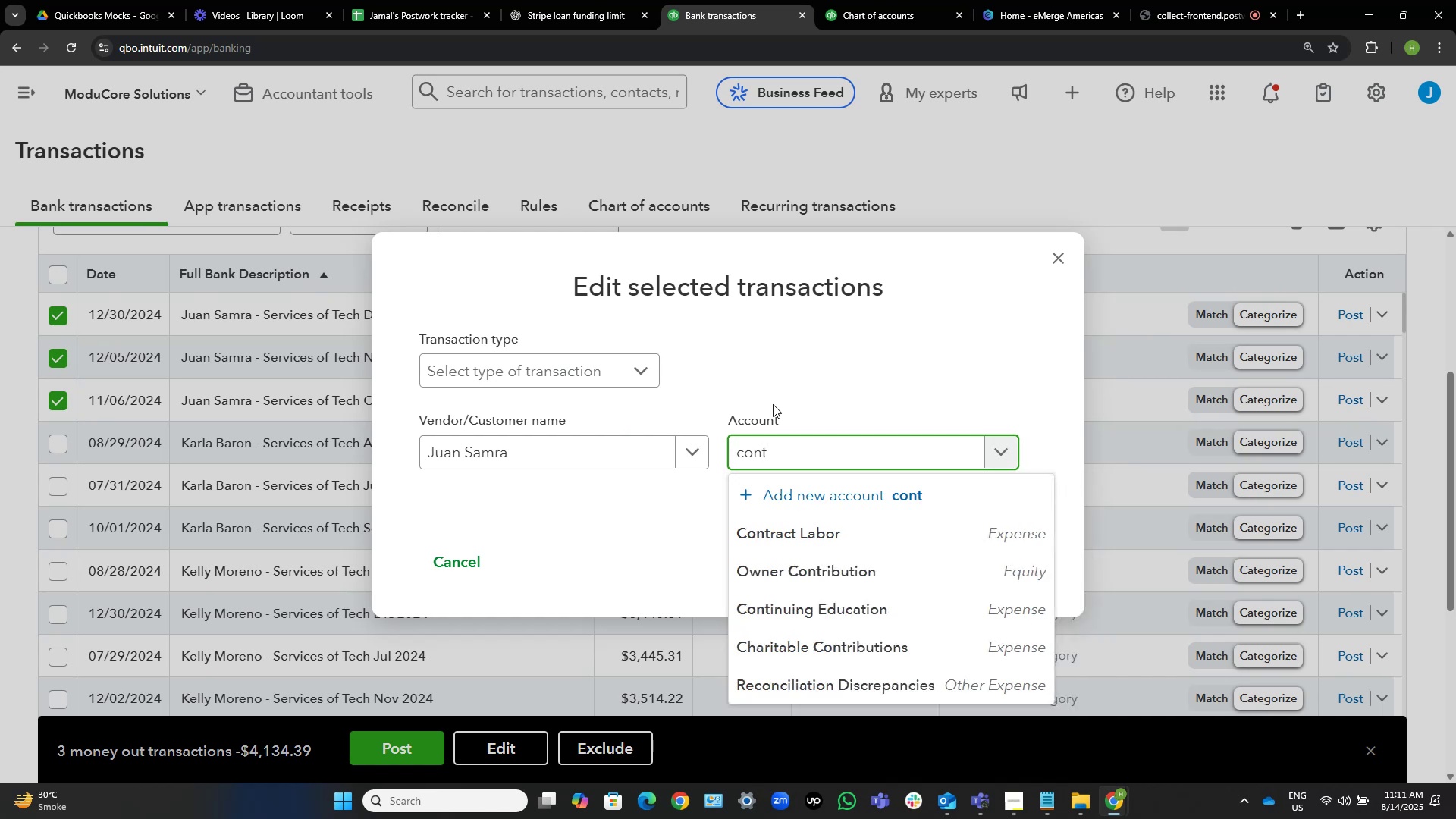 
wait(8.82)
 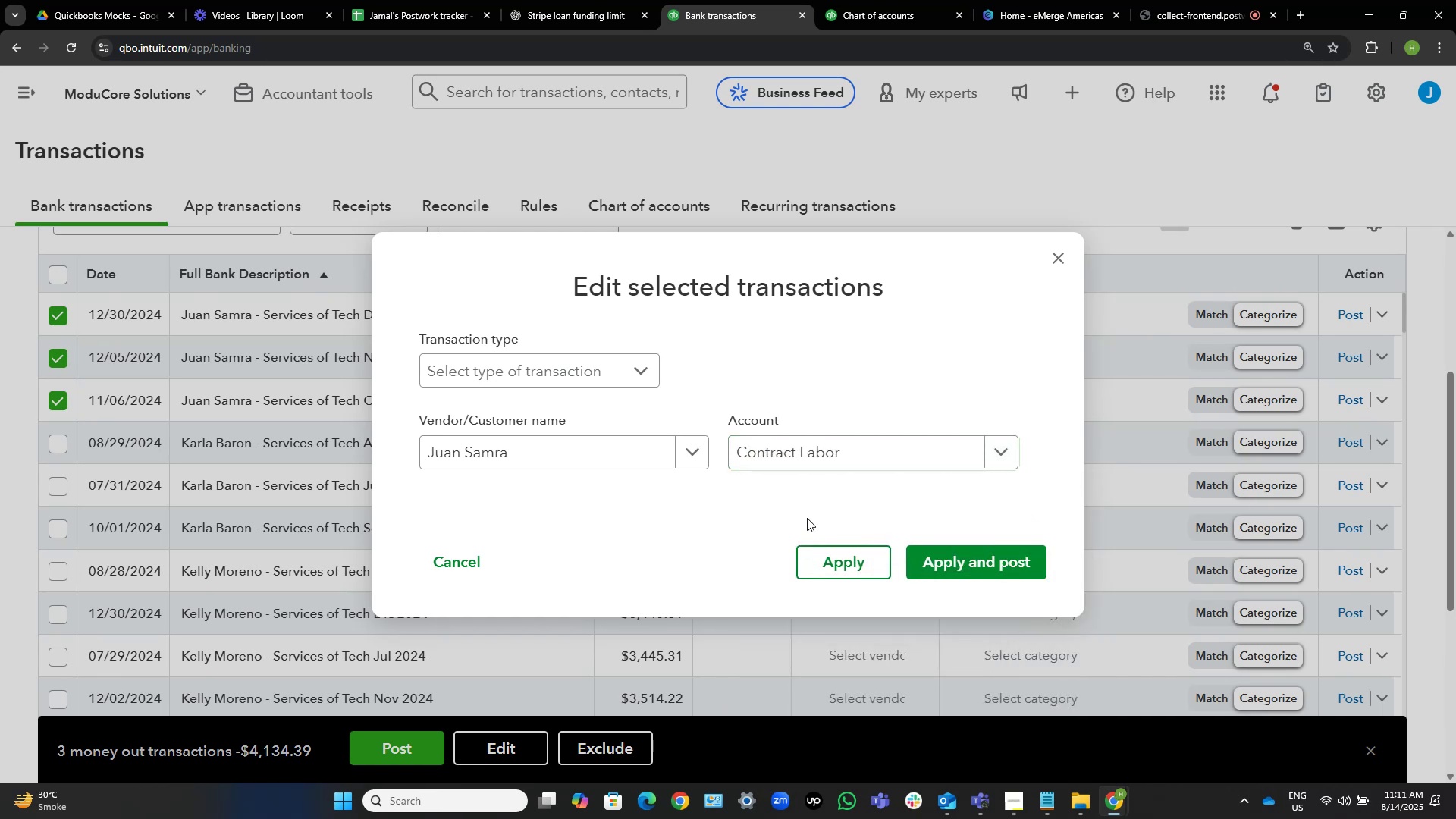 
left_click([953, 560])
 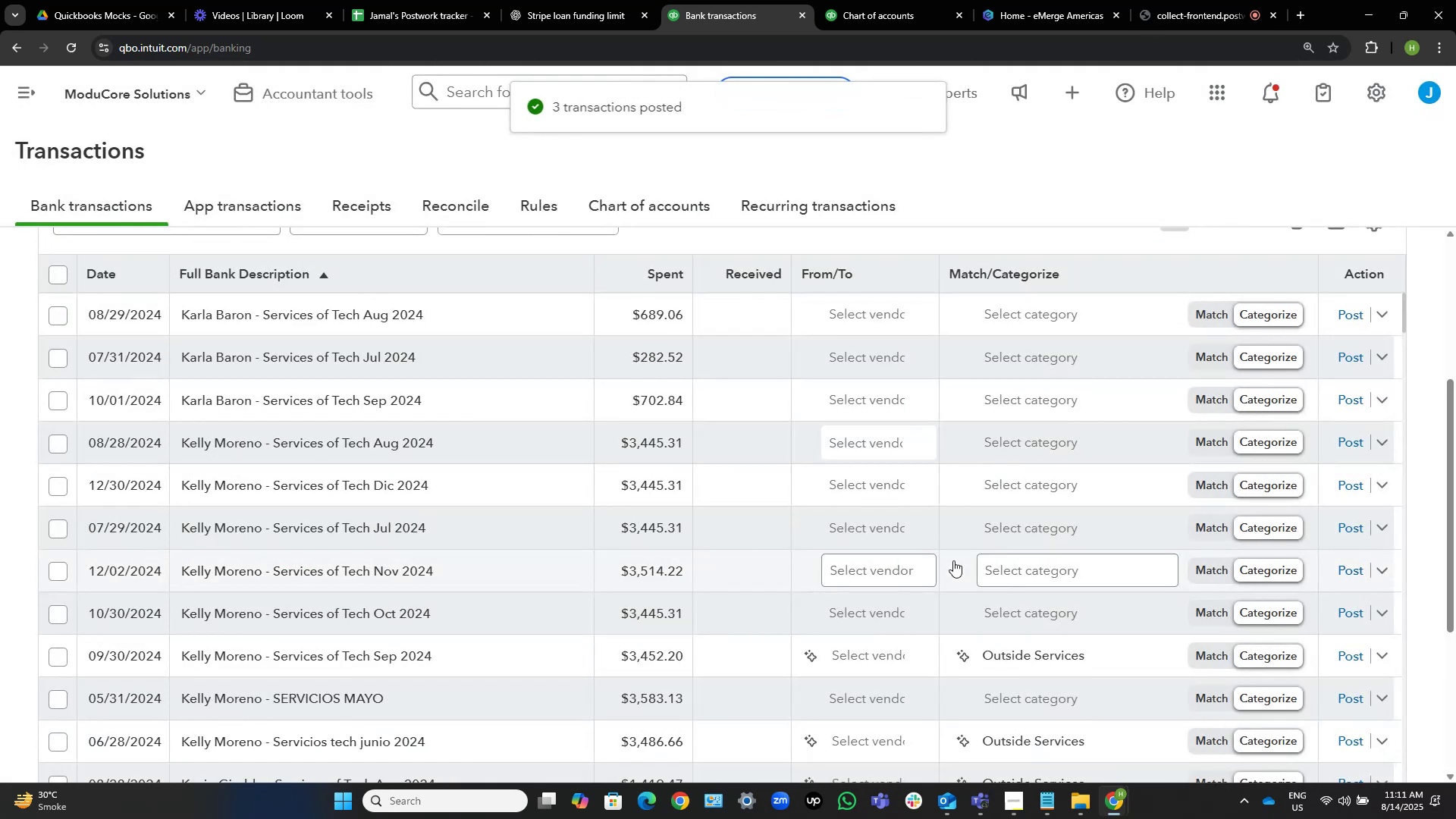 
wait(8.22)
 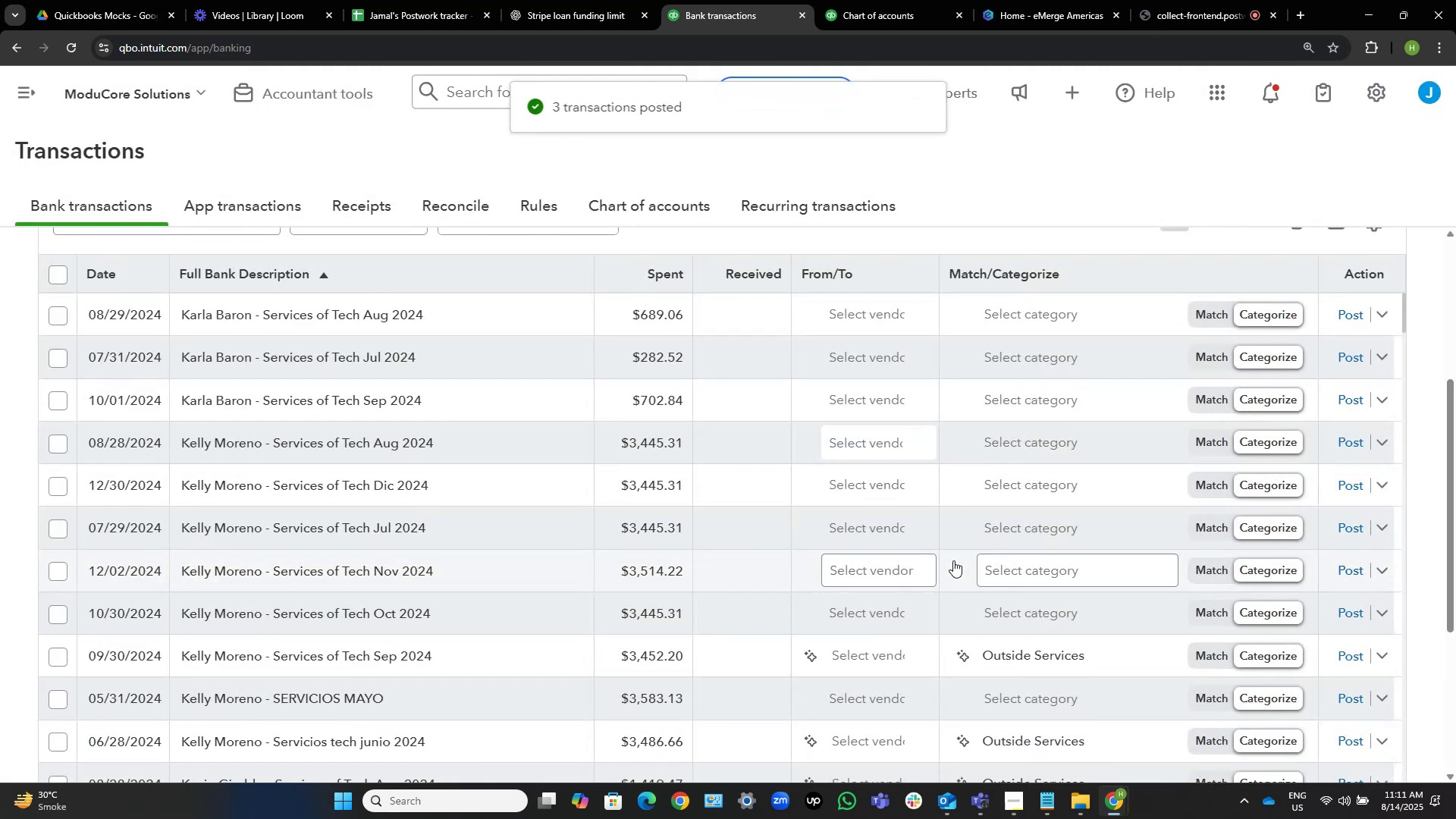 
mouse_move([375, 358])
 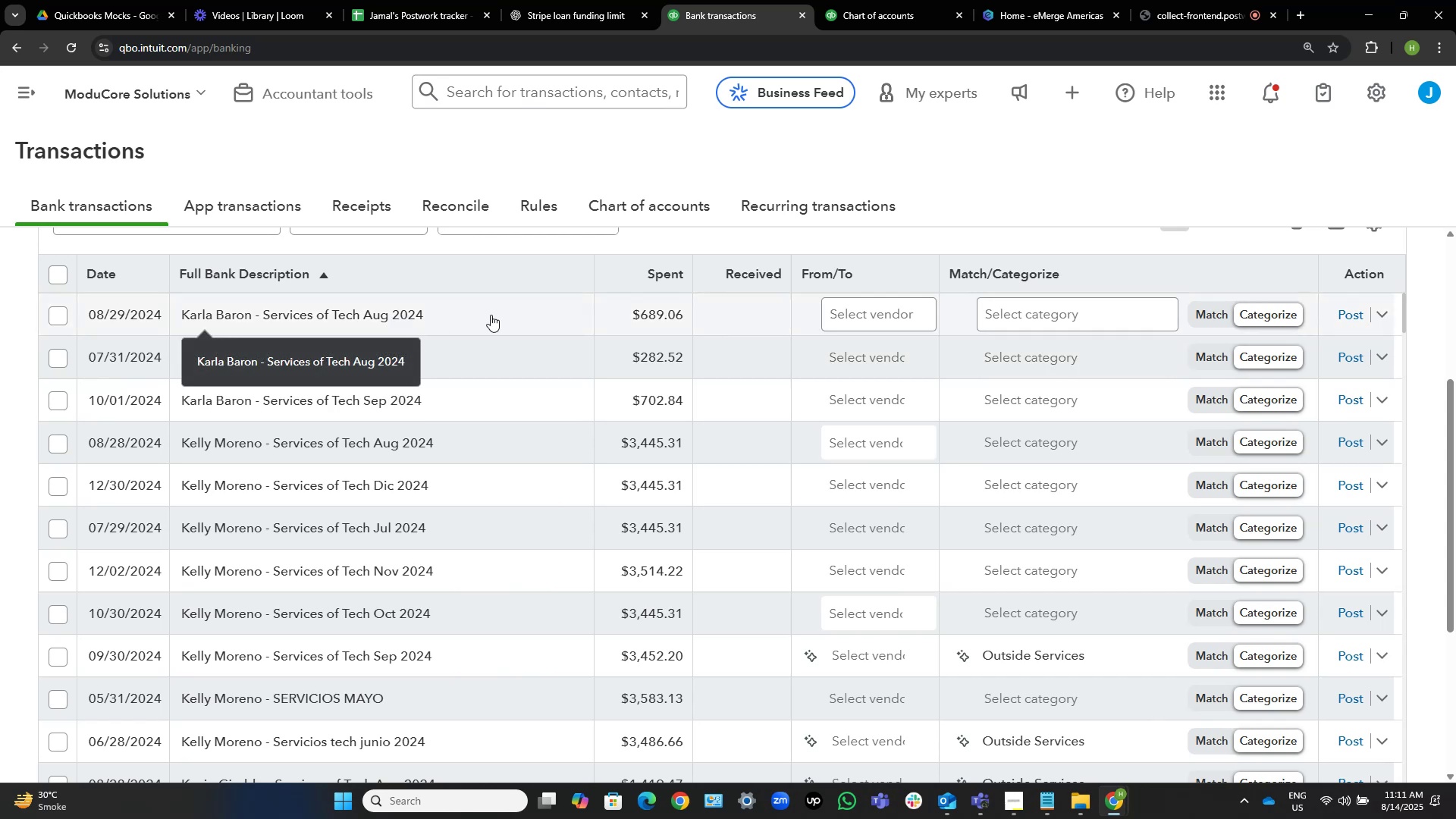 
left_click([494, 314])
 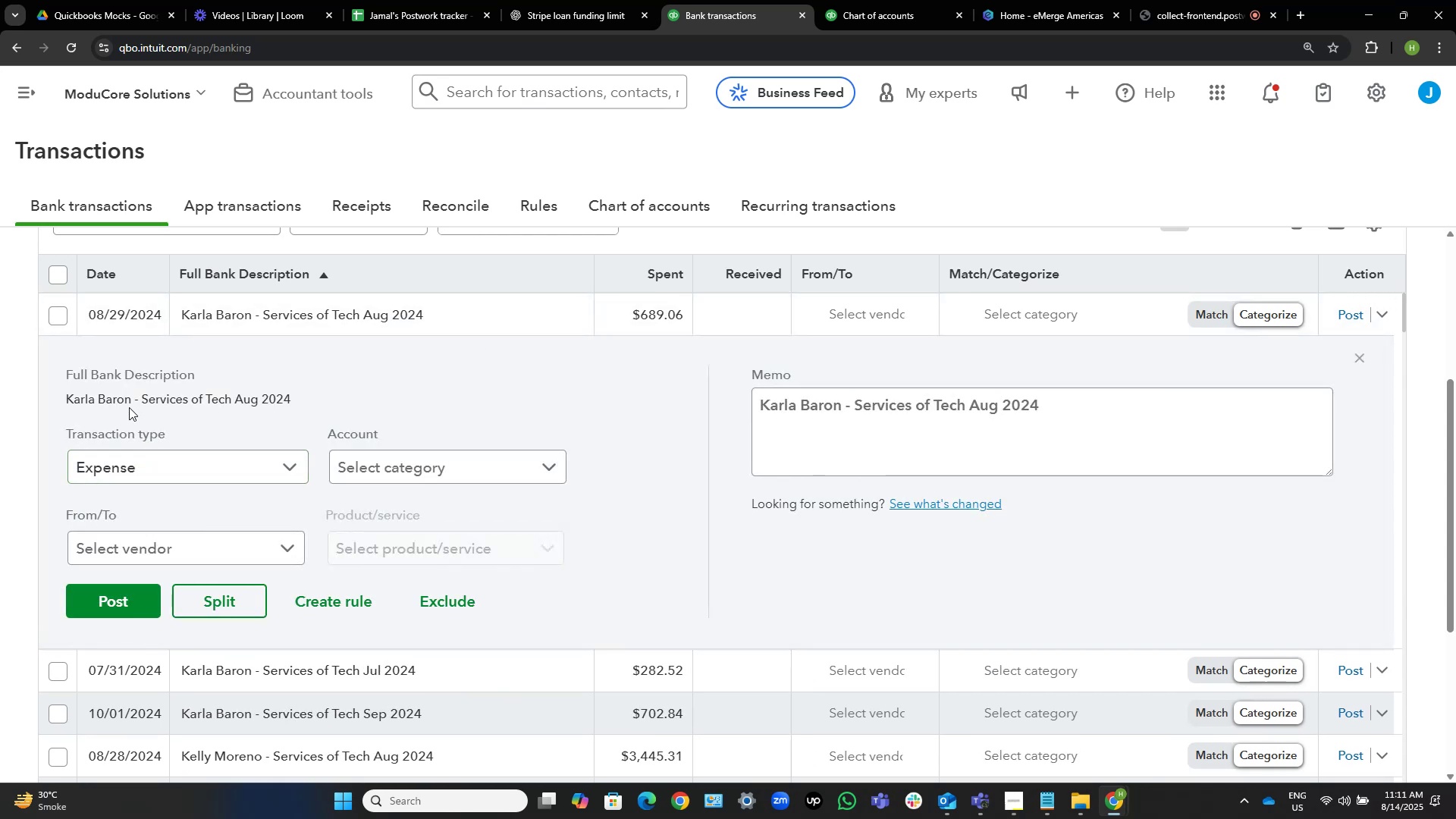 
left_click_drag(start_coordinate=[130, 400], to_coordinate=[39, 393])
 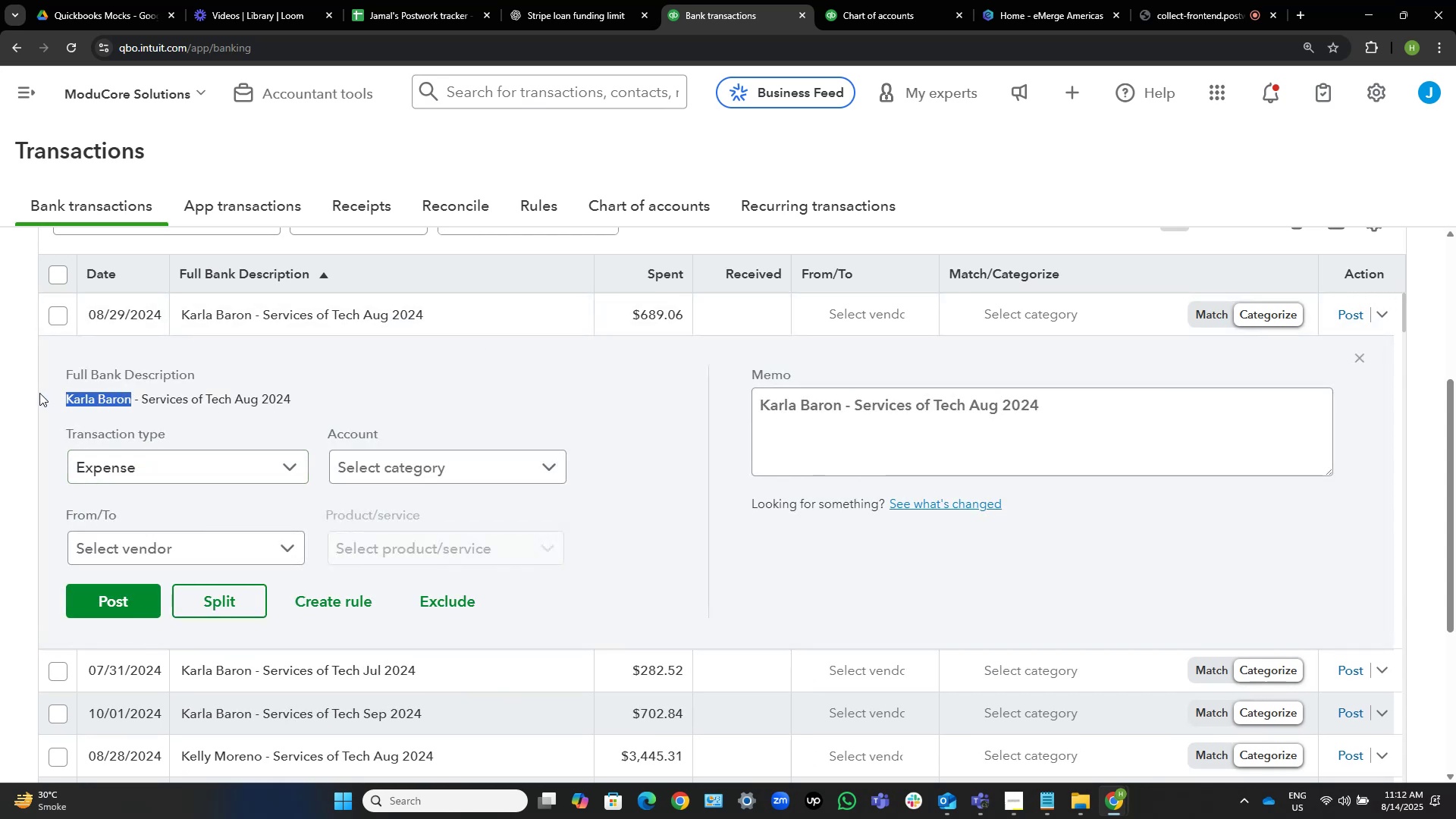 
key(Control+C)
 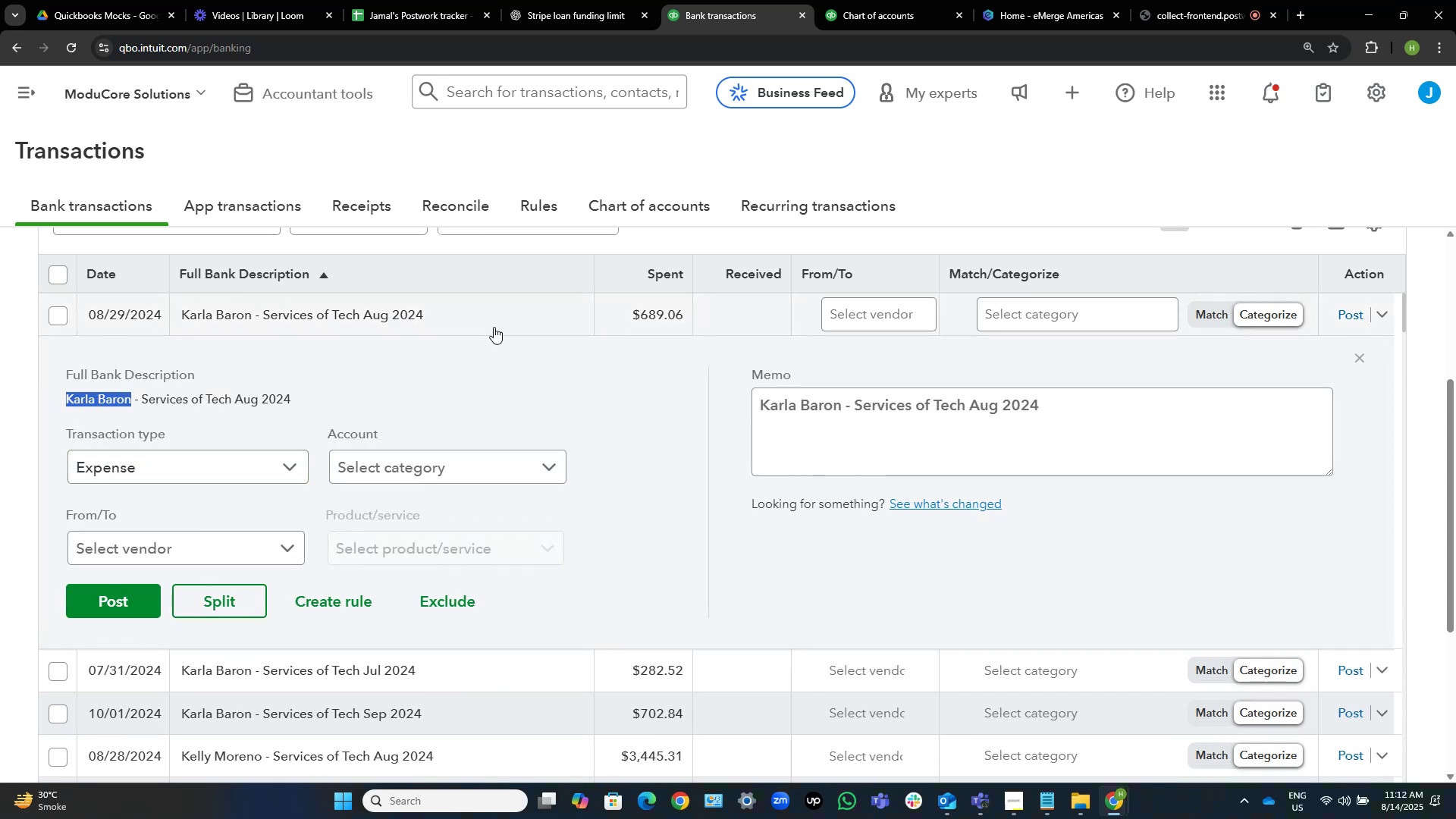 
left_click([507, 316])
 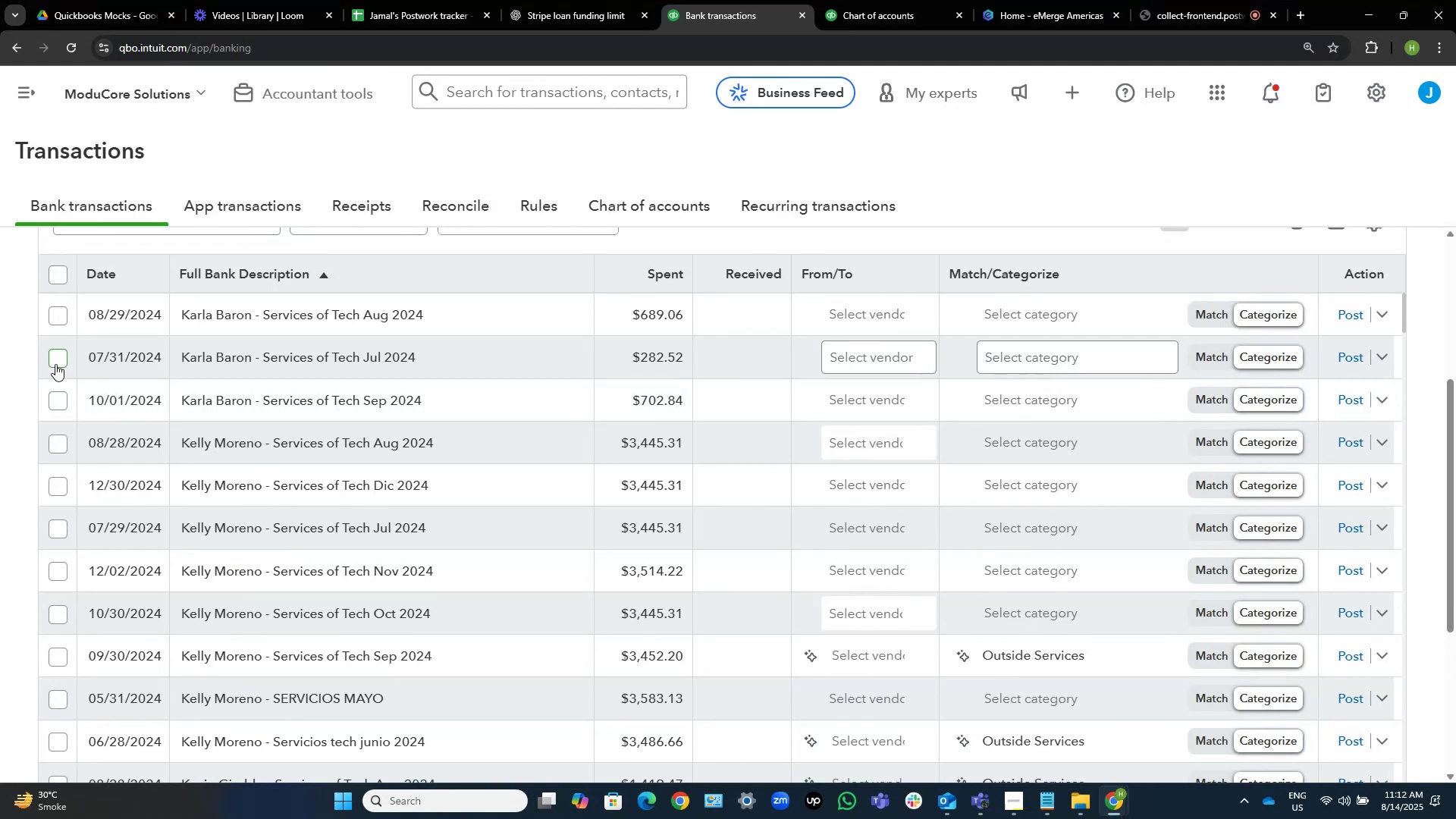 
wait(5.56)
 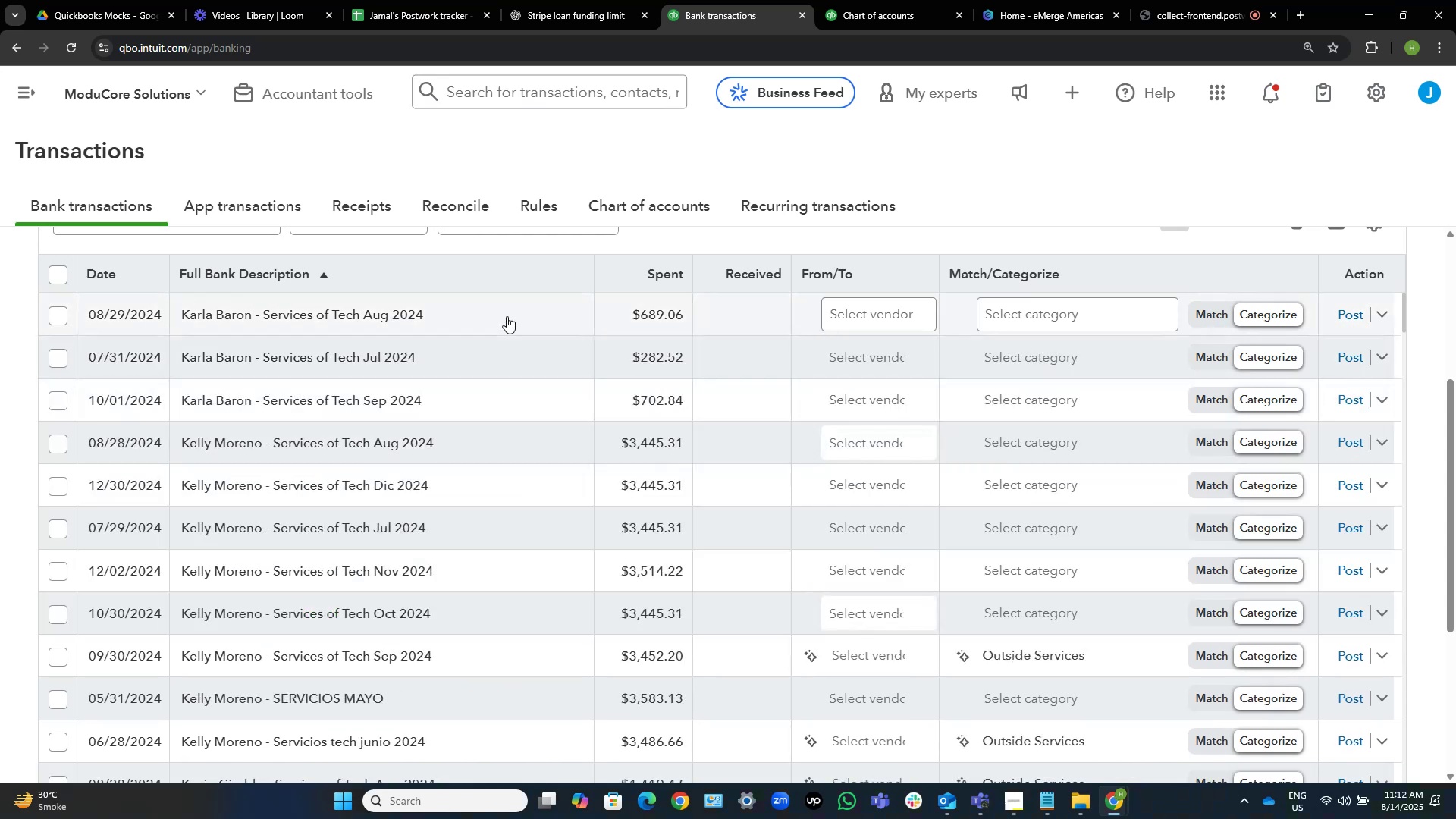 
left_click([52, 396])
 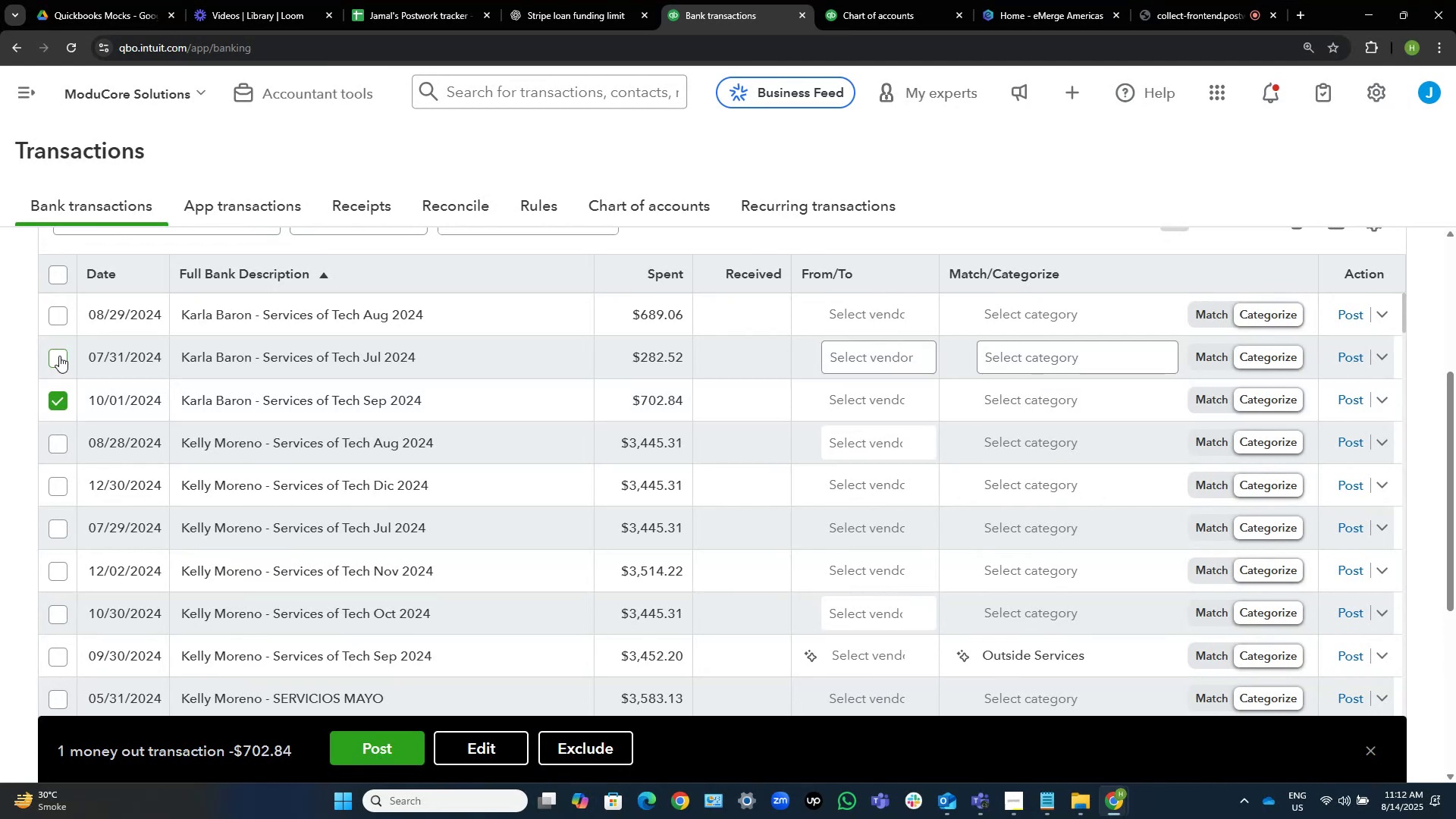 
left_click([59, 355])
 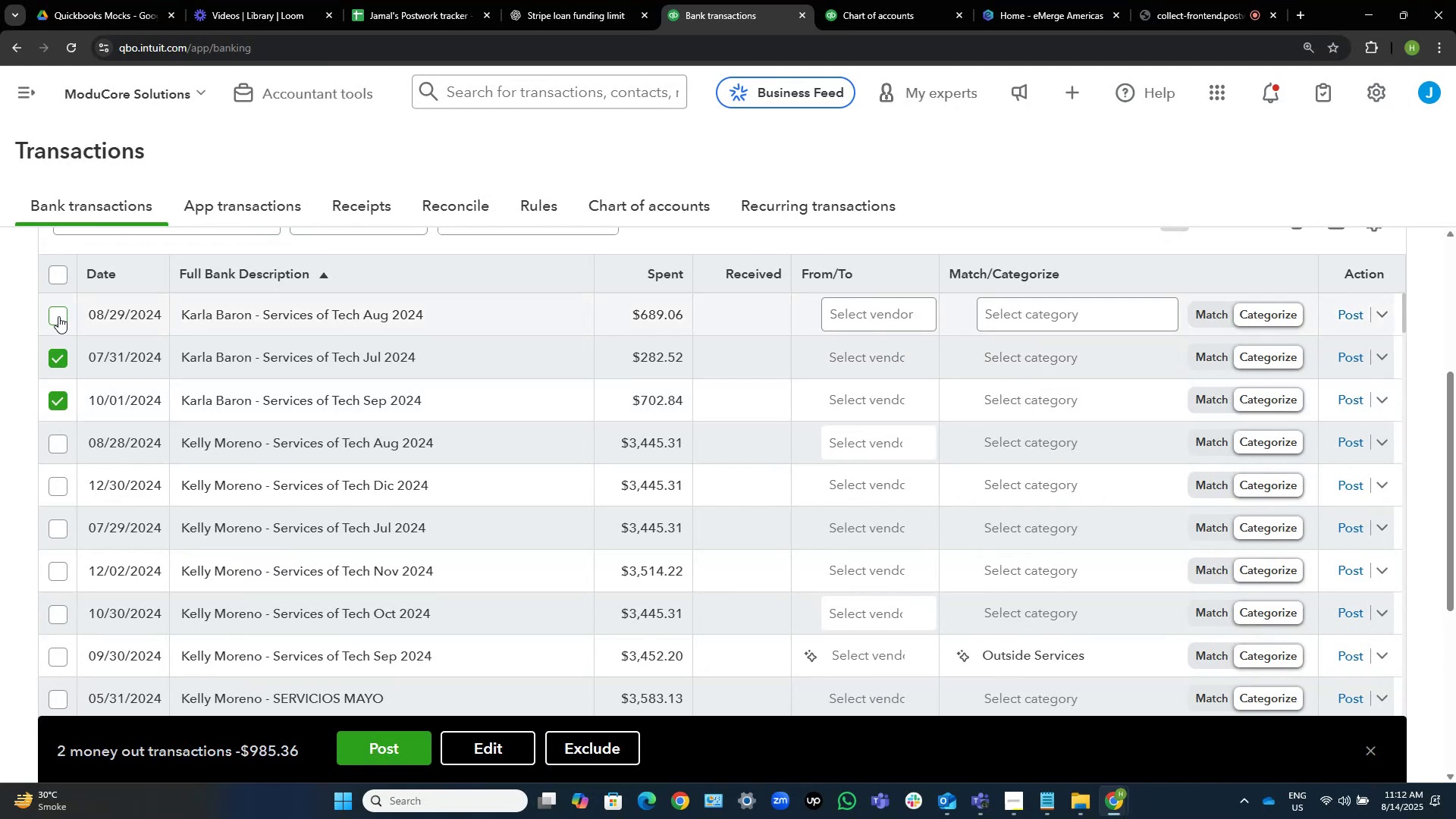 
left_click([57, 316])
 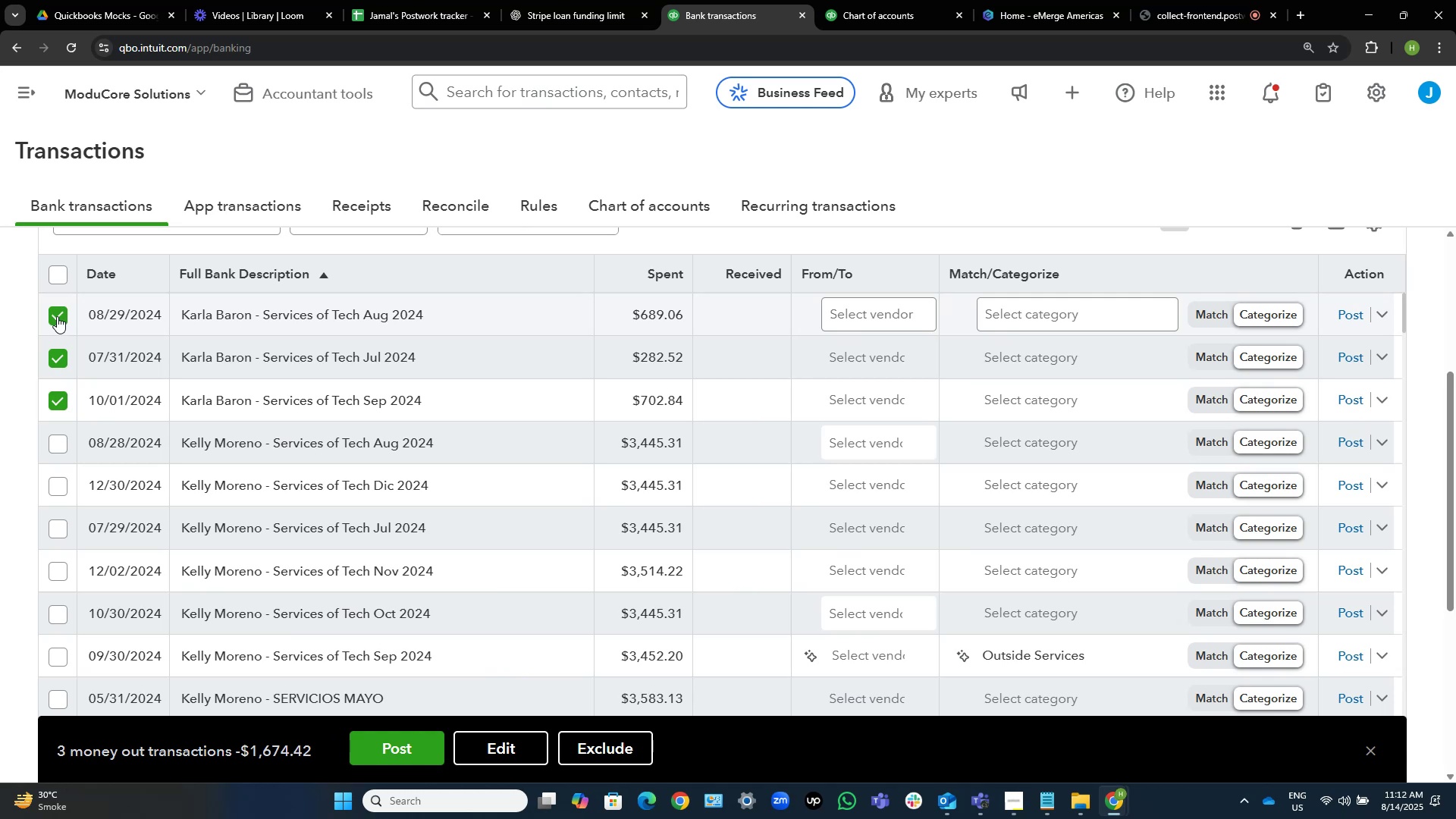 
wait(12.36)
 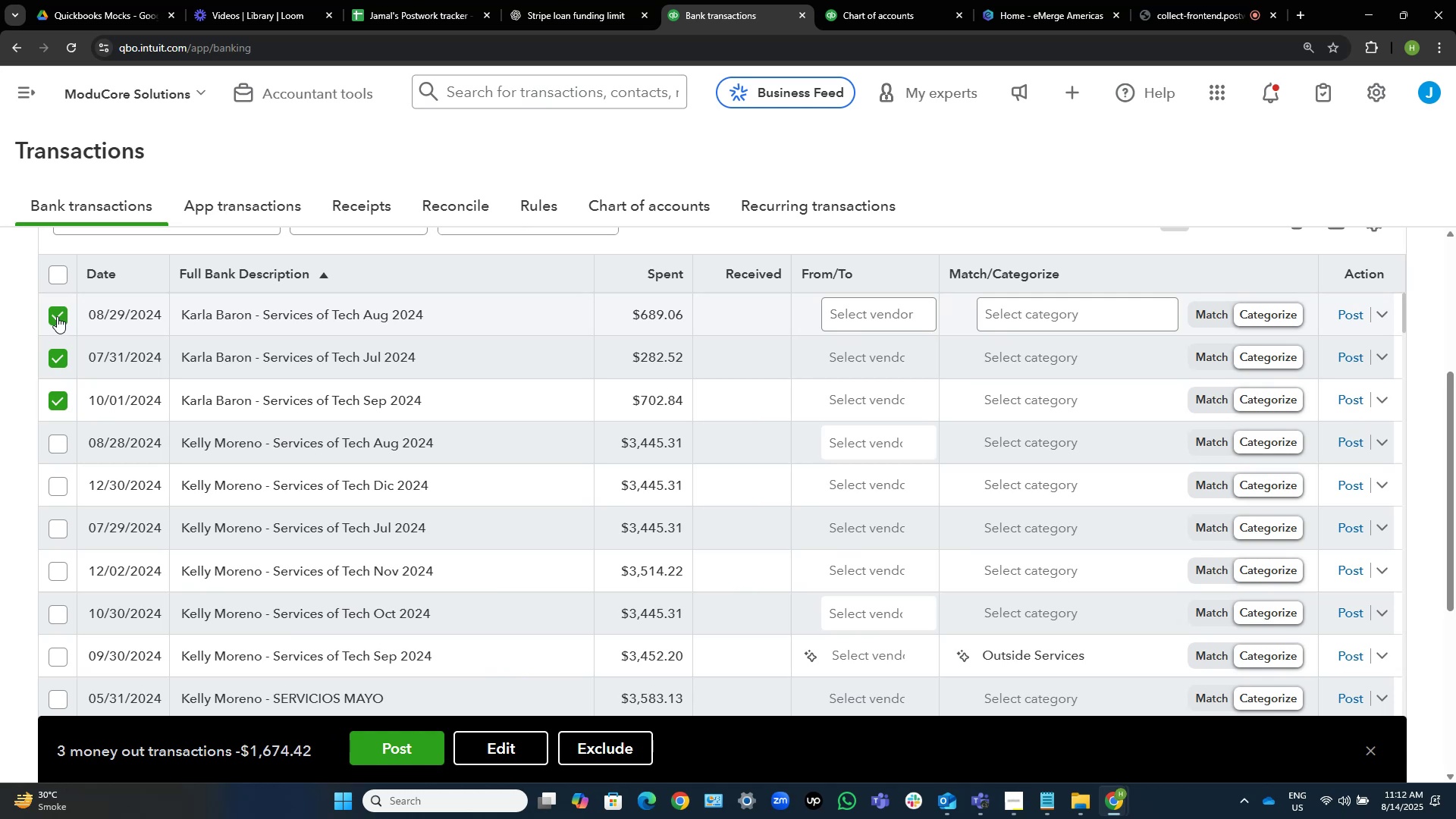 
left_click([504, 735])
 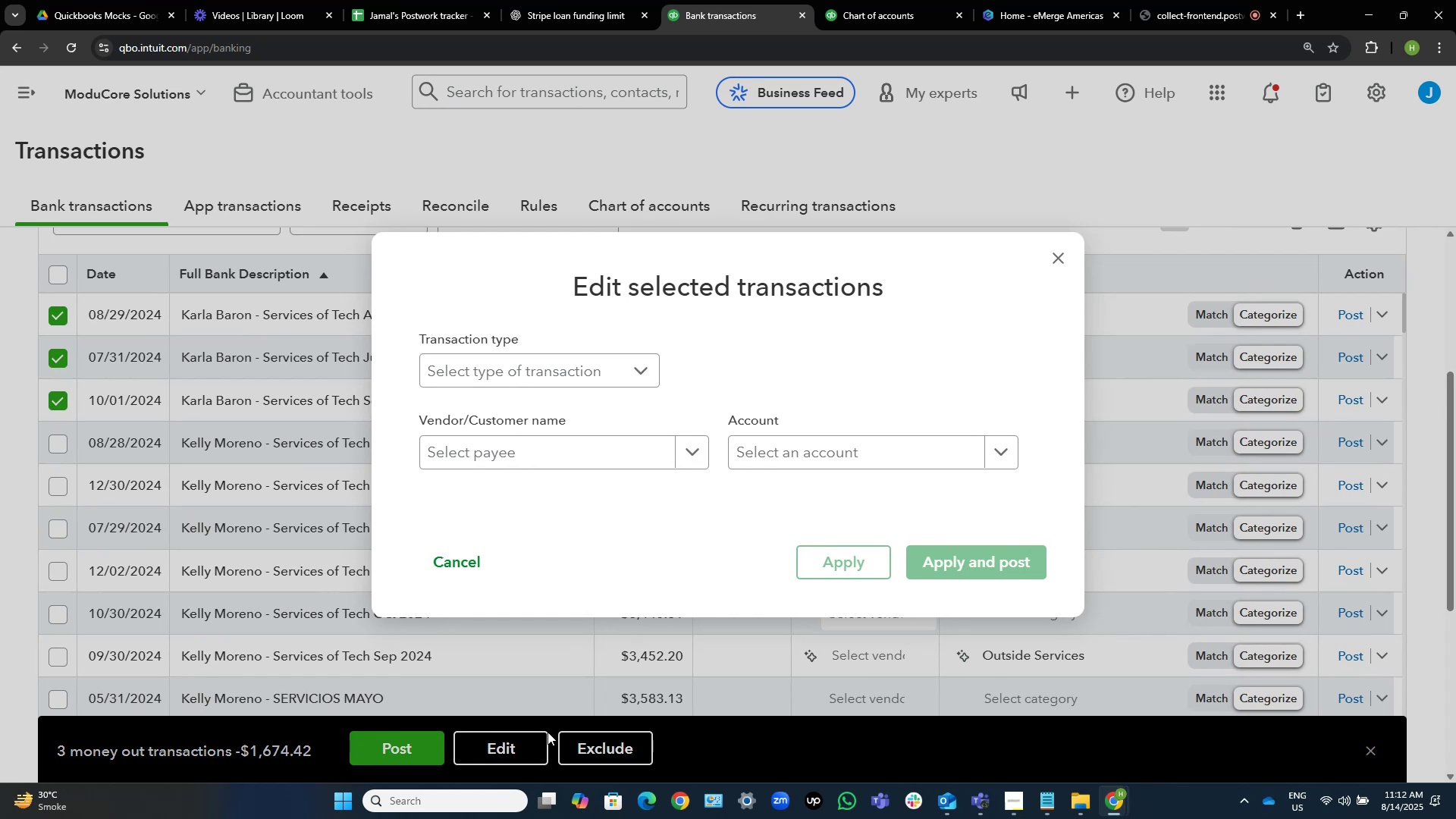 
wait(5.55)
 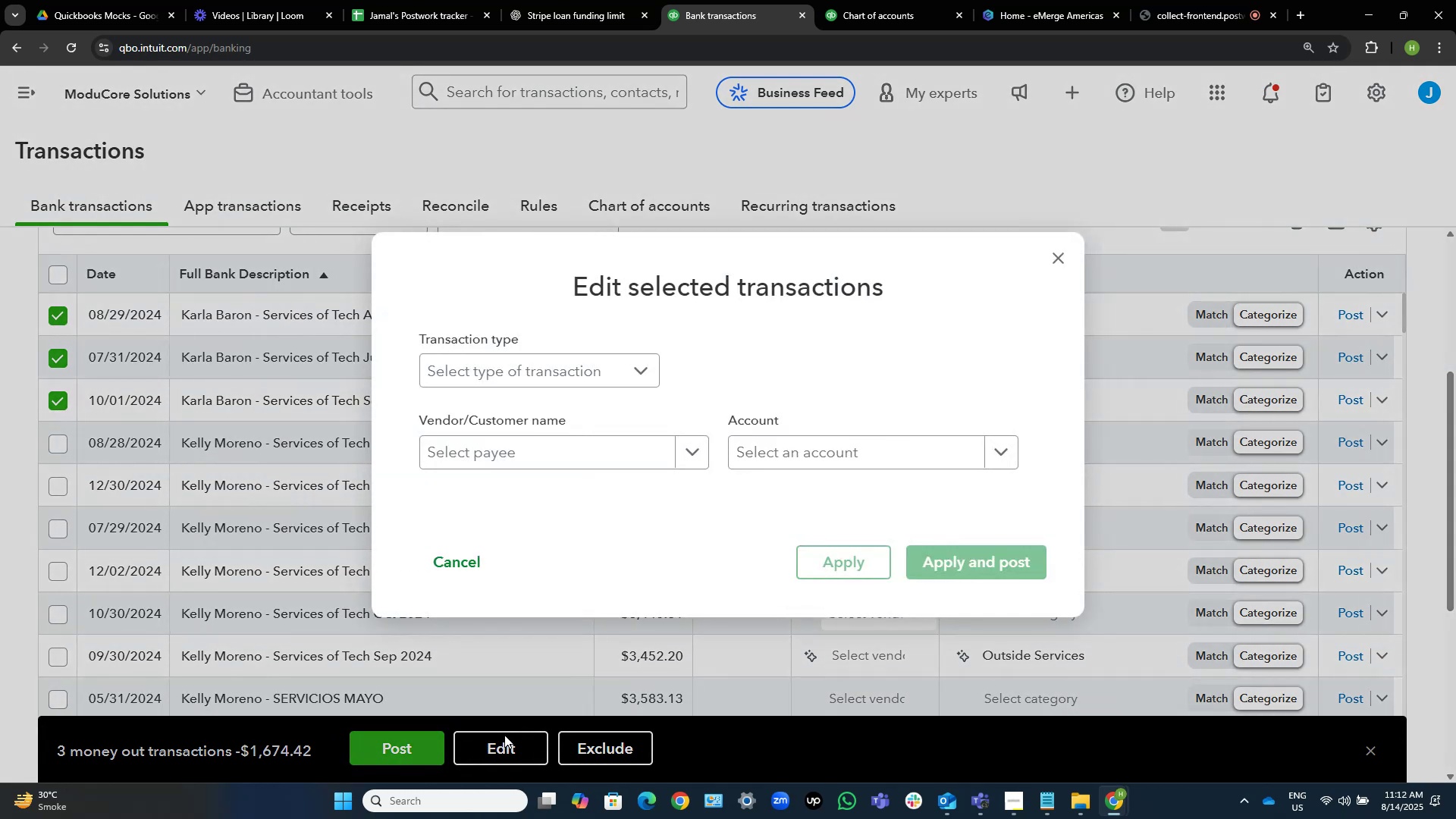 
left_click([582, 468])
 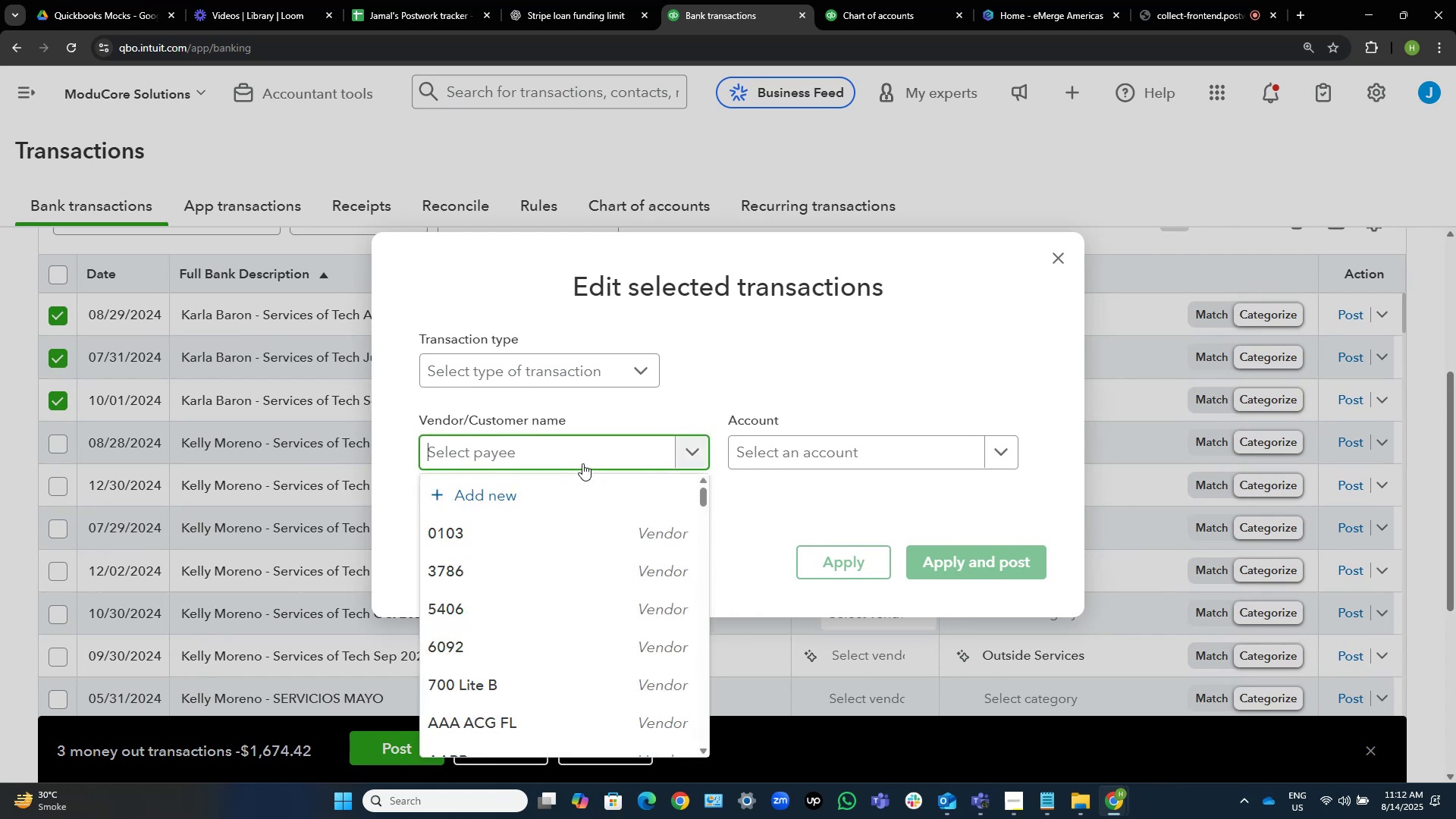 
key(Control+V)
 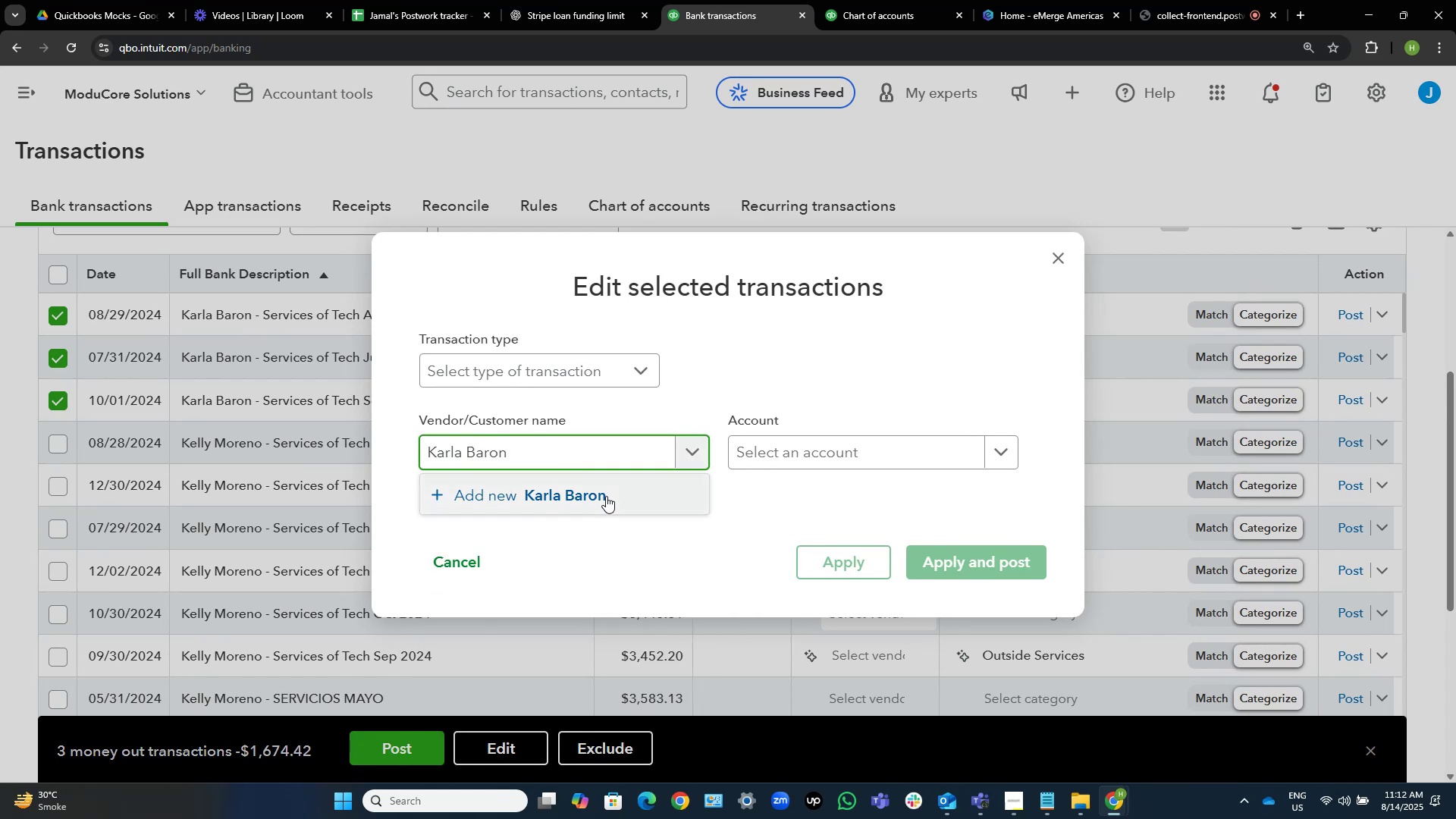 
left_click([606, 496])
 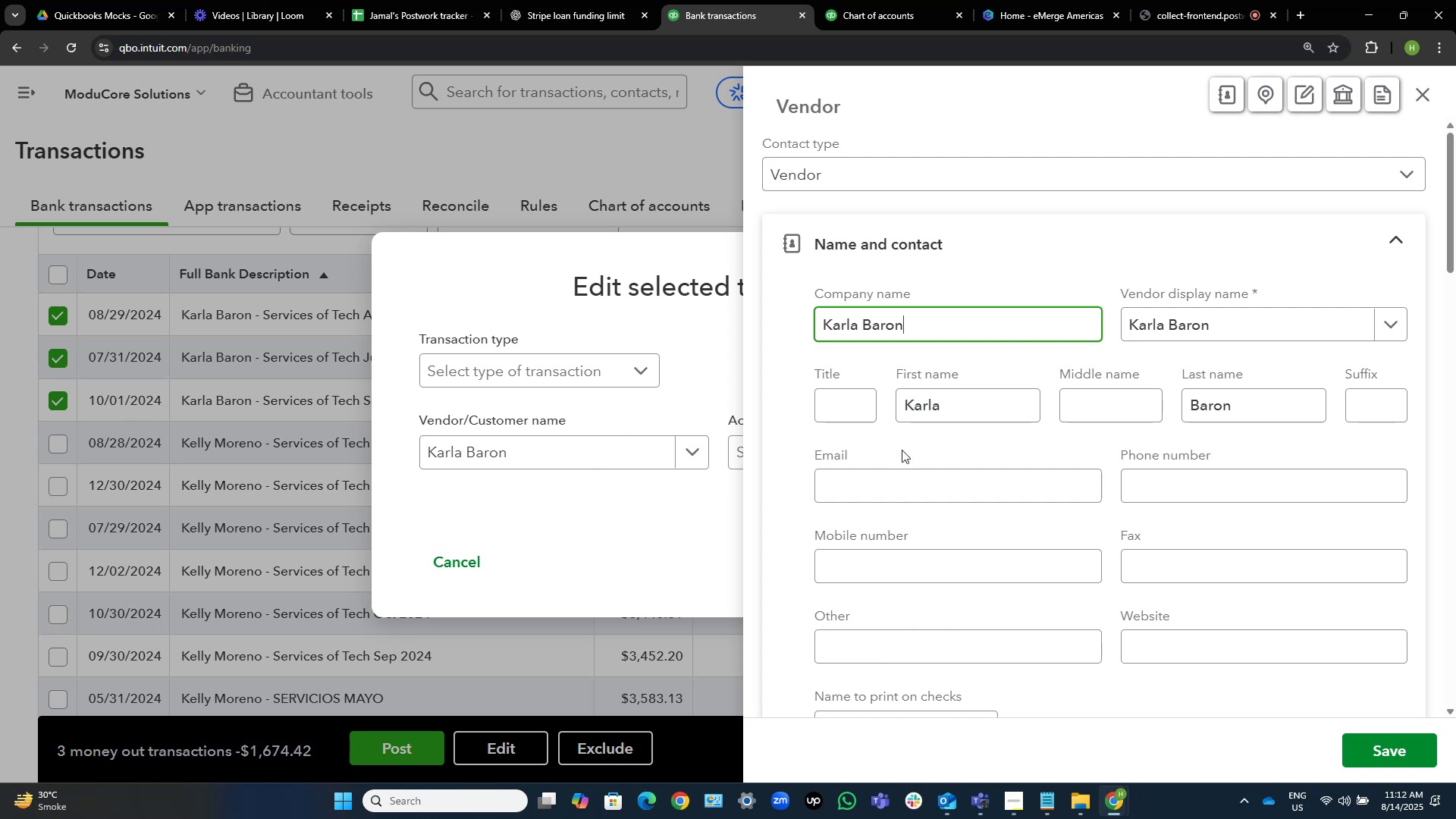 
wait(5.48)
 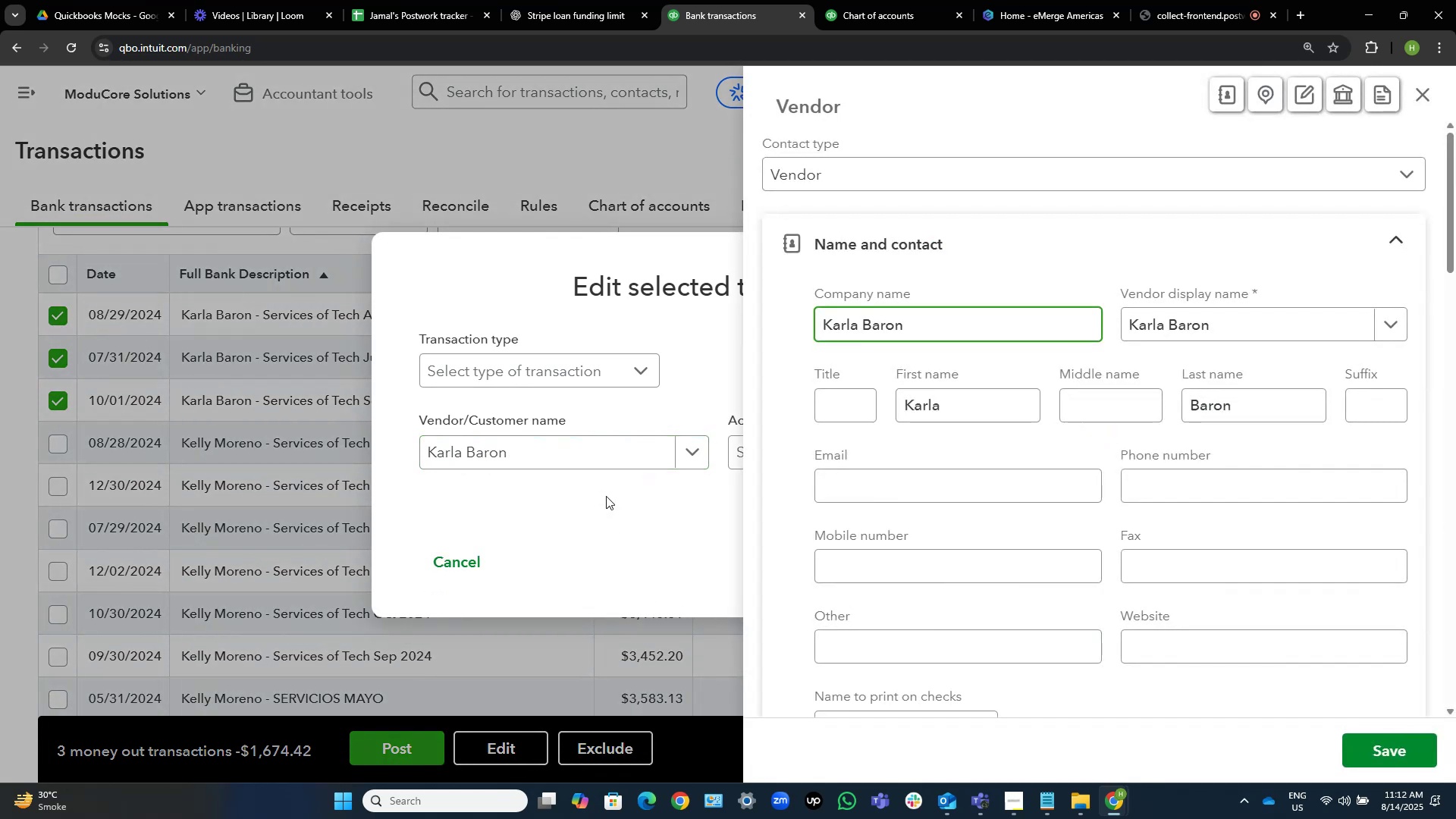 
left_click([1361, 741])
 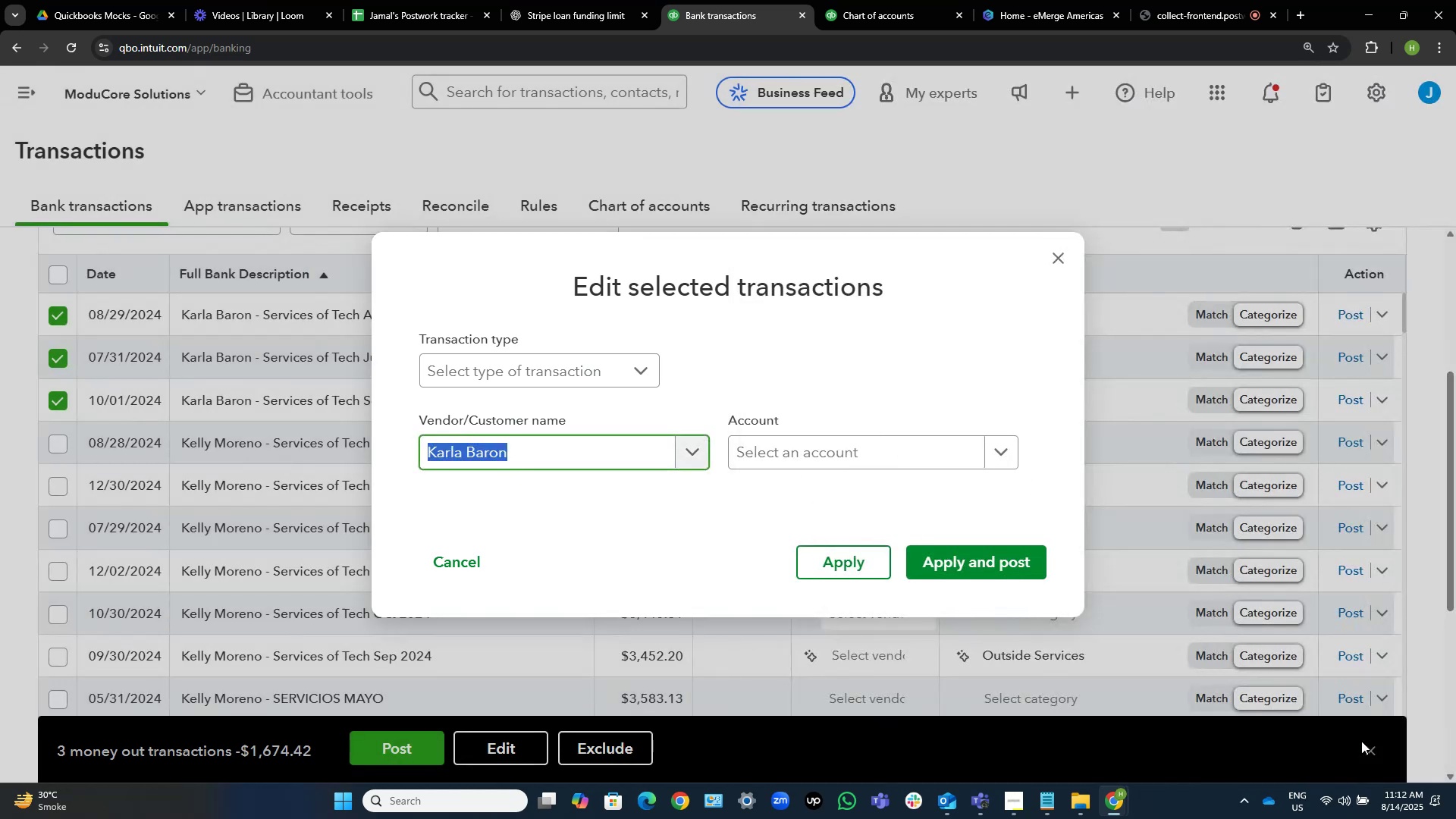 
left_click([807, 460])
 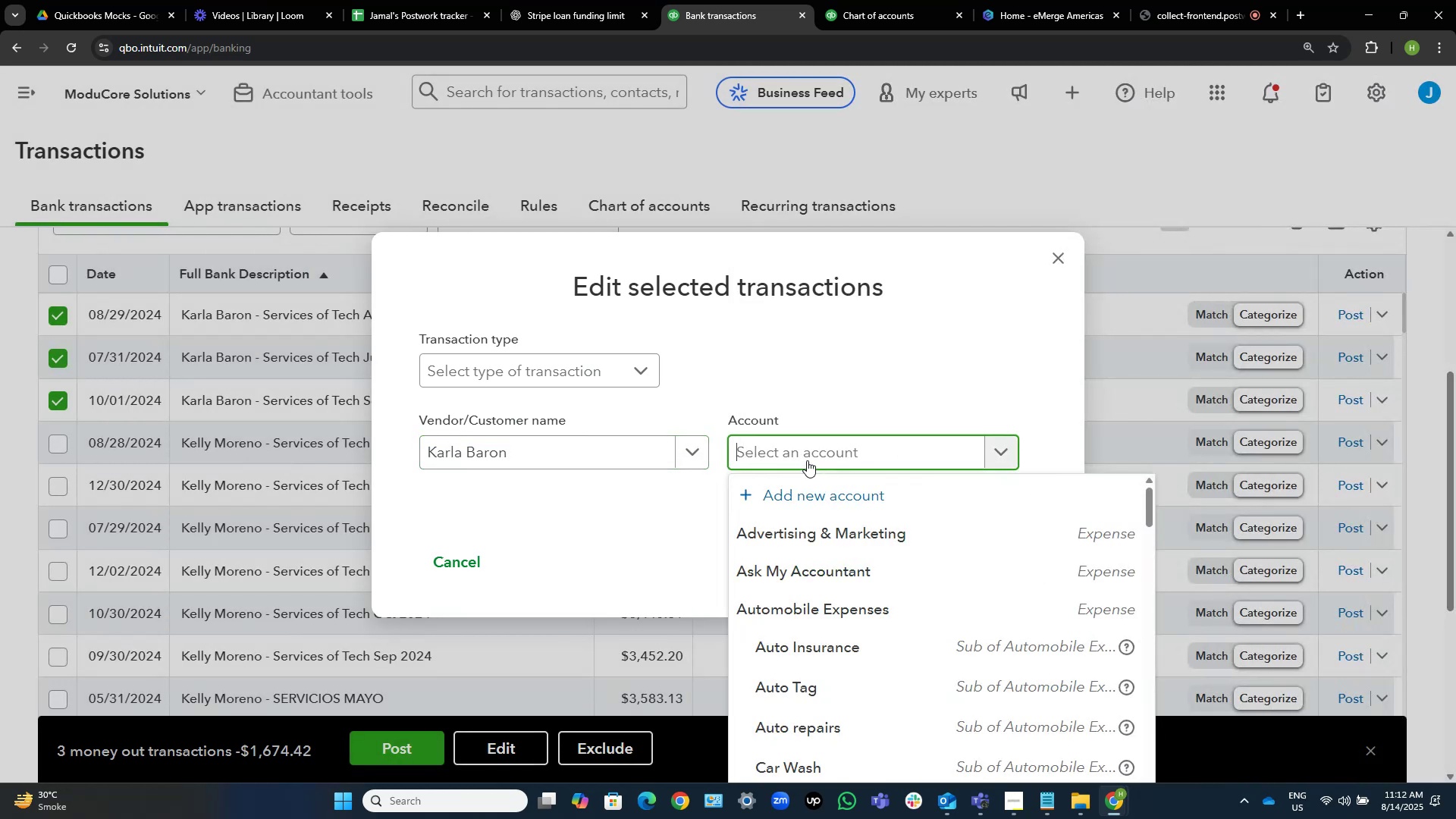 
type(contra)
 